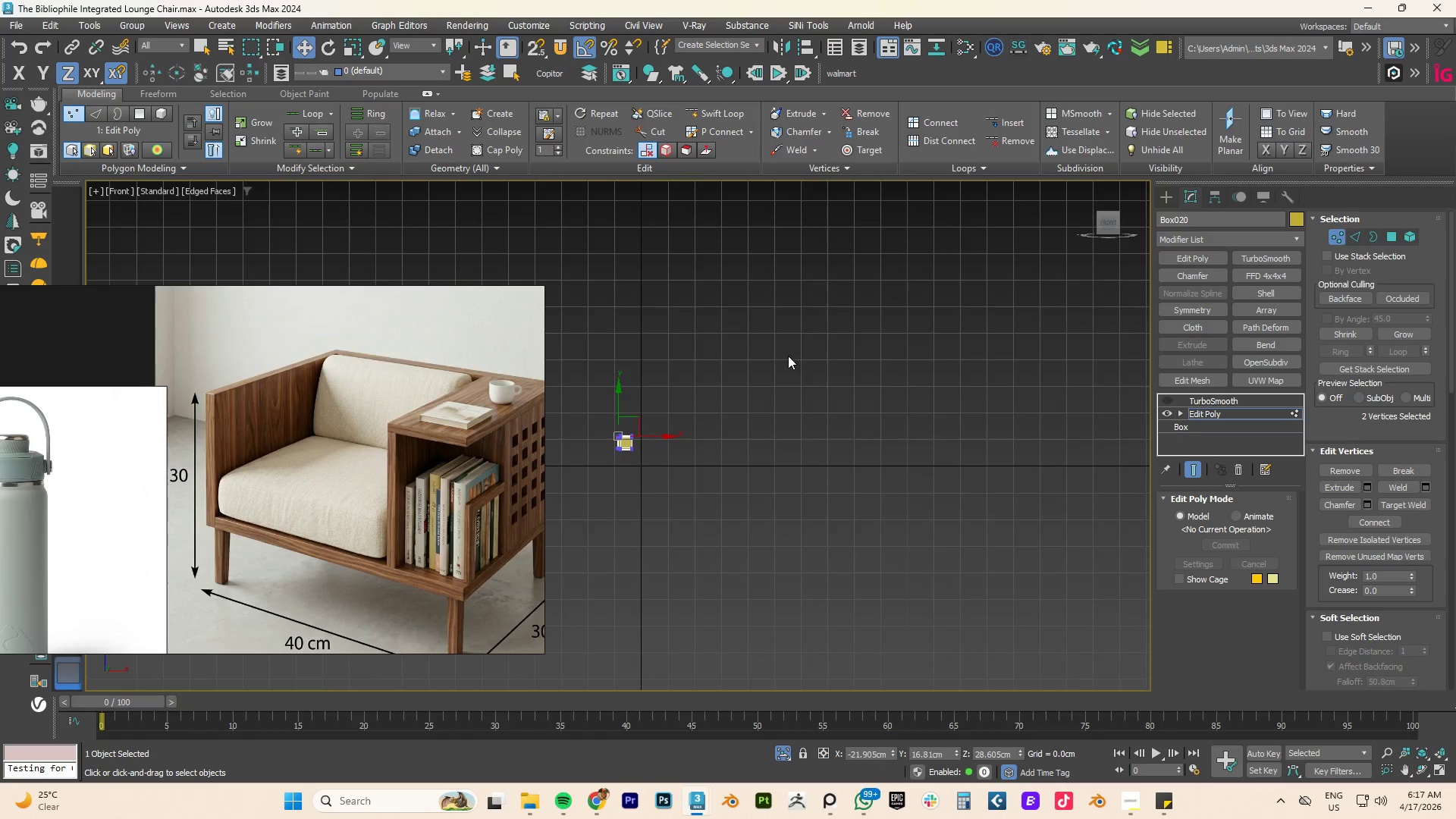 
scroll: coordinate [743, 339], scroll_direction: up, amount: 9.0
 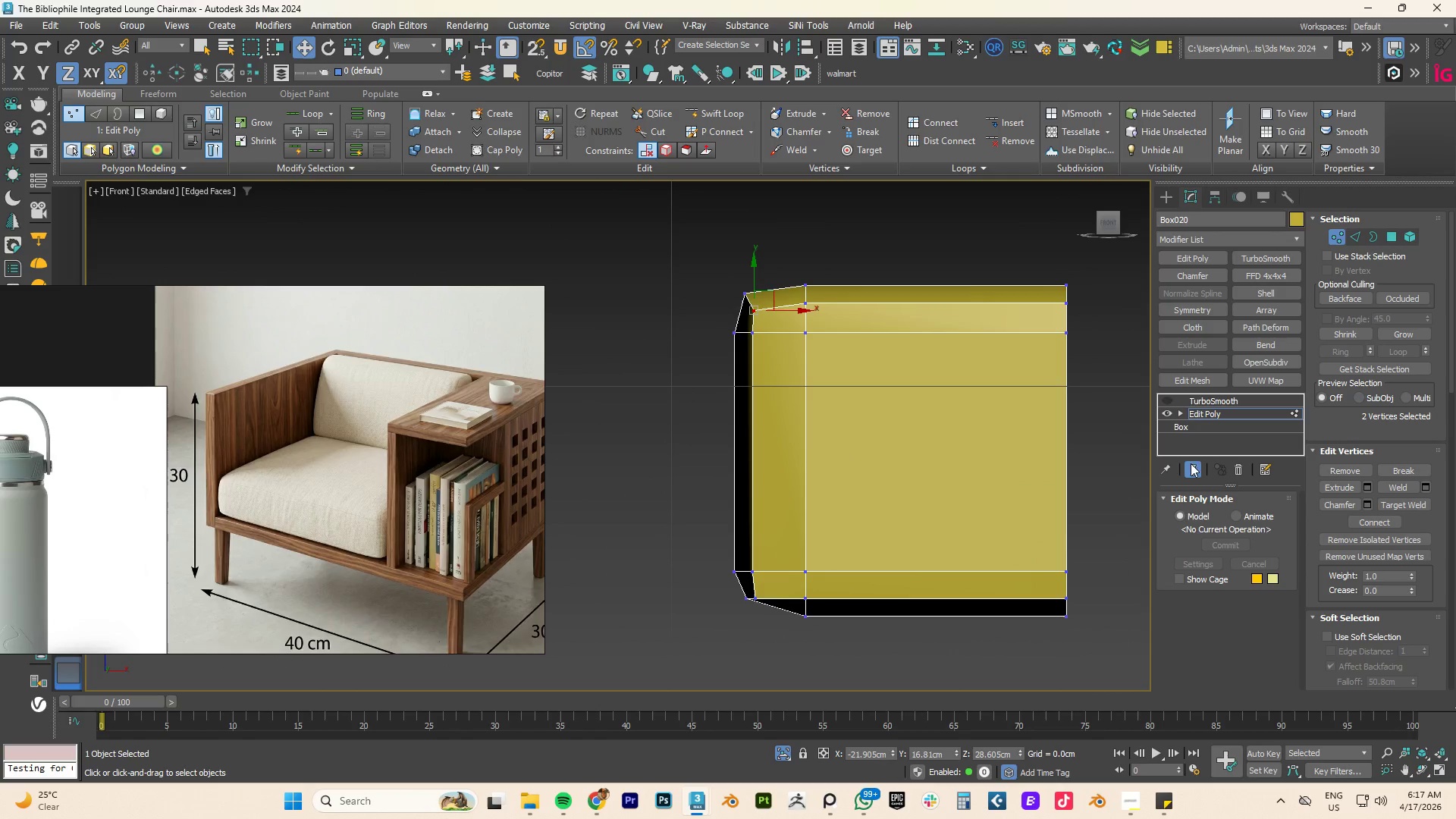 
left_click([1210, 416])
 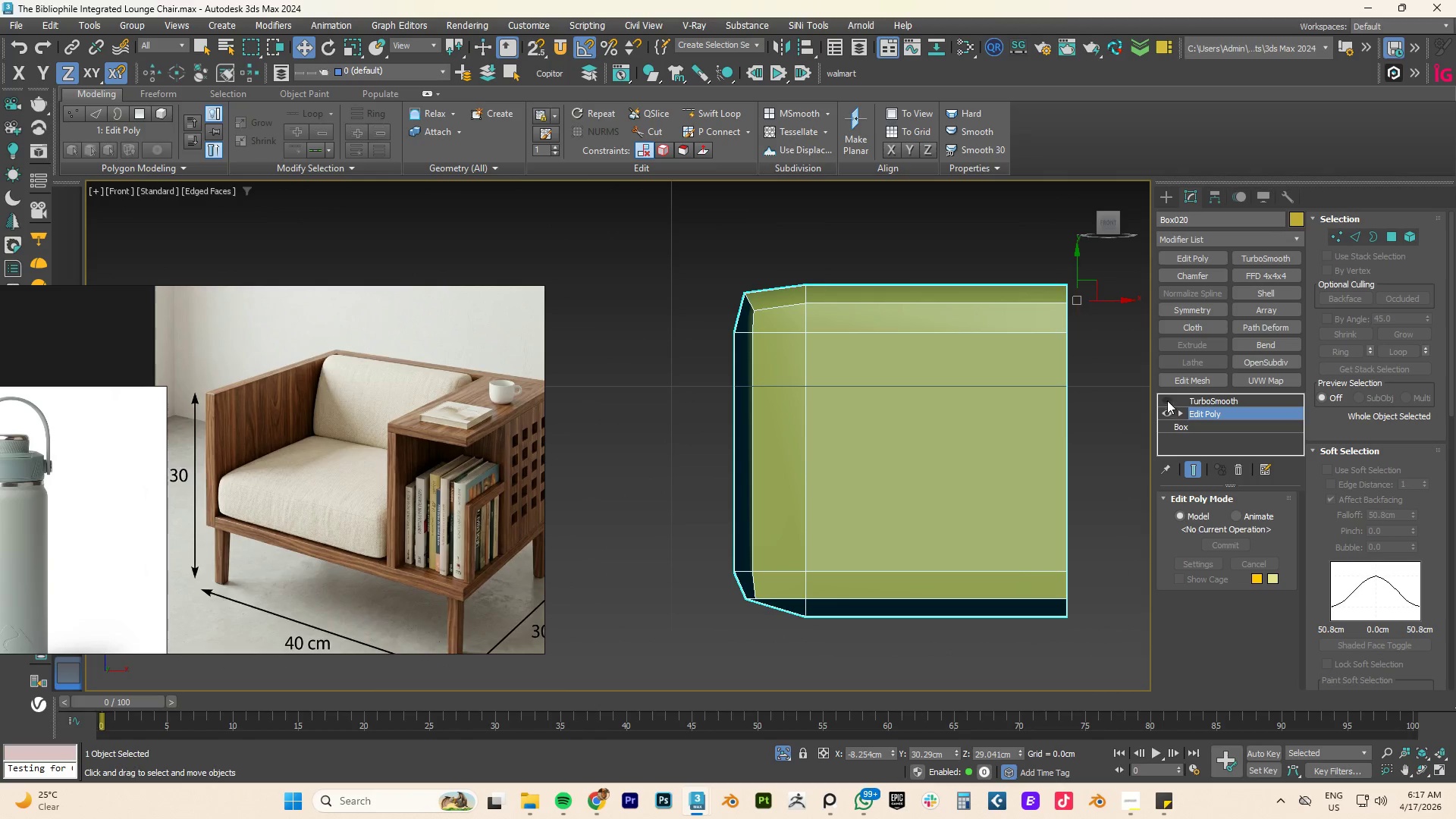 
left_click([1165, 398])
 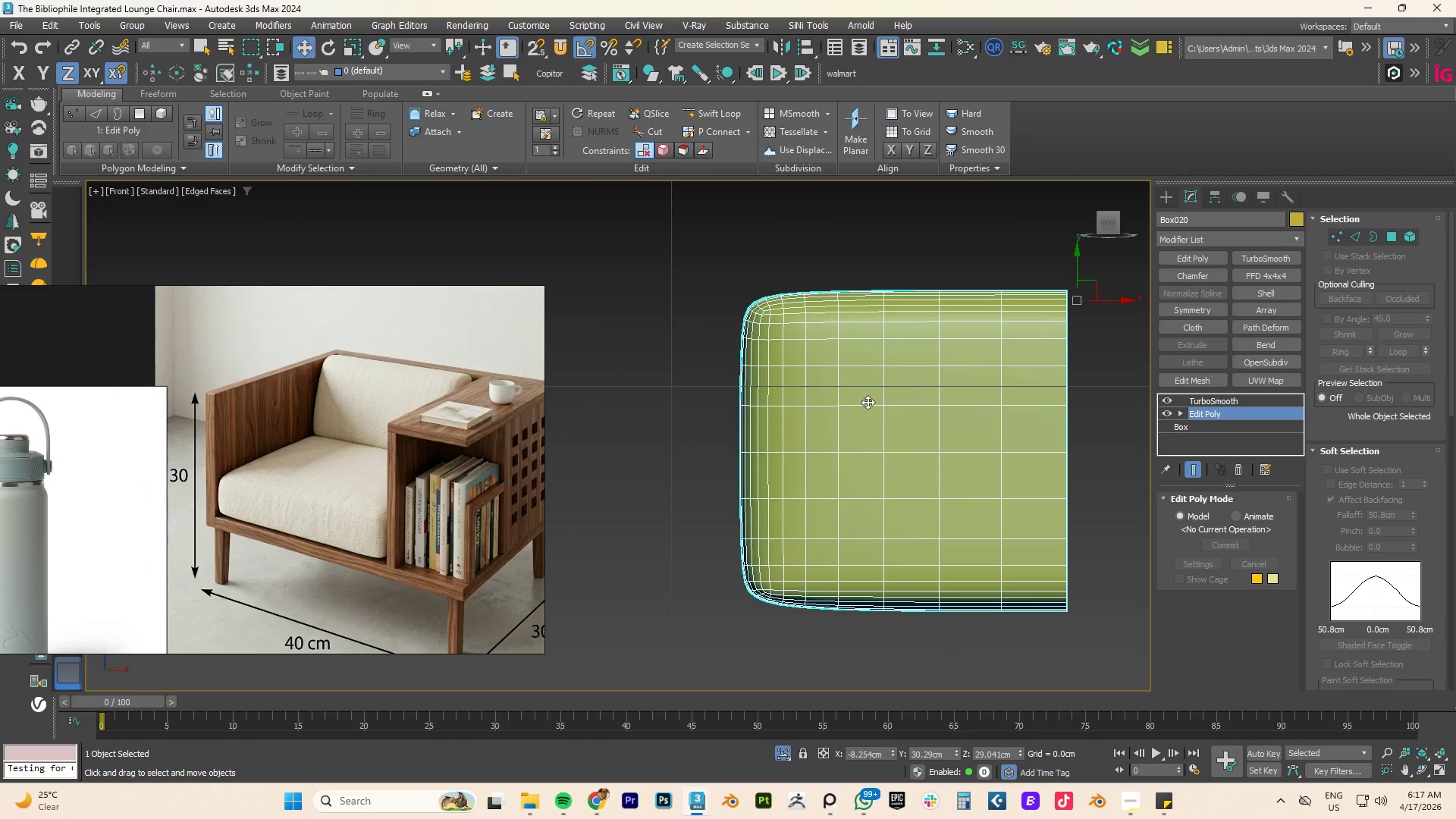 
hold_key(key=AltLeft, duration=1.66)
 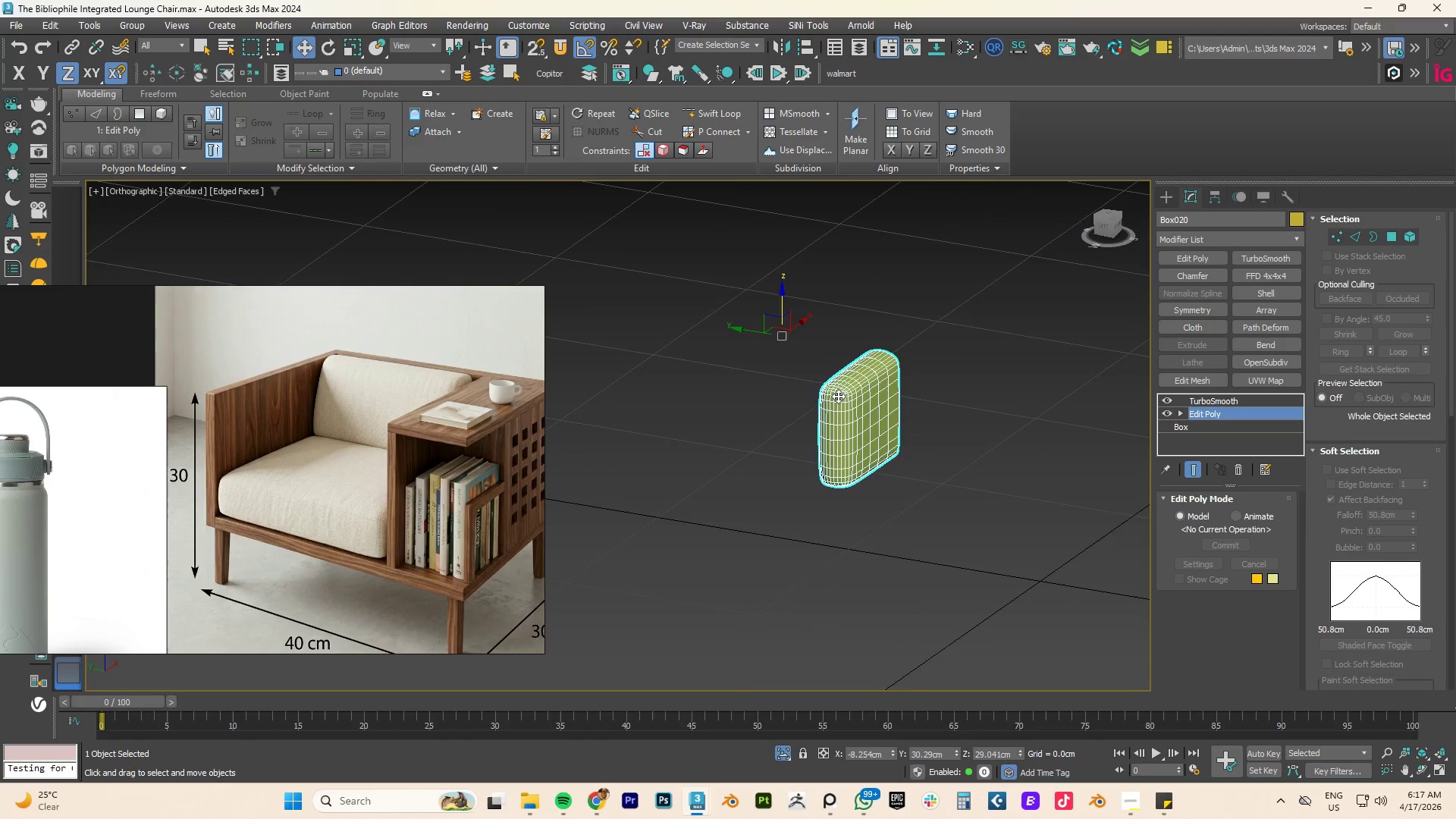 
scroll: coordinate [827, 406], scroll_direction: down, amount: 3.0
 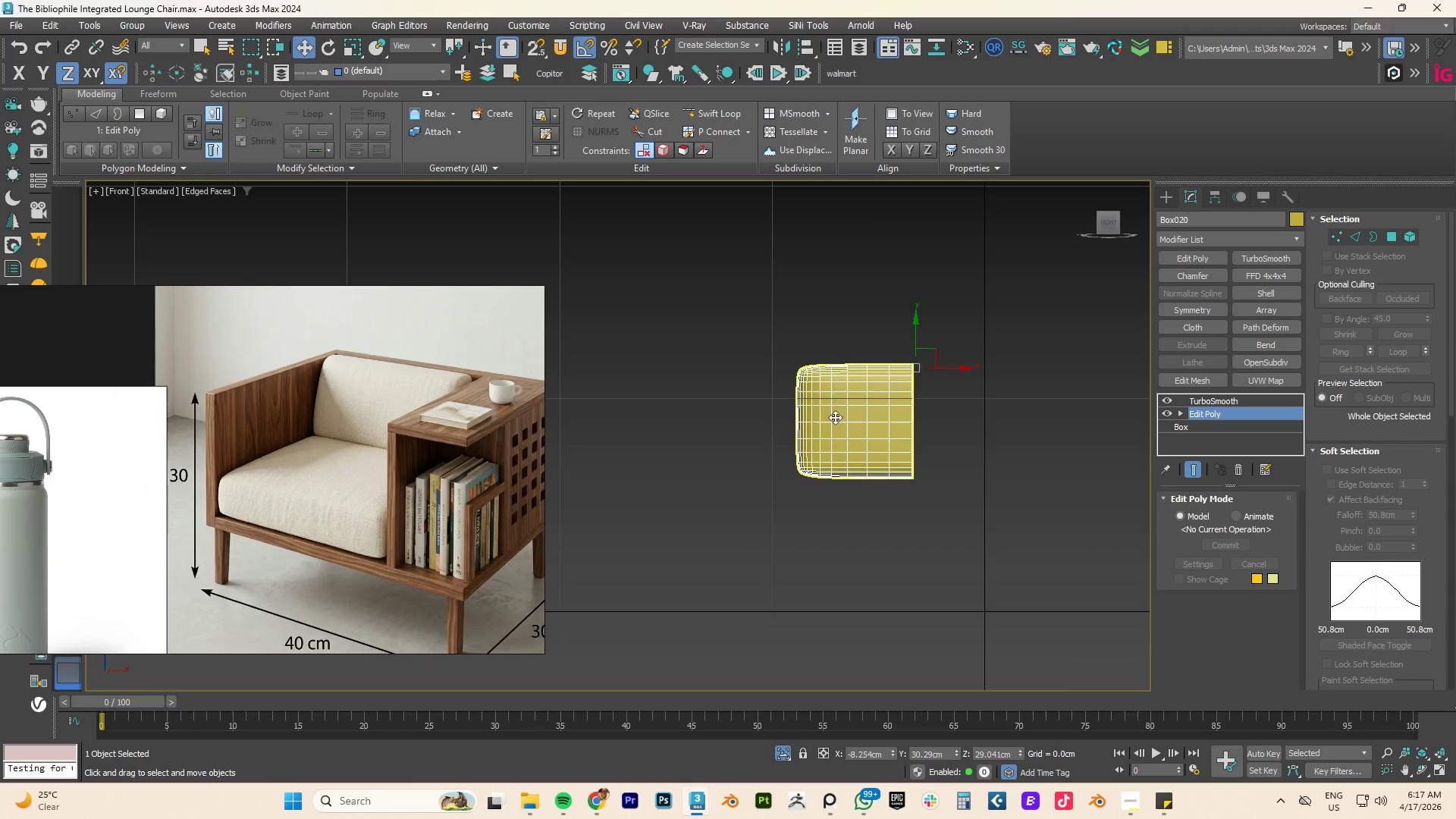 
scroll: coordinate [838, 396], scroll_direction: up, amount: 4.0
 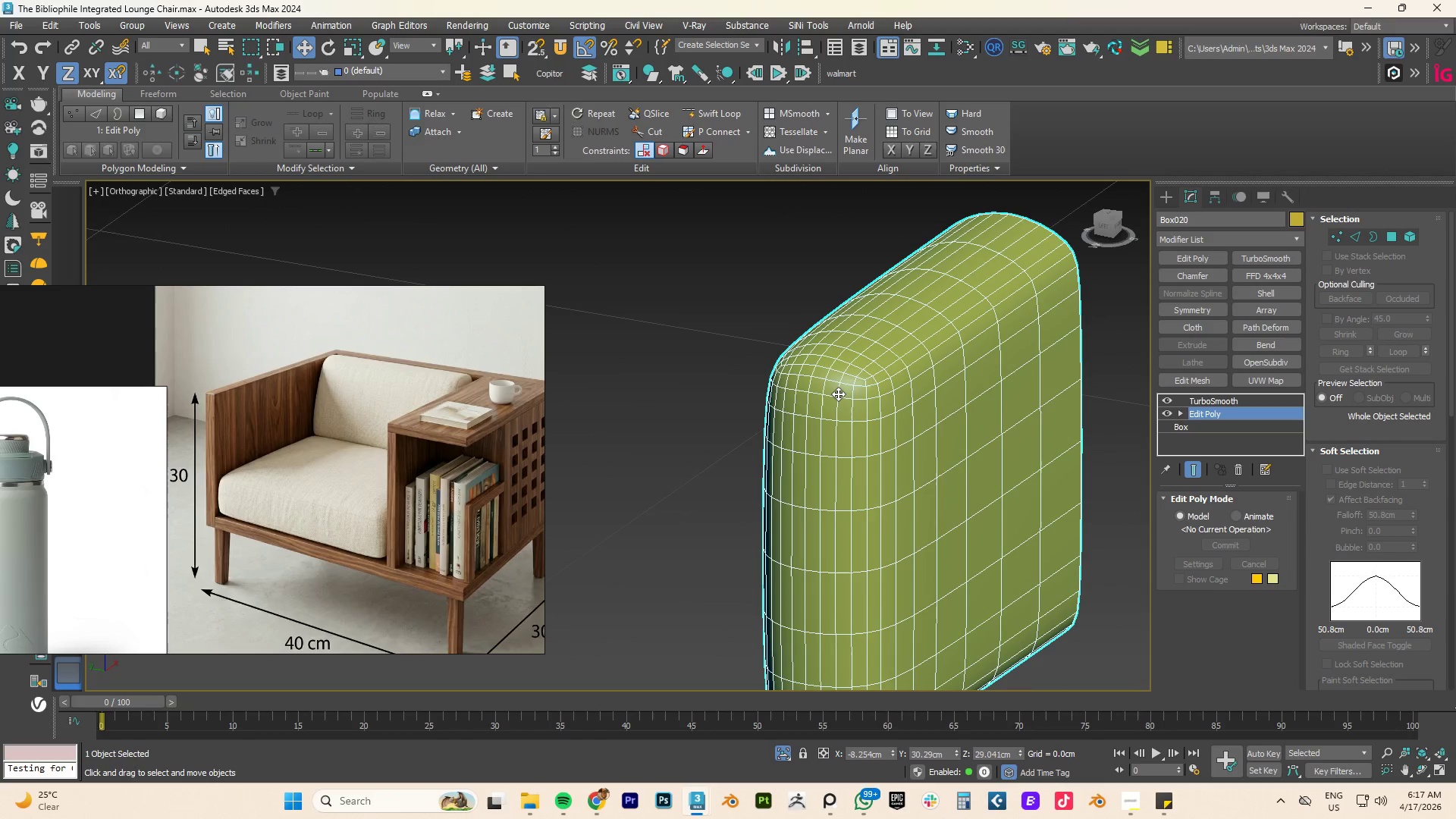 
scroll: coordinate [838, 394], scroll_direction: down, amount: 3.0
 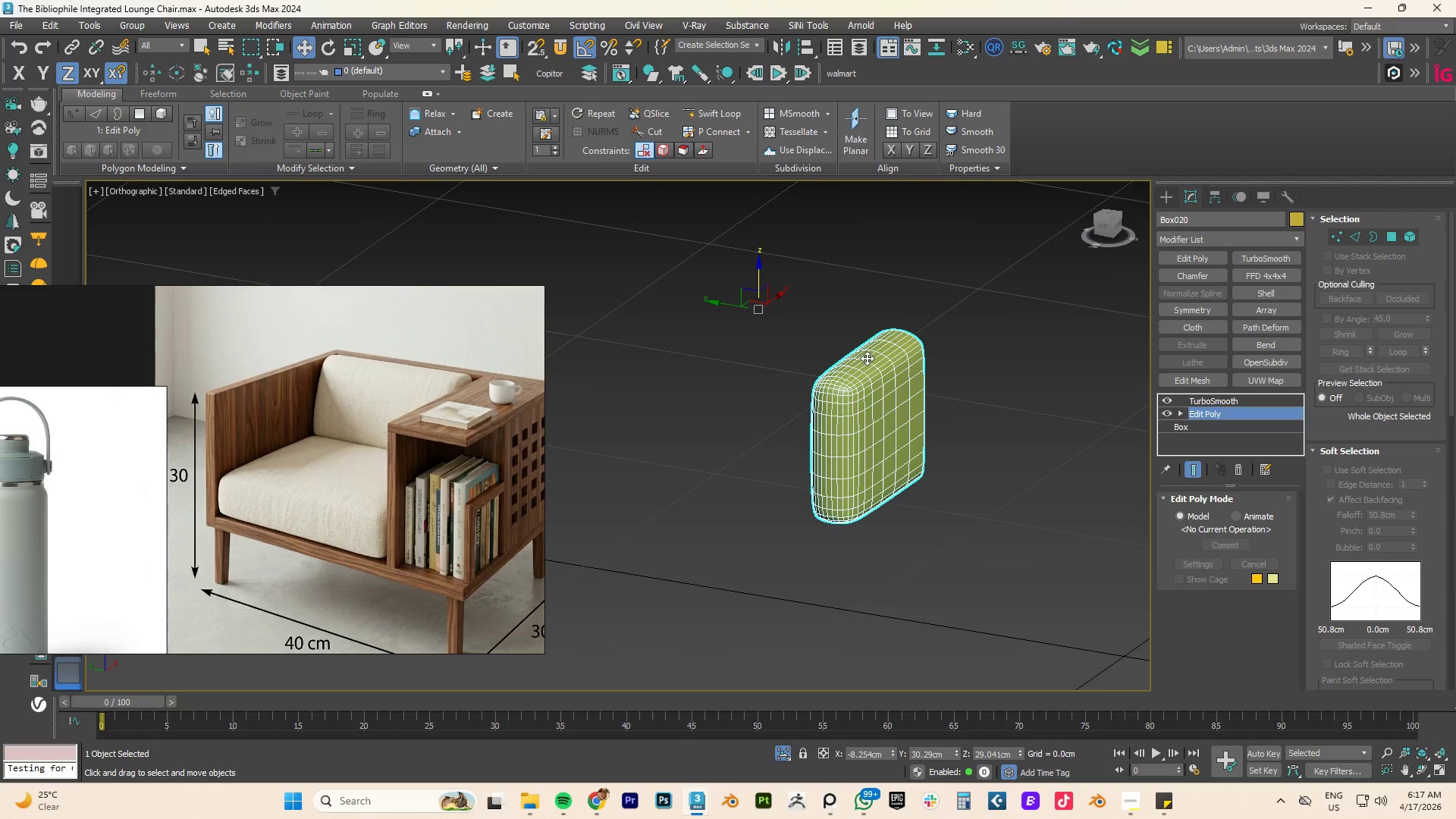 
scroll: coordinate [861, 374], scroll_direction: up, amount: 4.0
 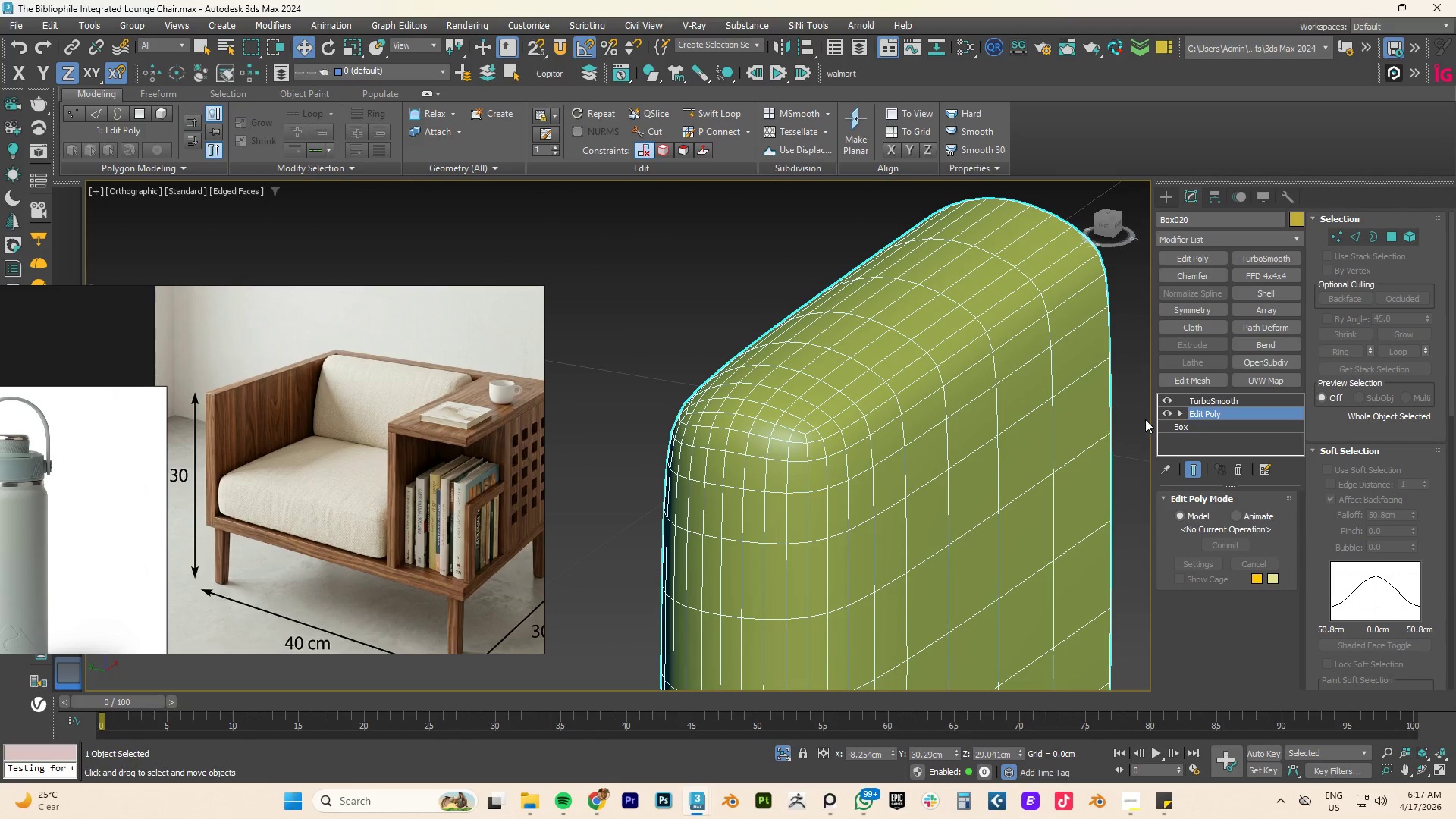 
left_click([1167, 397])
 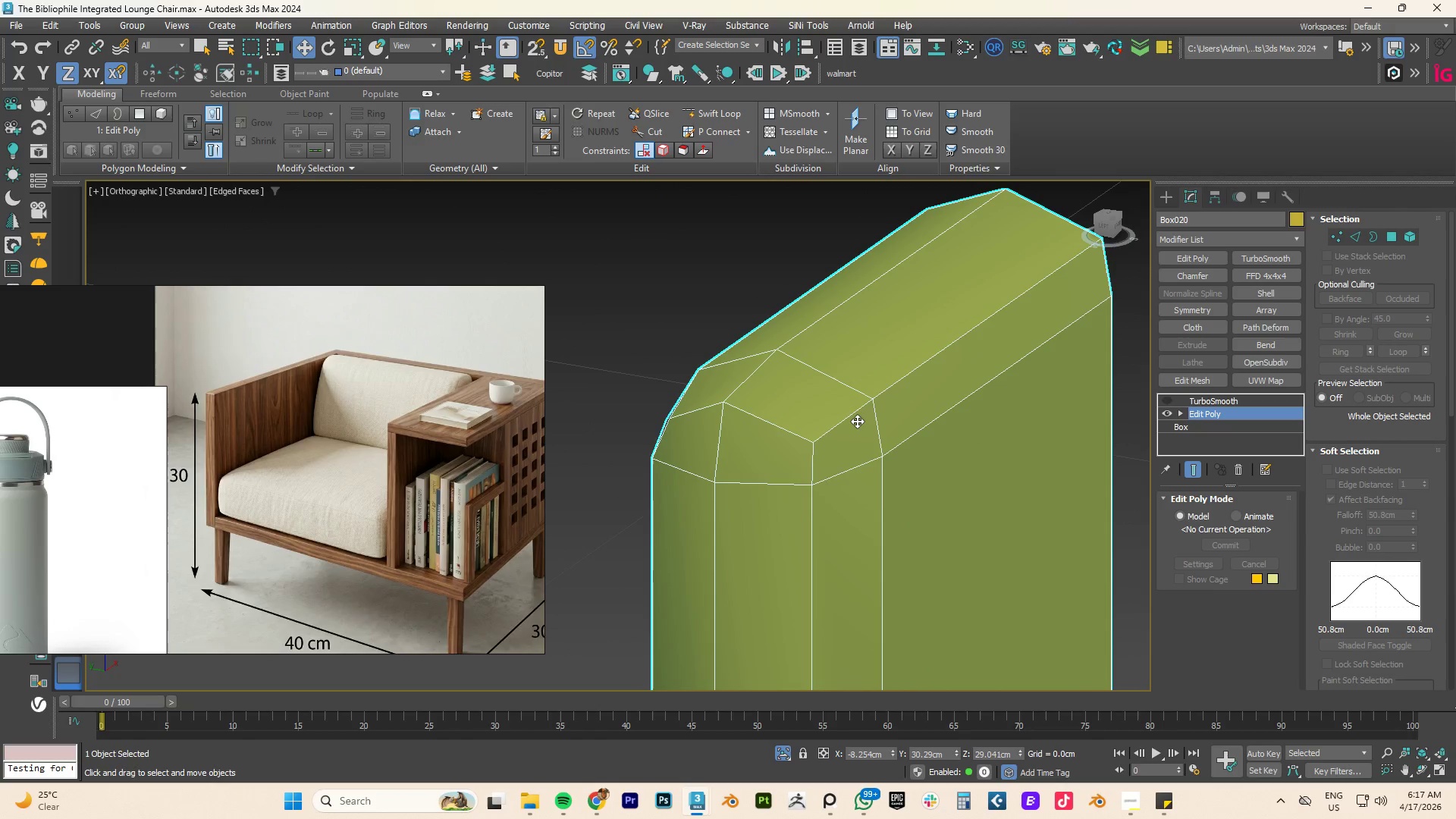 
key(1)
 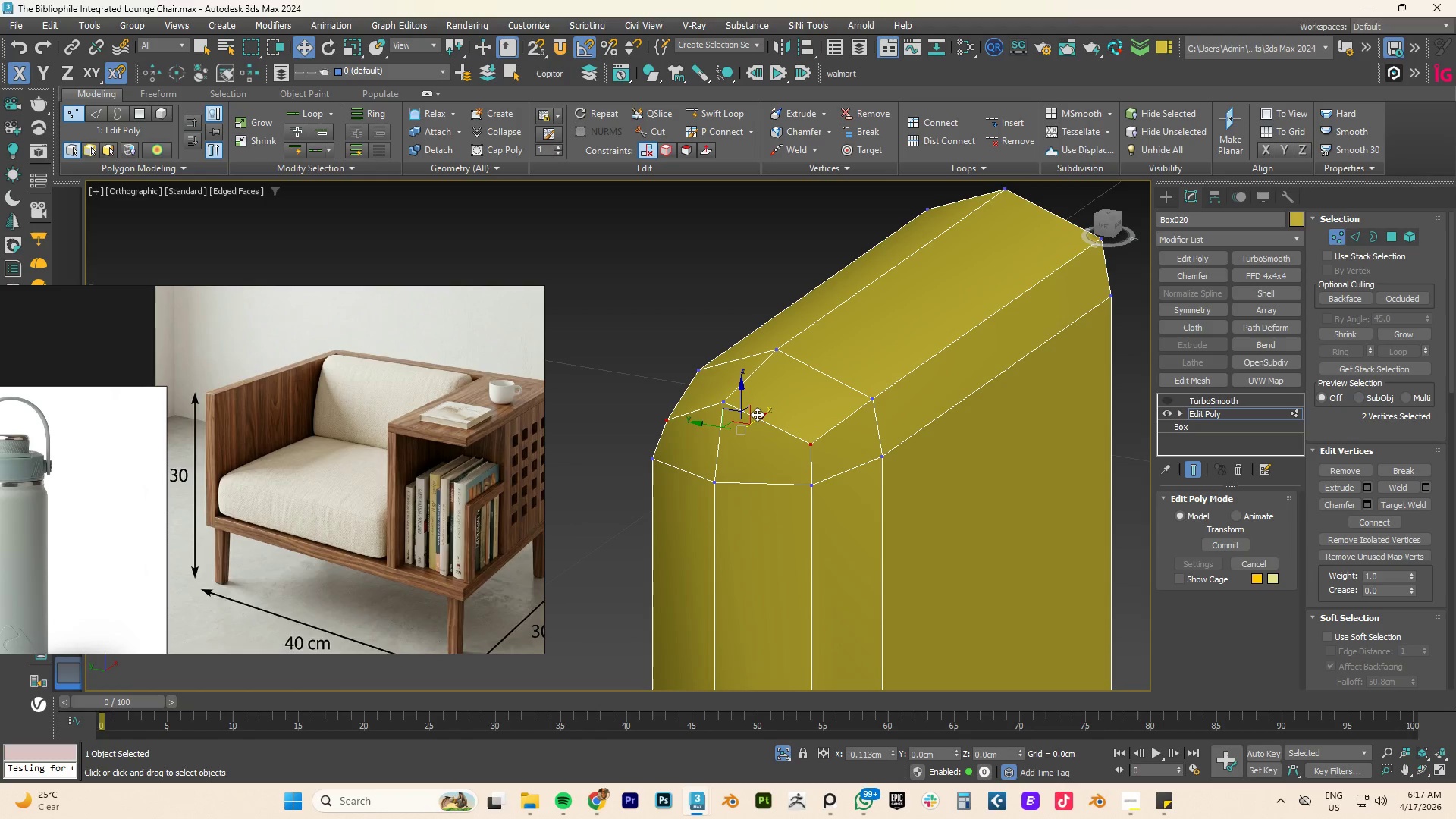 
wait(5.91)
 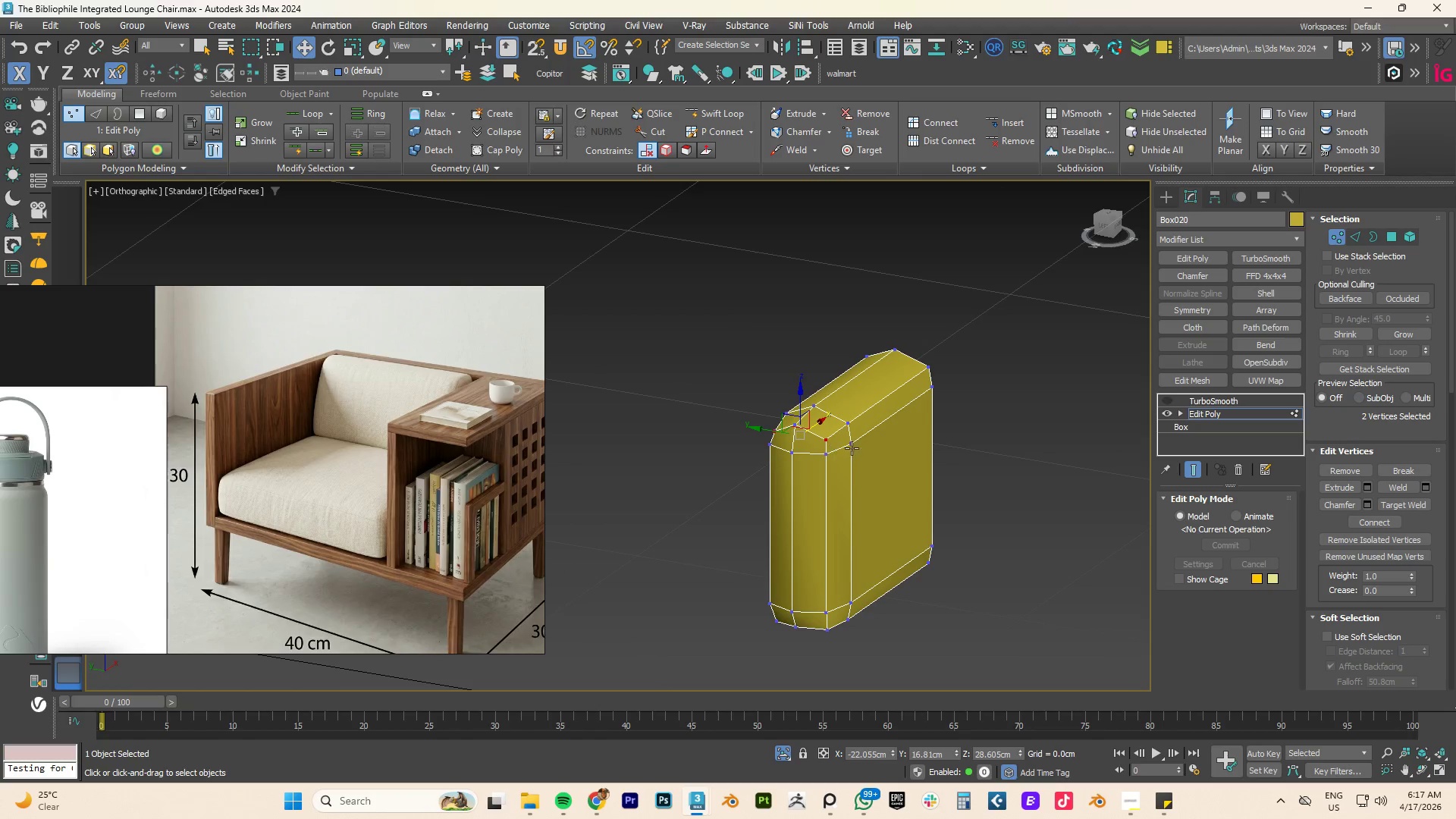 
hold_key(key=AltLeft, duration=0.84)
 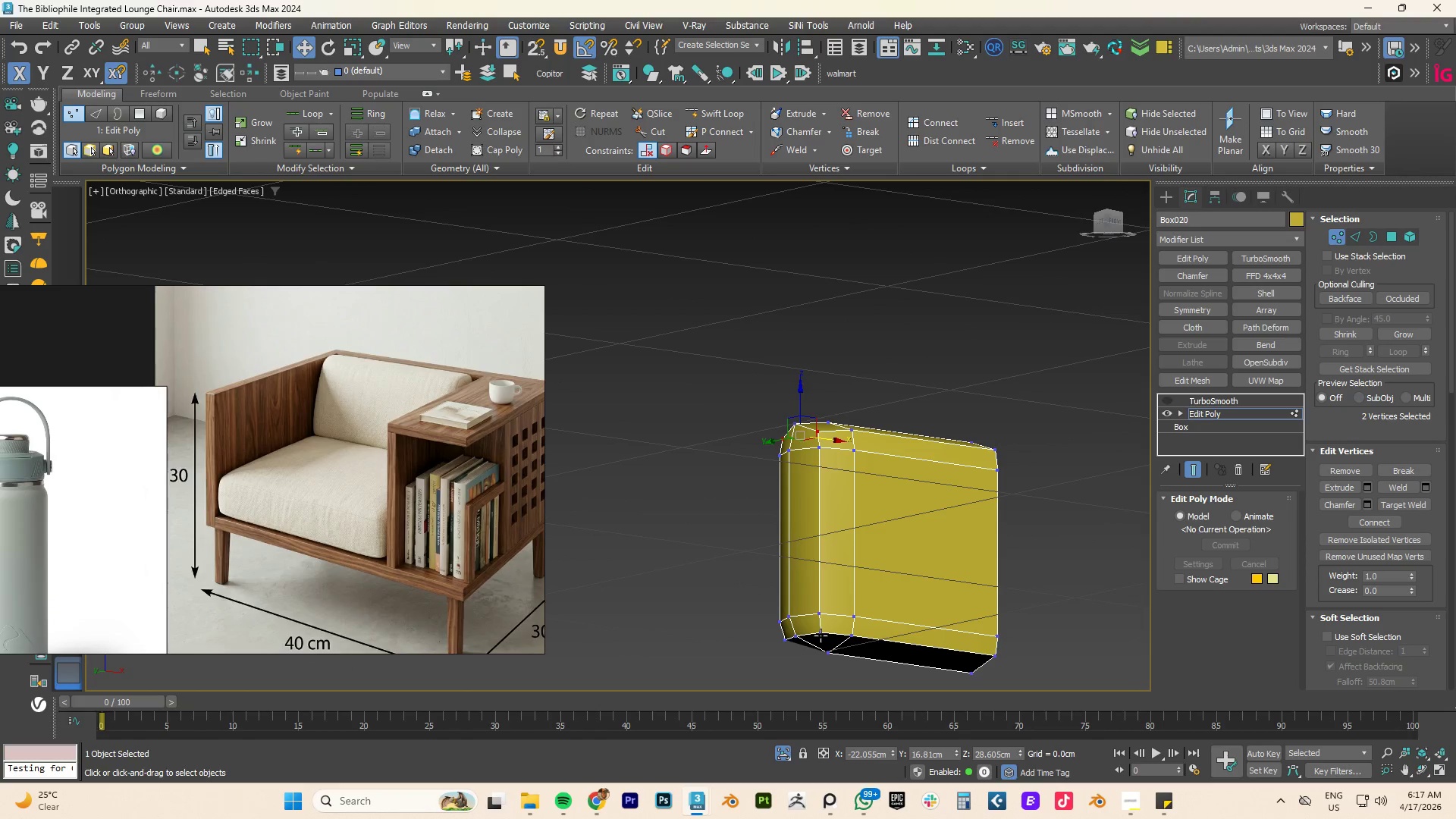 
scroll: coordinate [834, 438], scroll_direction: down, amount: 3.0
 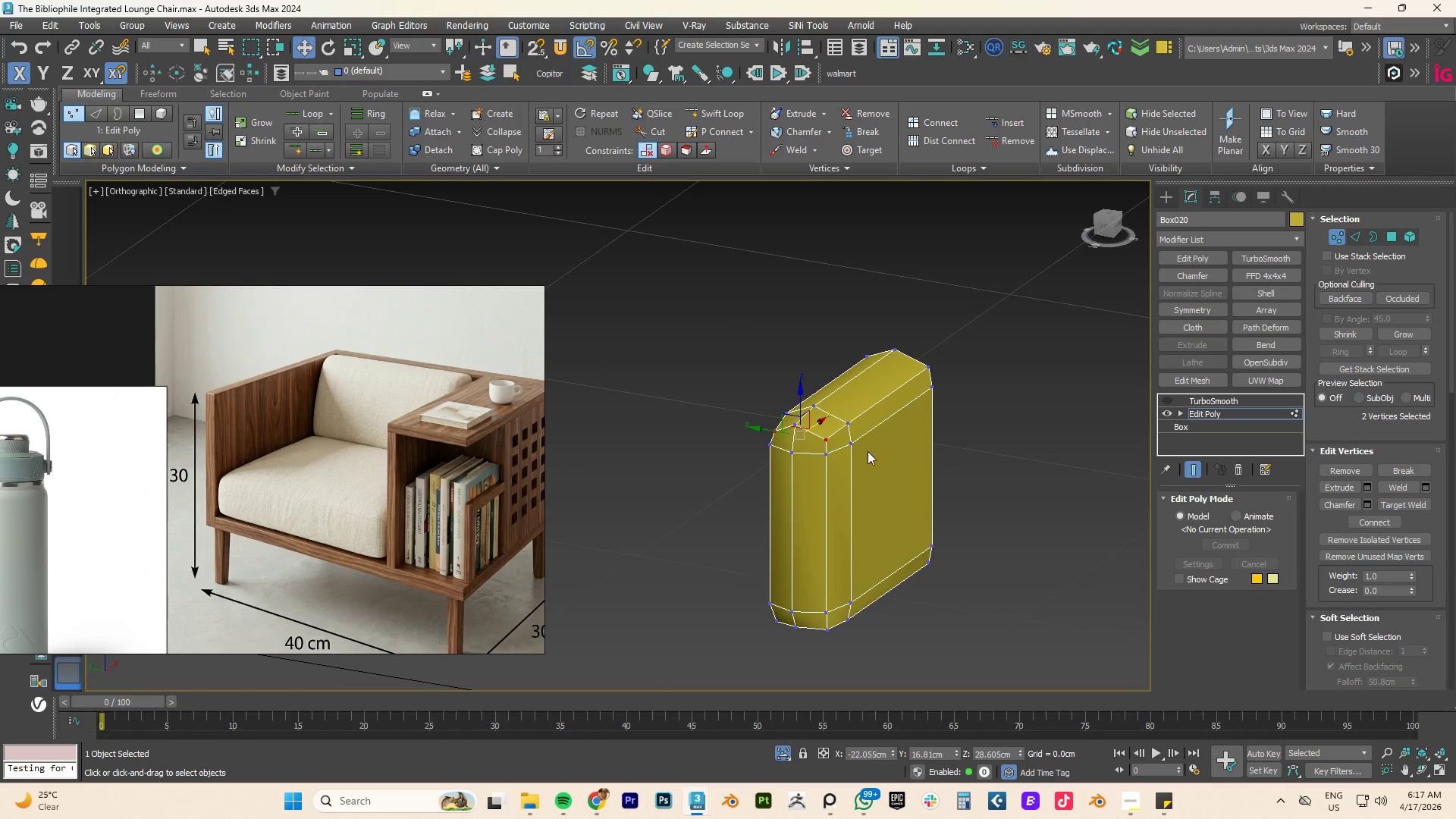 
left_click([821, 632])
 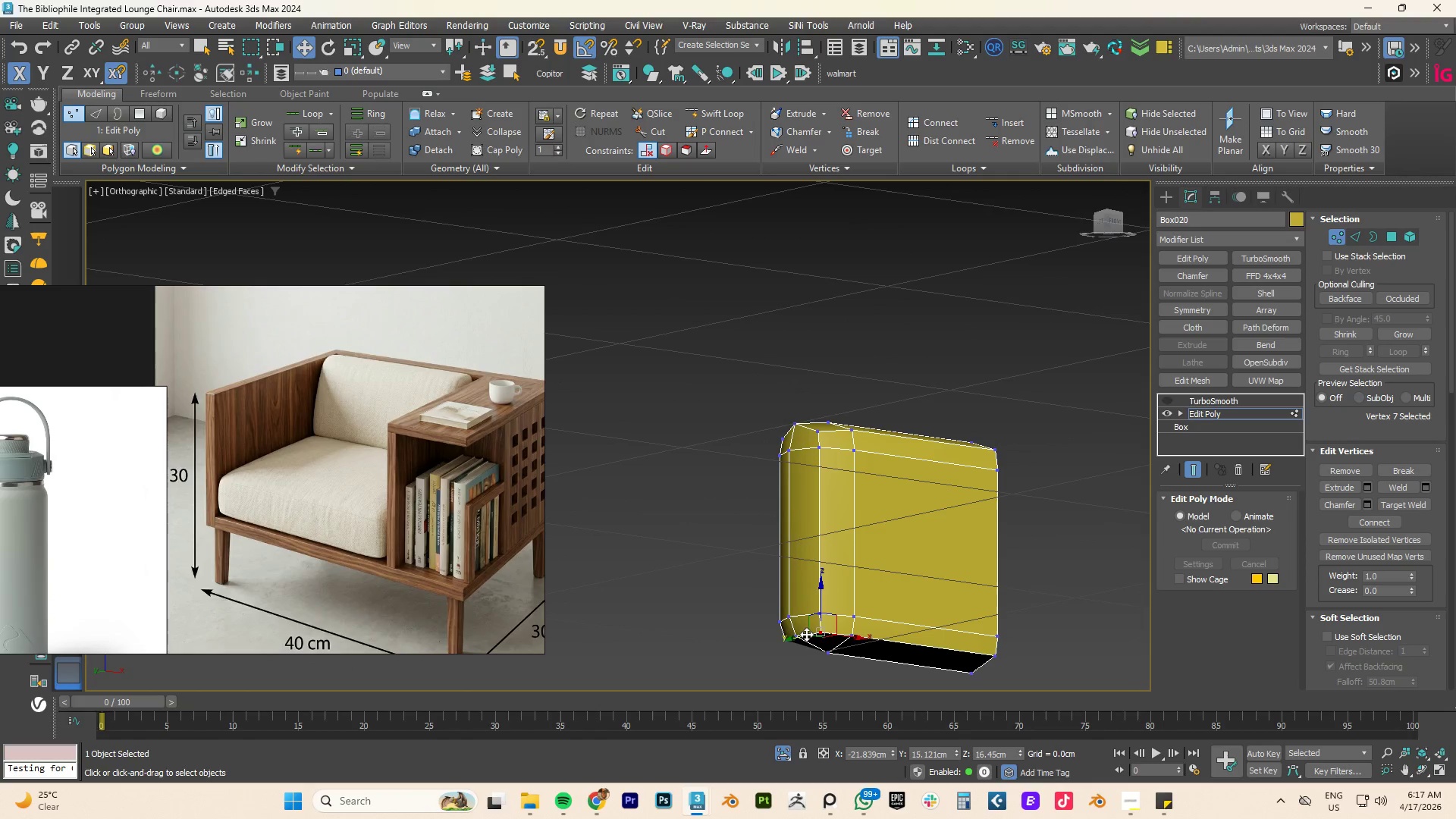 
hold_key(key=ControlLeft, duration=0.81)
left_click([785, 637])
 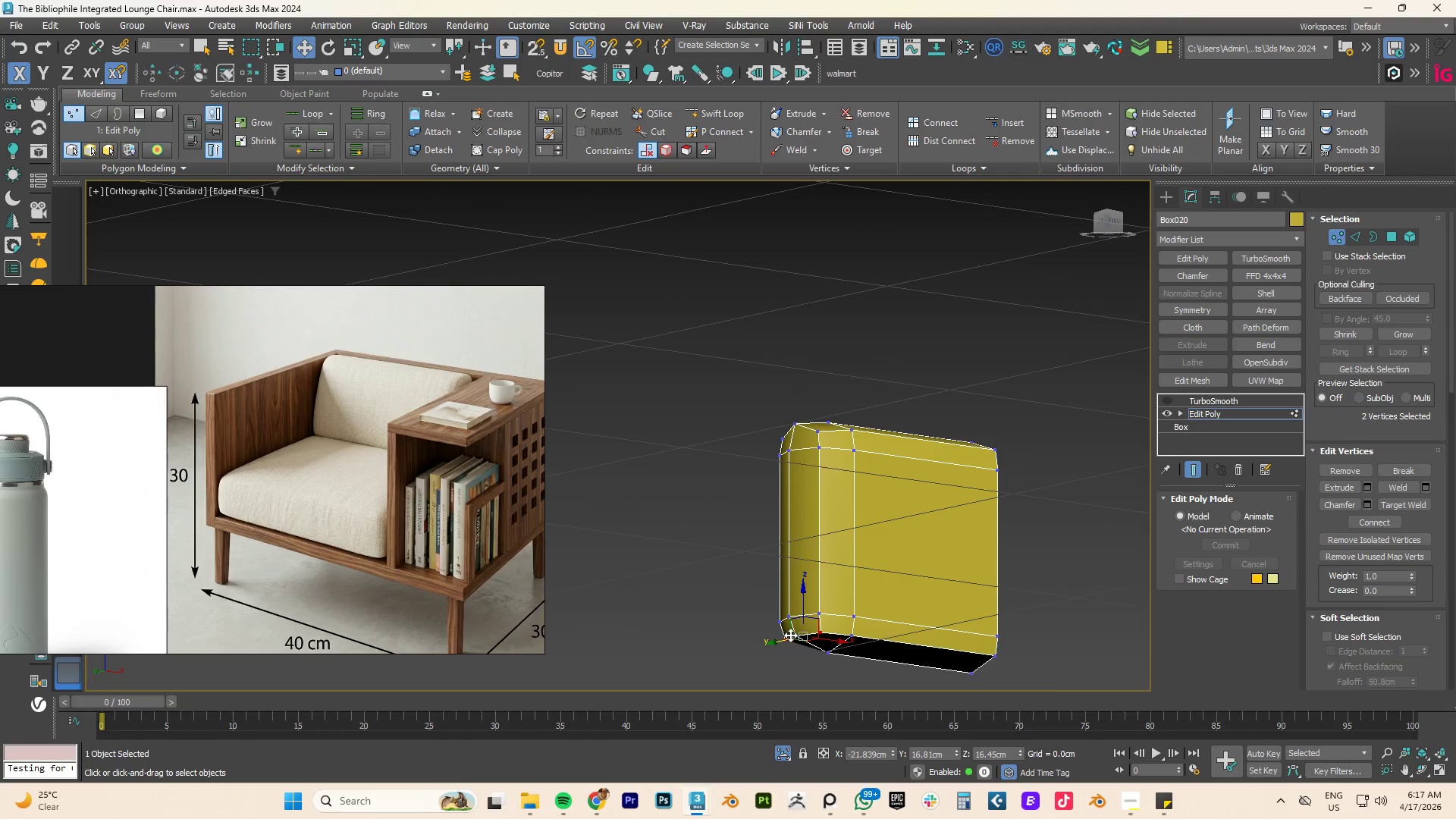 
scroll: coordinate [790, 635], scroll_direction: up, amount: 4.0
 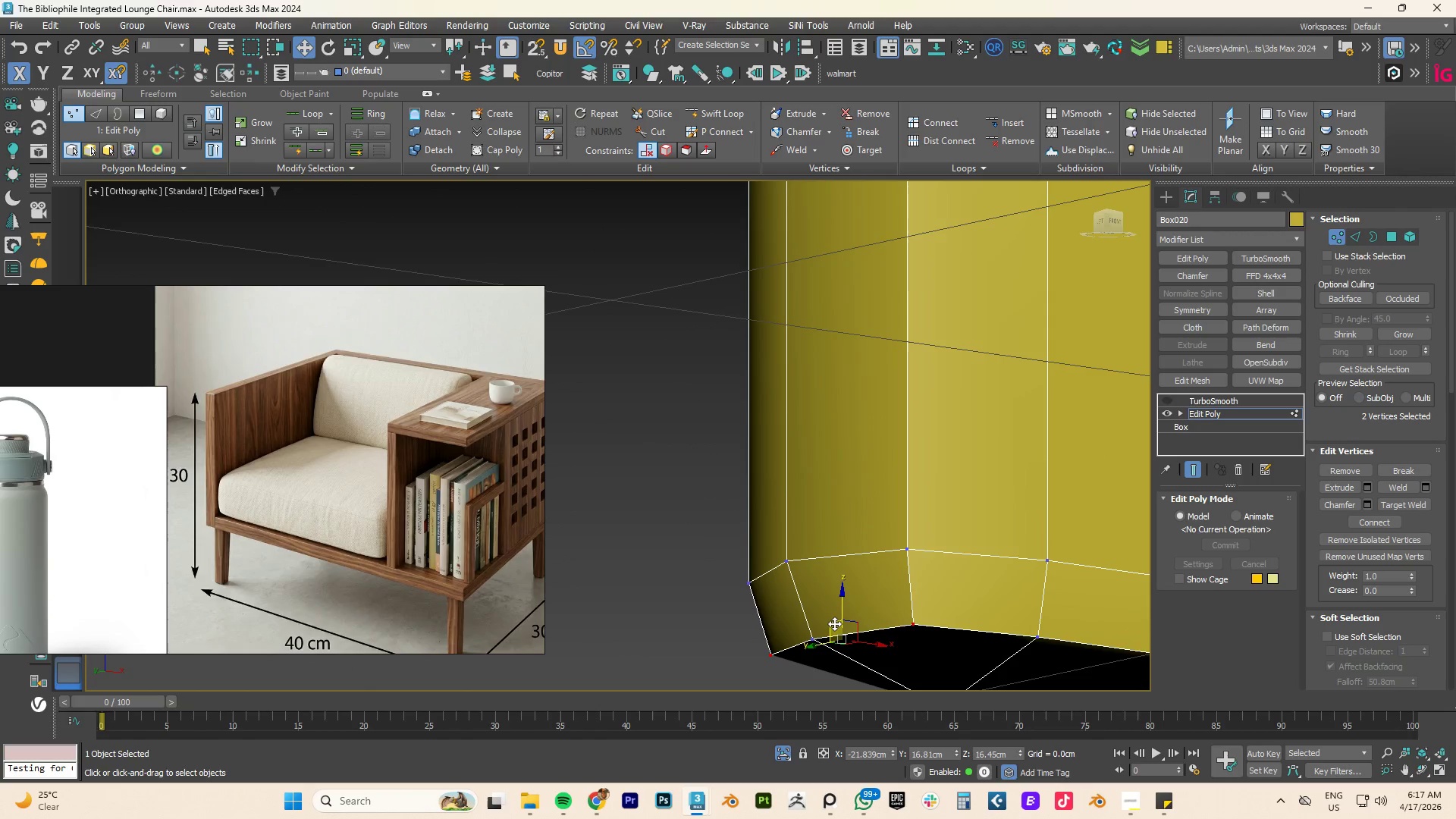 
type(fz)
 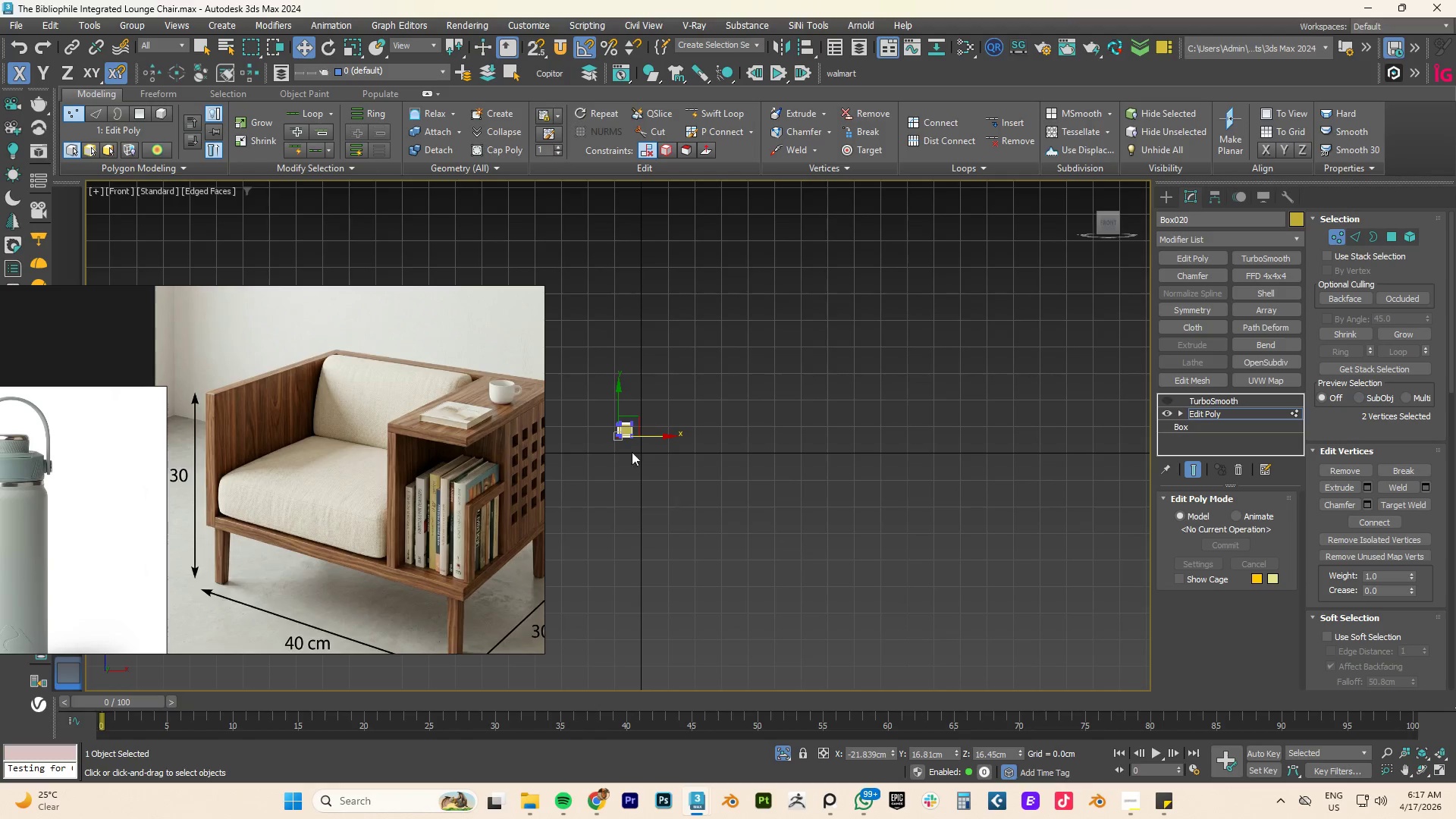 
scroll: coordinate [793, 544], scroll_direction: up, amount: 11.0
 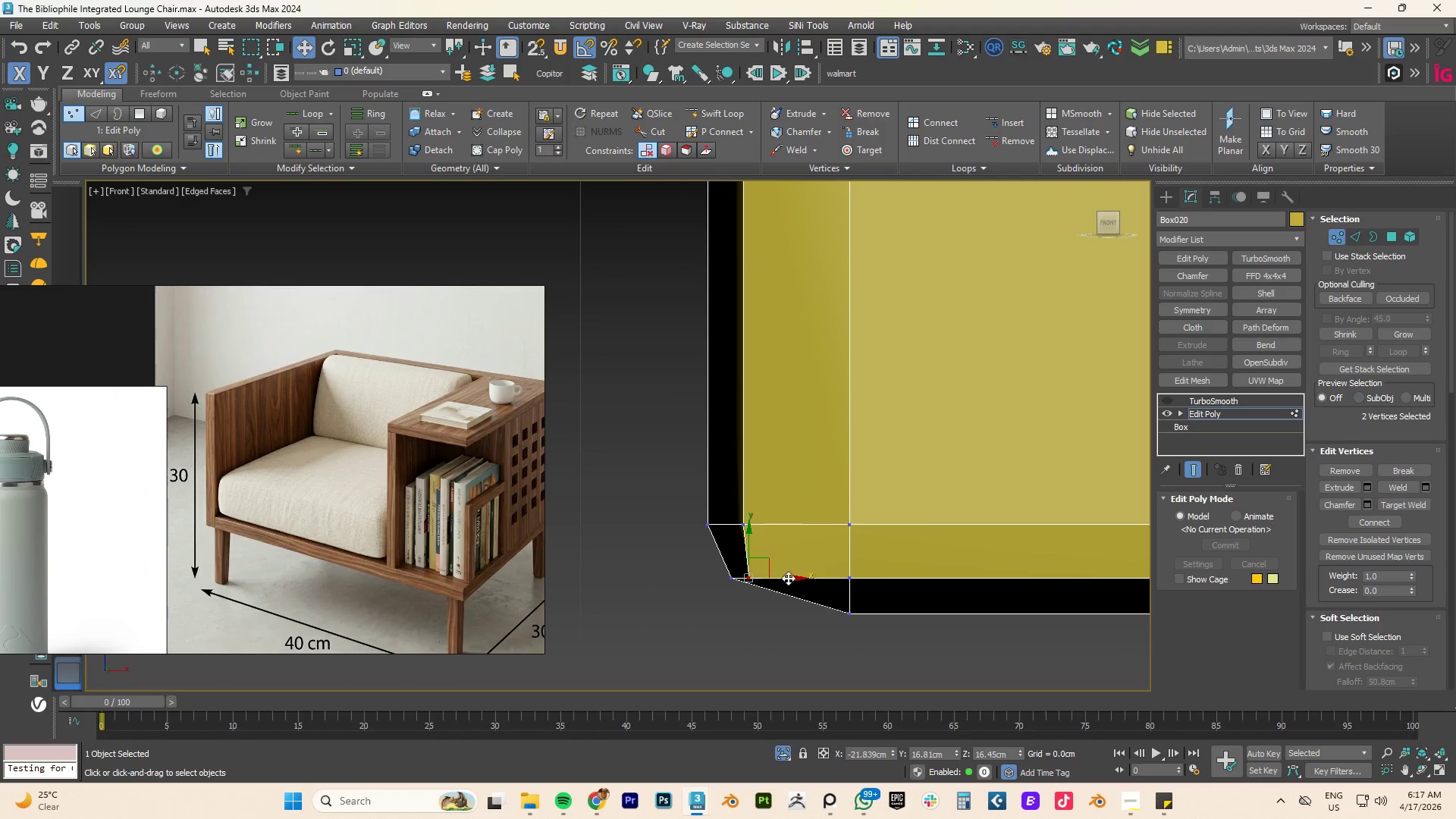 
left_click_drag(start_coordinate=[788, 578], to_coordinate=[783, 579])
 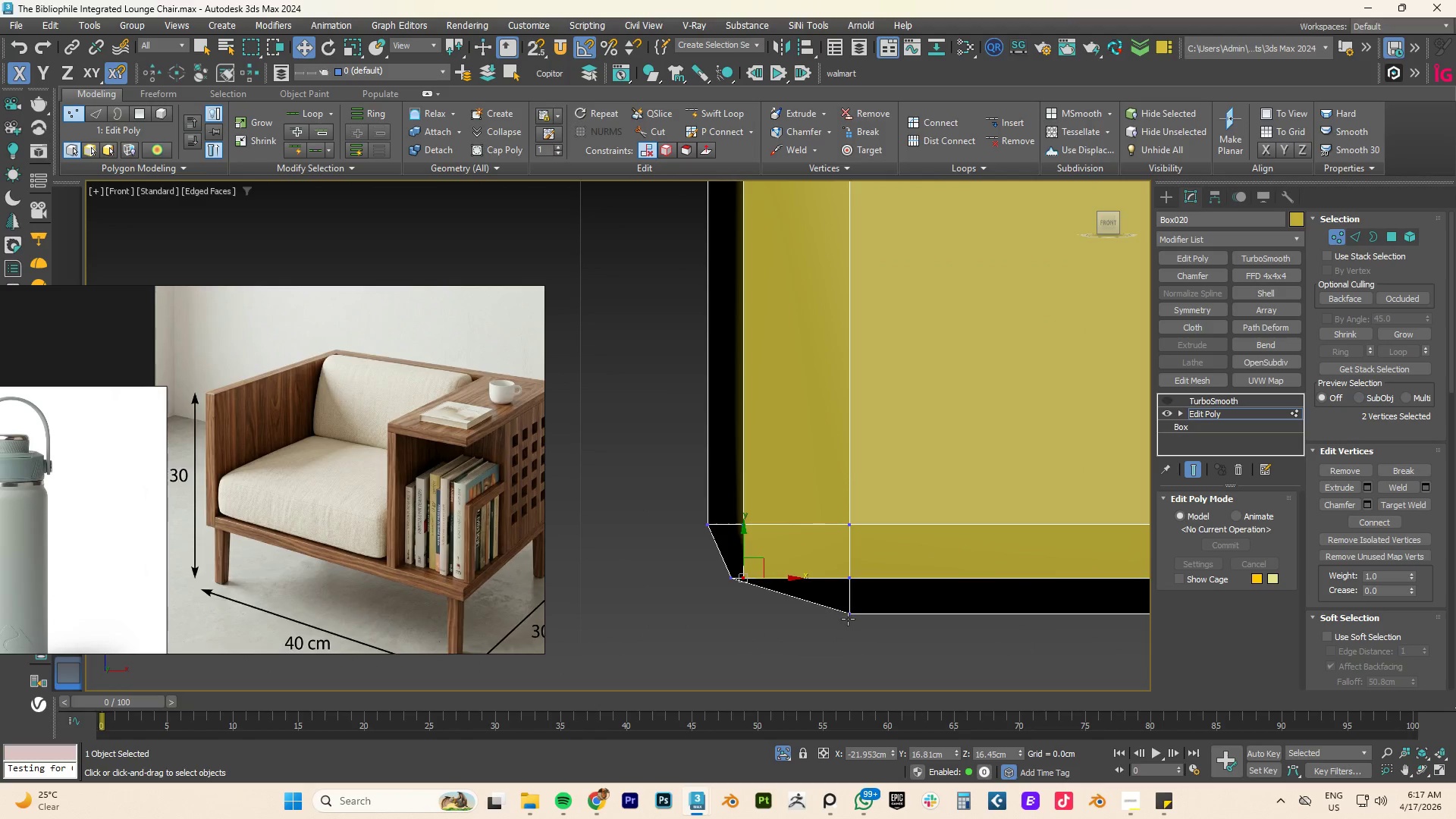 
scroll: coordinate [848, 619], scroll_direction: down, amount: 4.0
 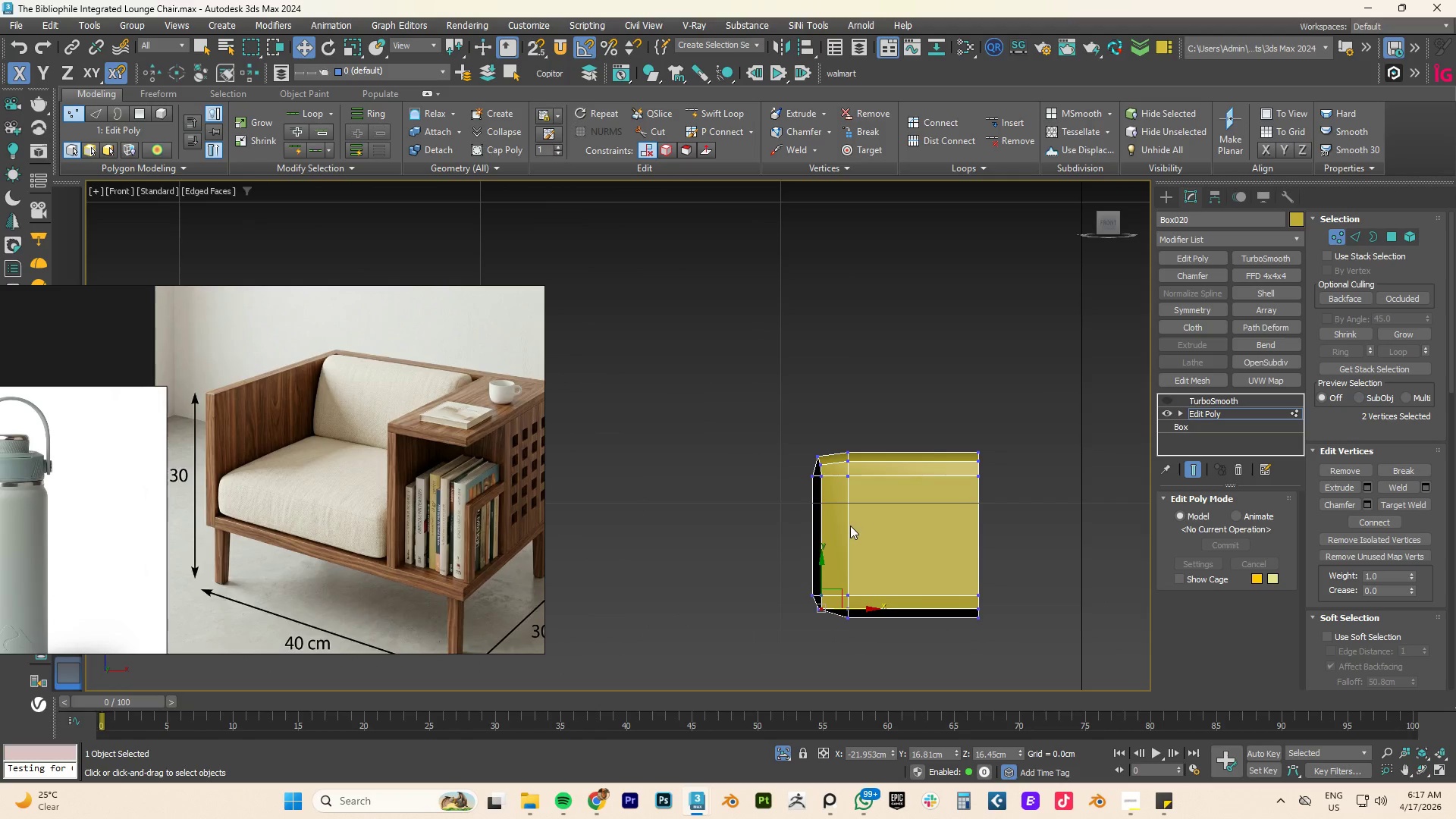 
scroll: coordinate [867, 627], scroll_direction: up, amount: 3.0
 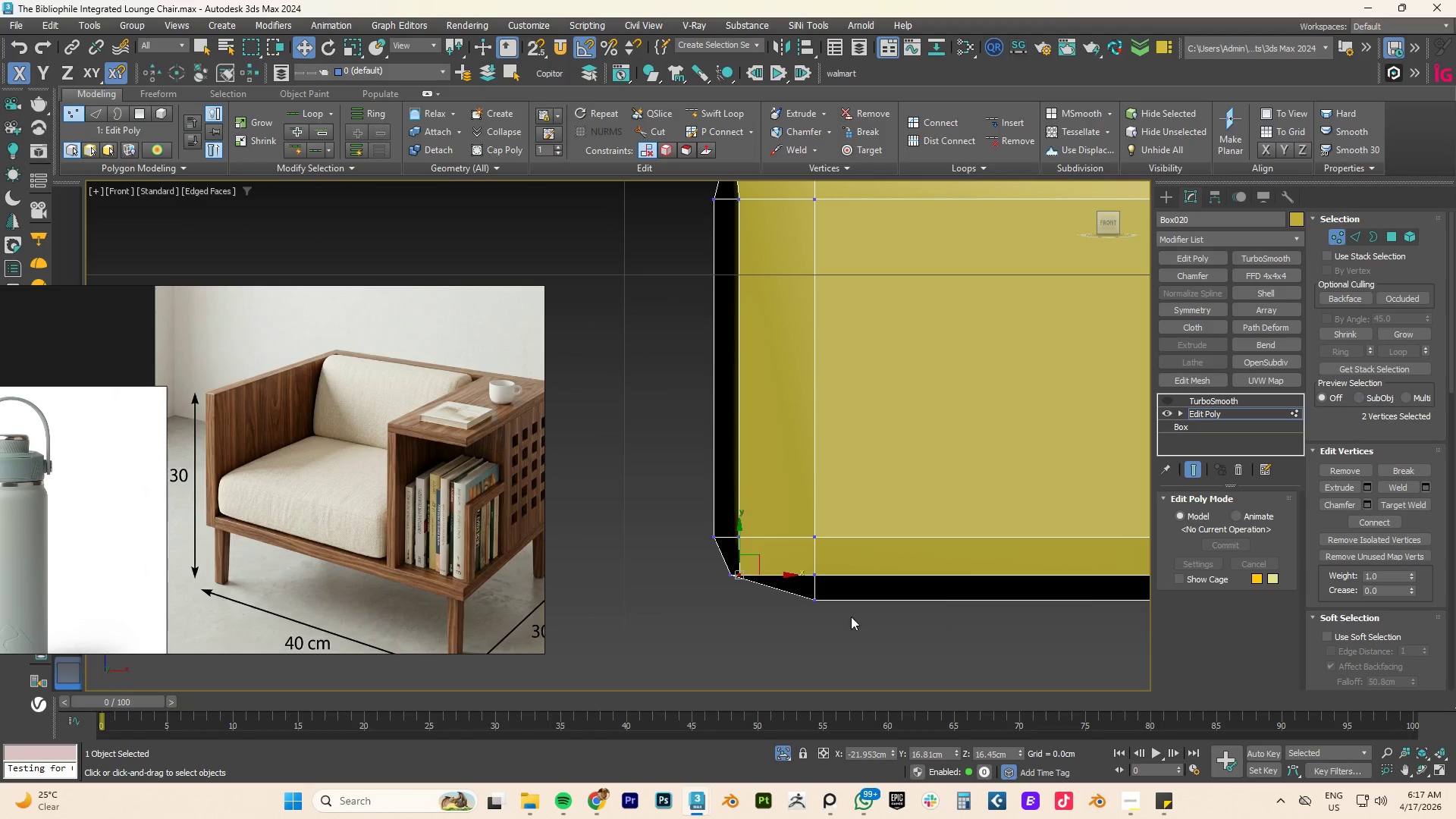 
scroll: coordinate [862, 614], scroll_direction: down, amount: 3.0
 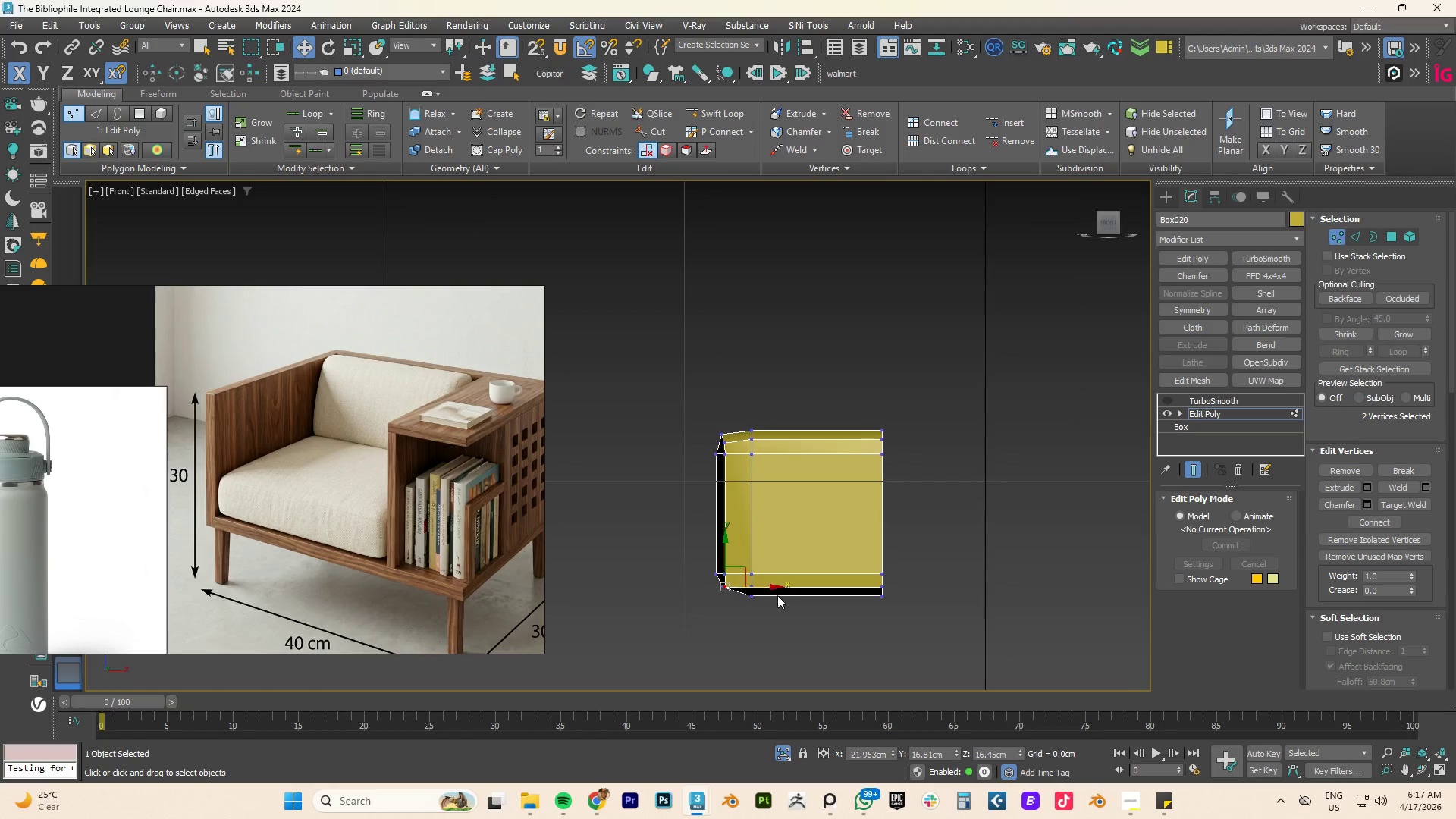 
scroll: coordinate [789, 602], scroll_direction: up, amount: 1.0
 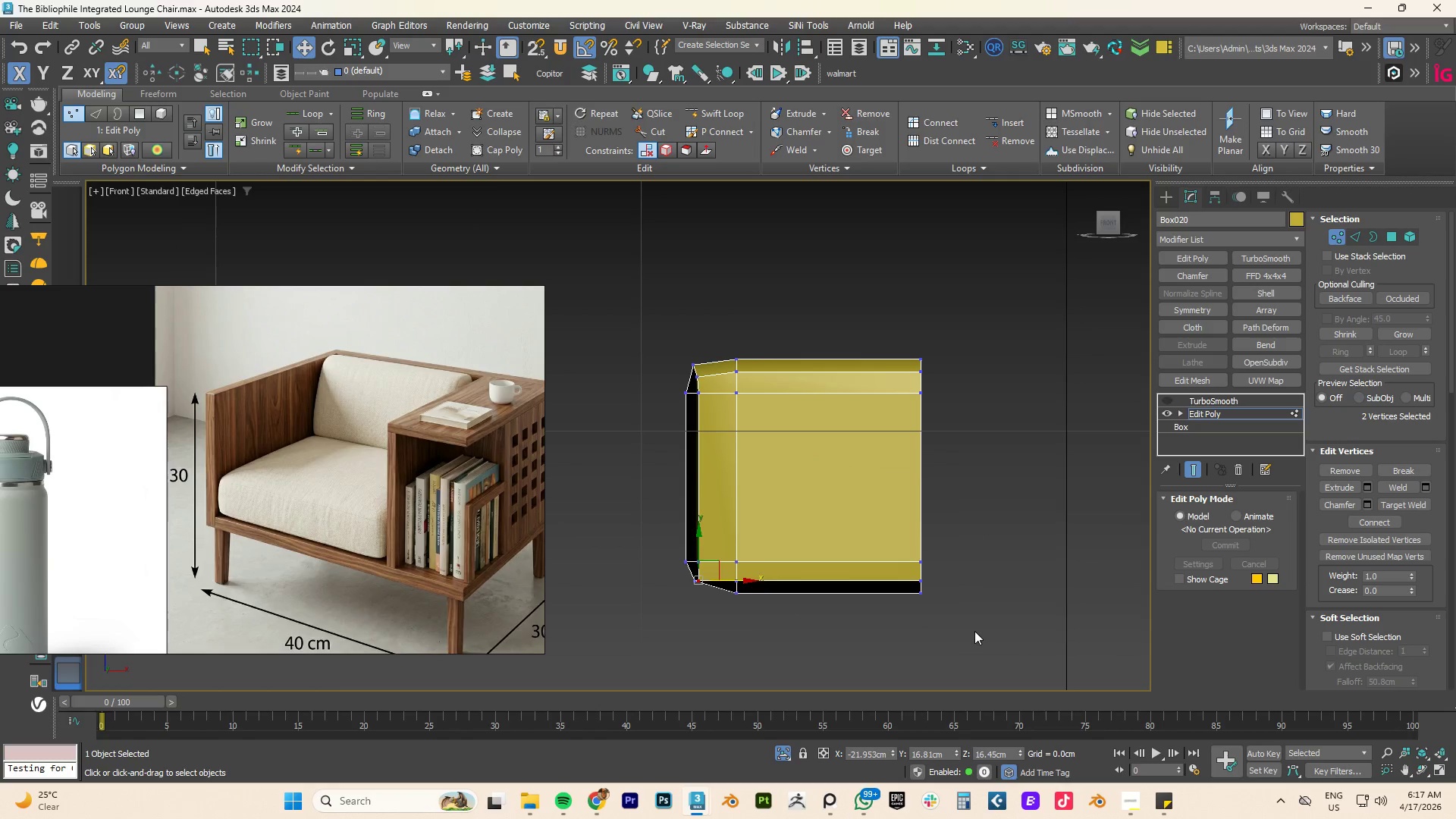 
left_click_drag(start_coordinate=[964, 630], to_coordinate=[726, 592])
 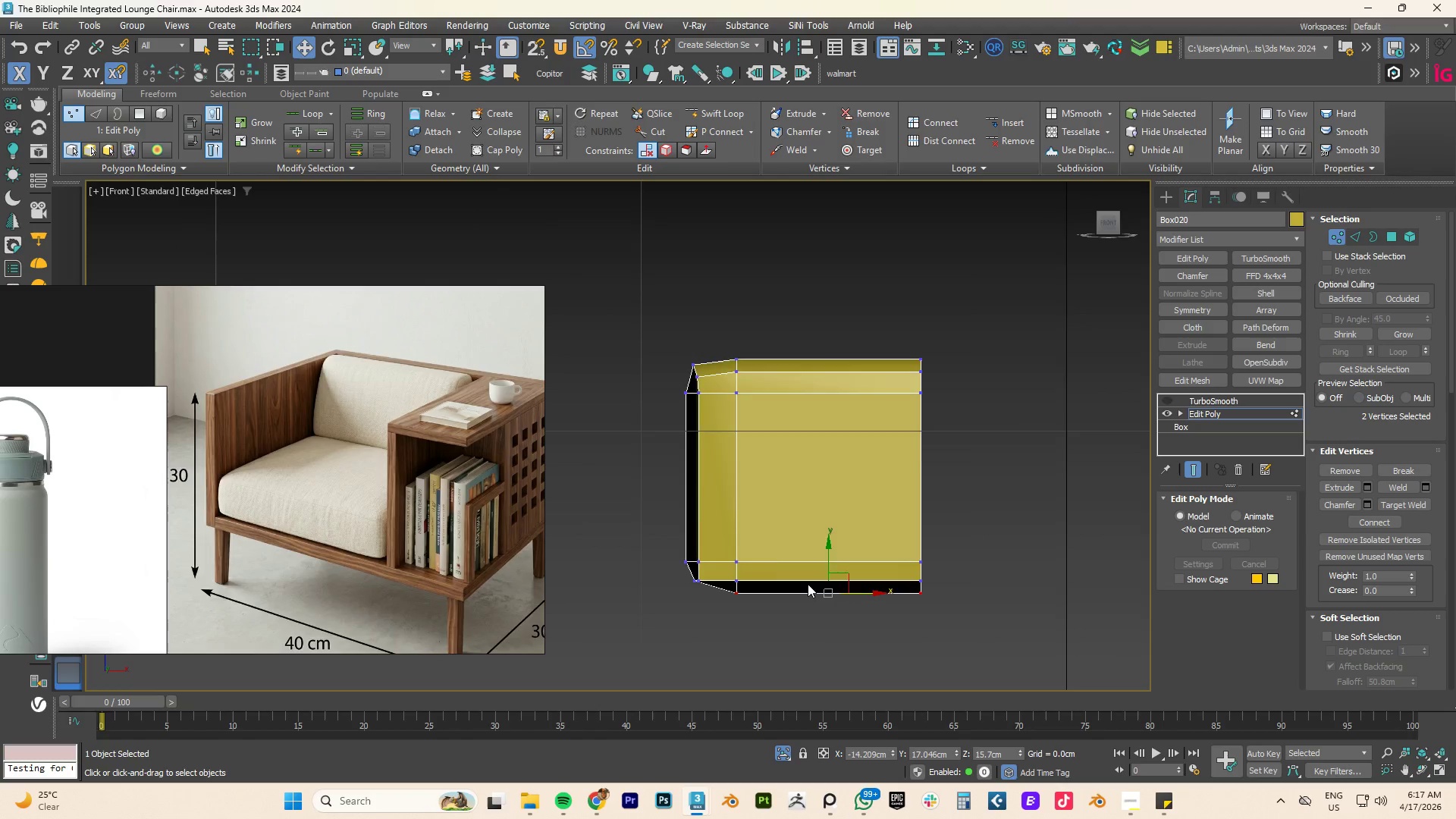 
scroll: coordinate [808, 584], scroll_direction: up, amount: 2.0
 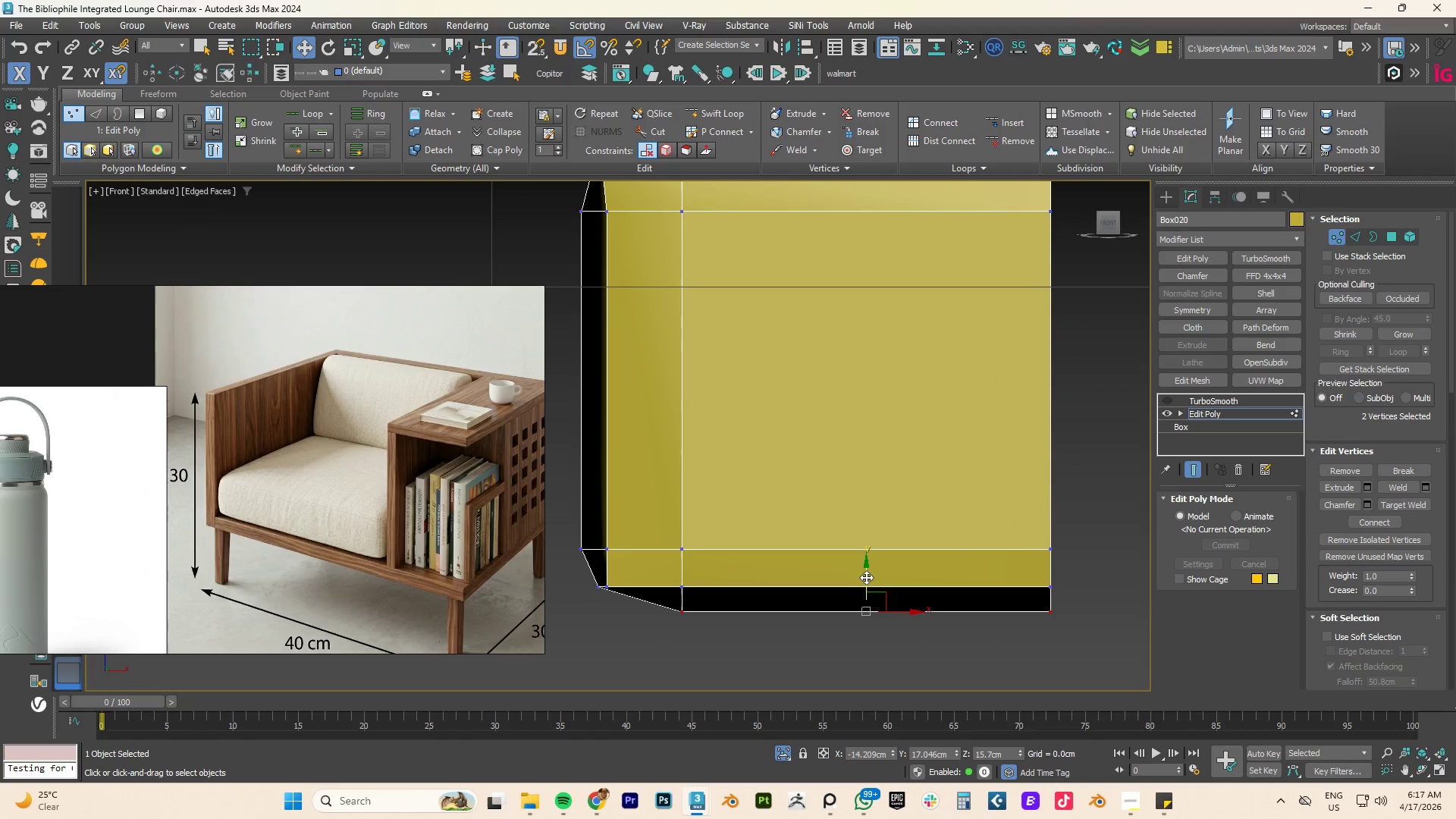 
left_click_drag(start_coordinate=[868, 574], to_coordinate=[868, 565])
 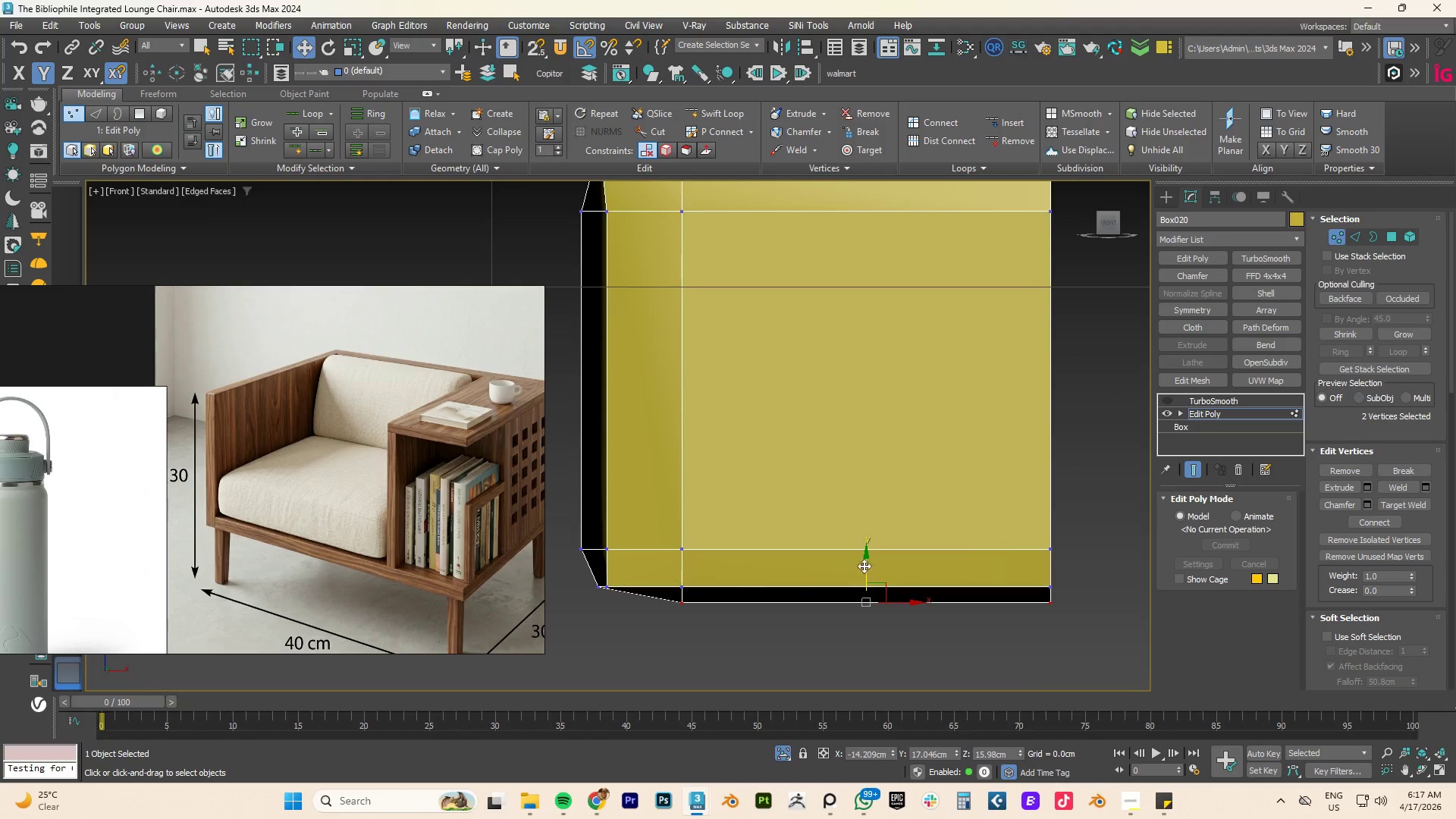 
scroll: coordinate [859, 568], scroll_direction: down, amount: 3.0
 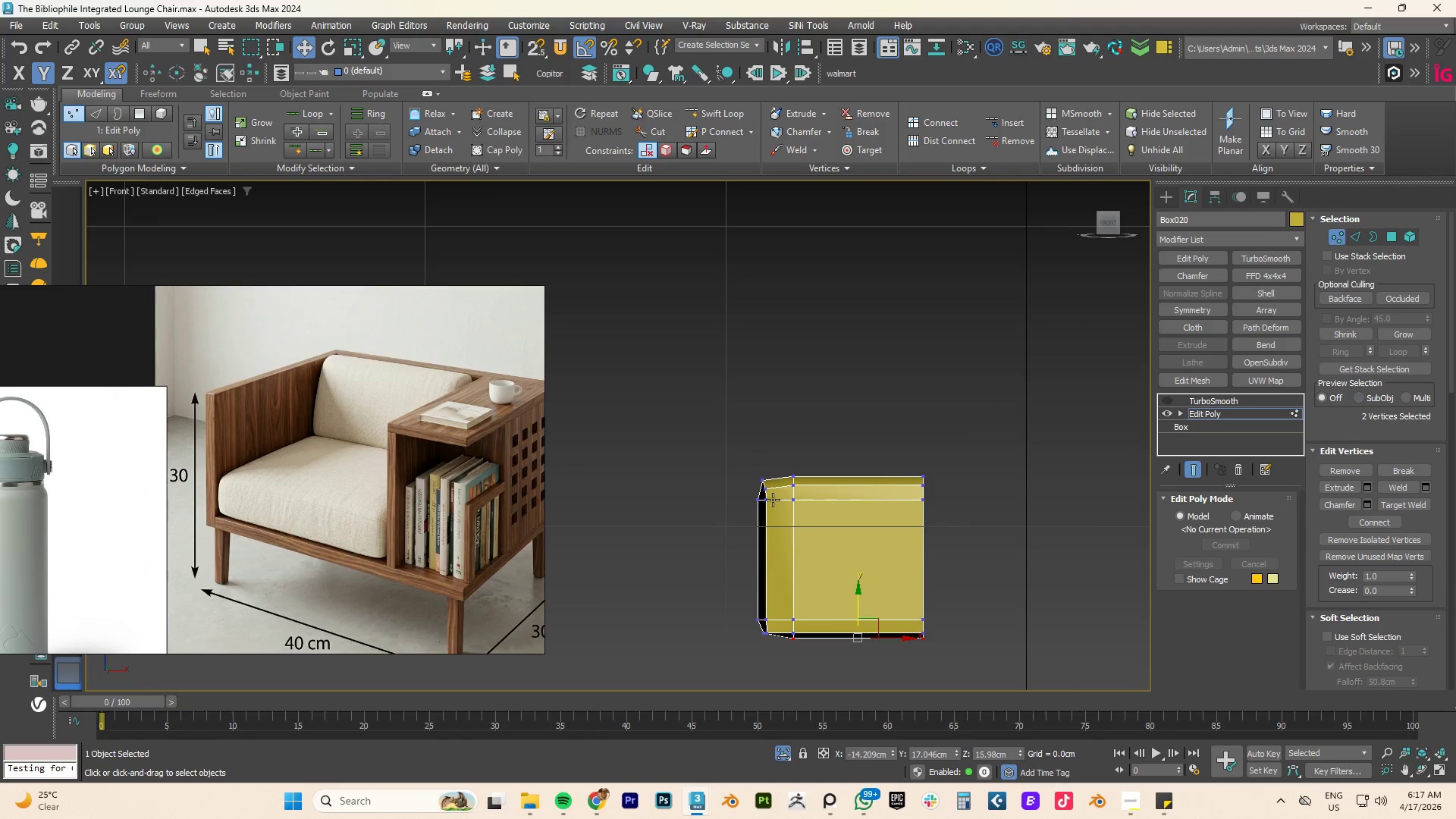 
scroll: coordinate [773, 491], scroll_direction: up, amount: 3.0
 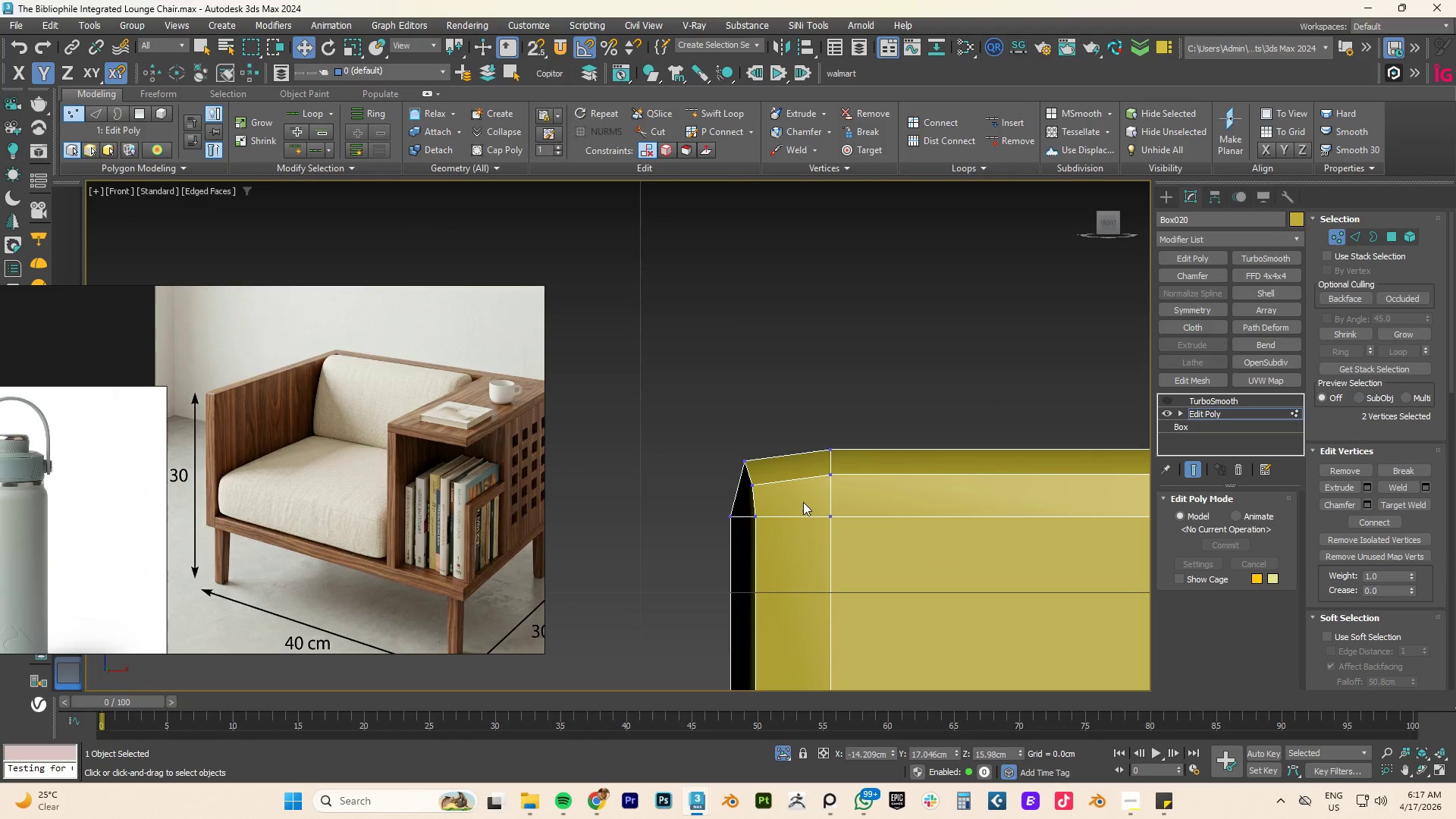 
key(Alt+AltLeft)
 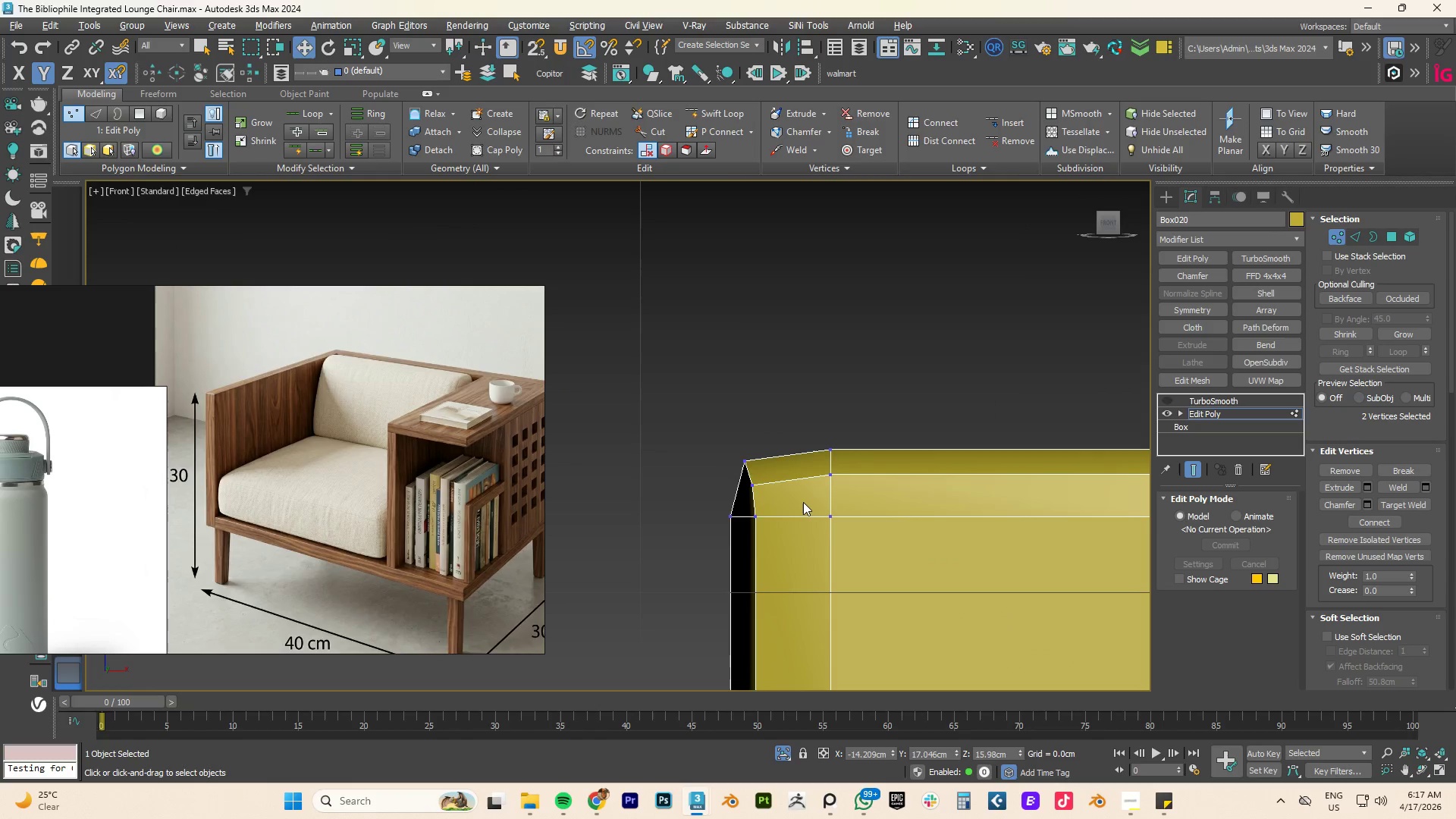 
key(Alt+1)
 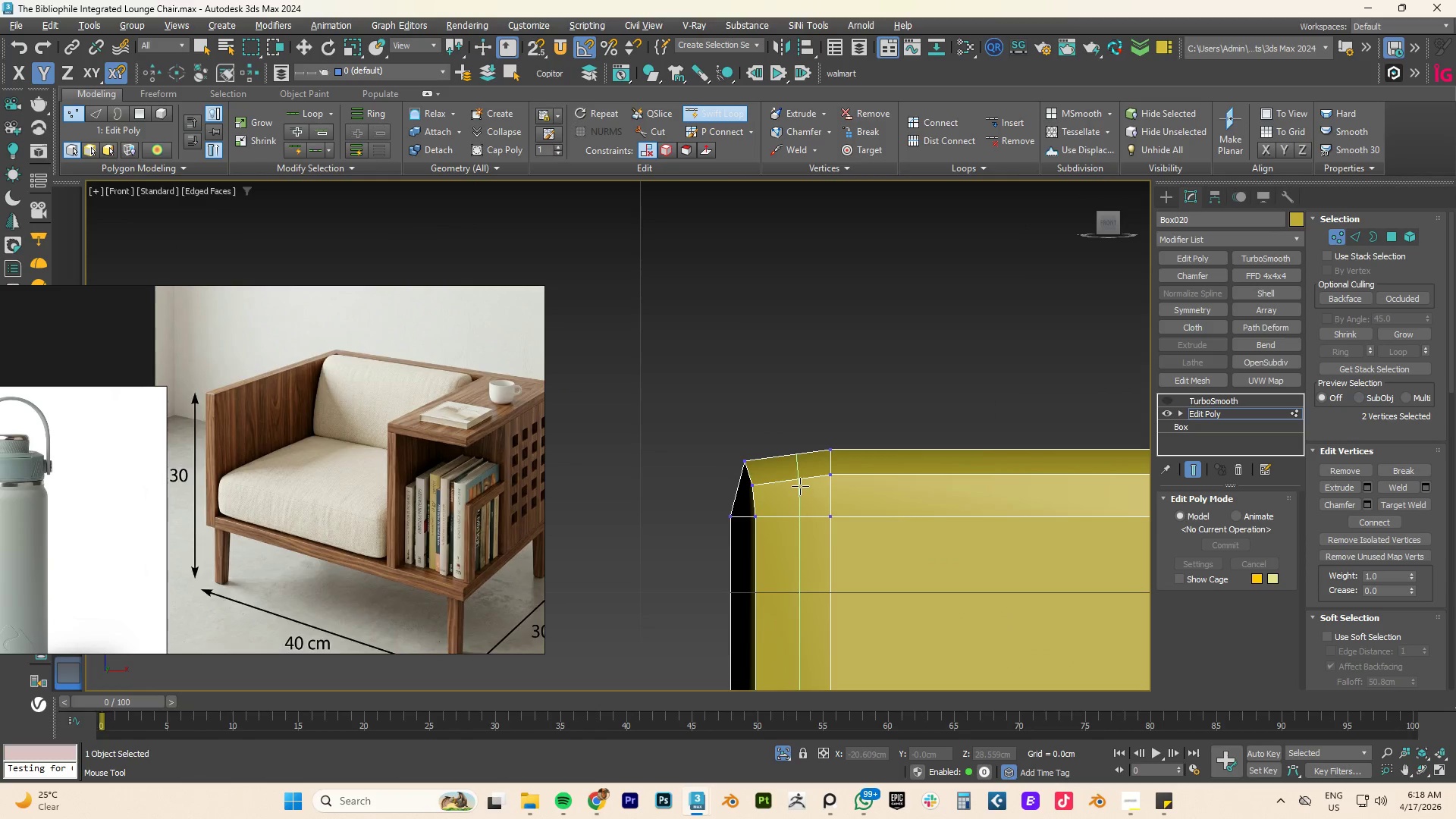 
left_click([800, 486])
 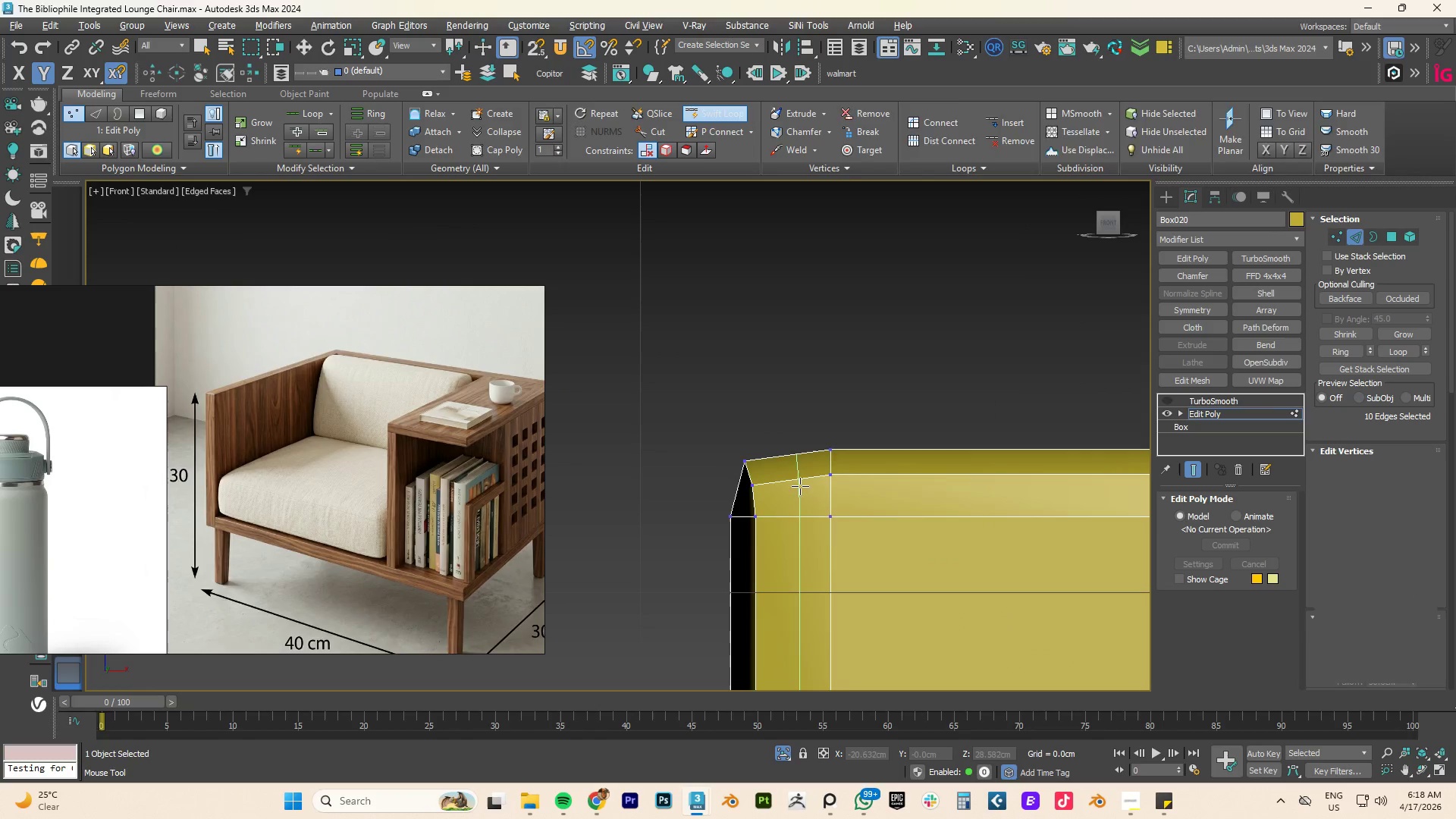 
right_click([800, 486])
 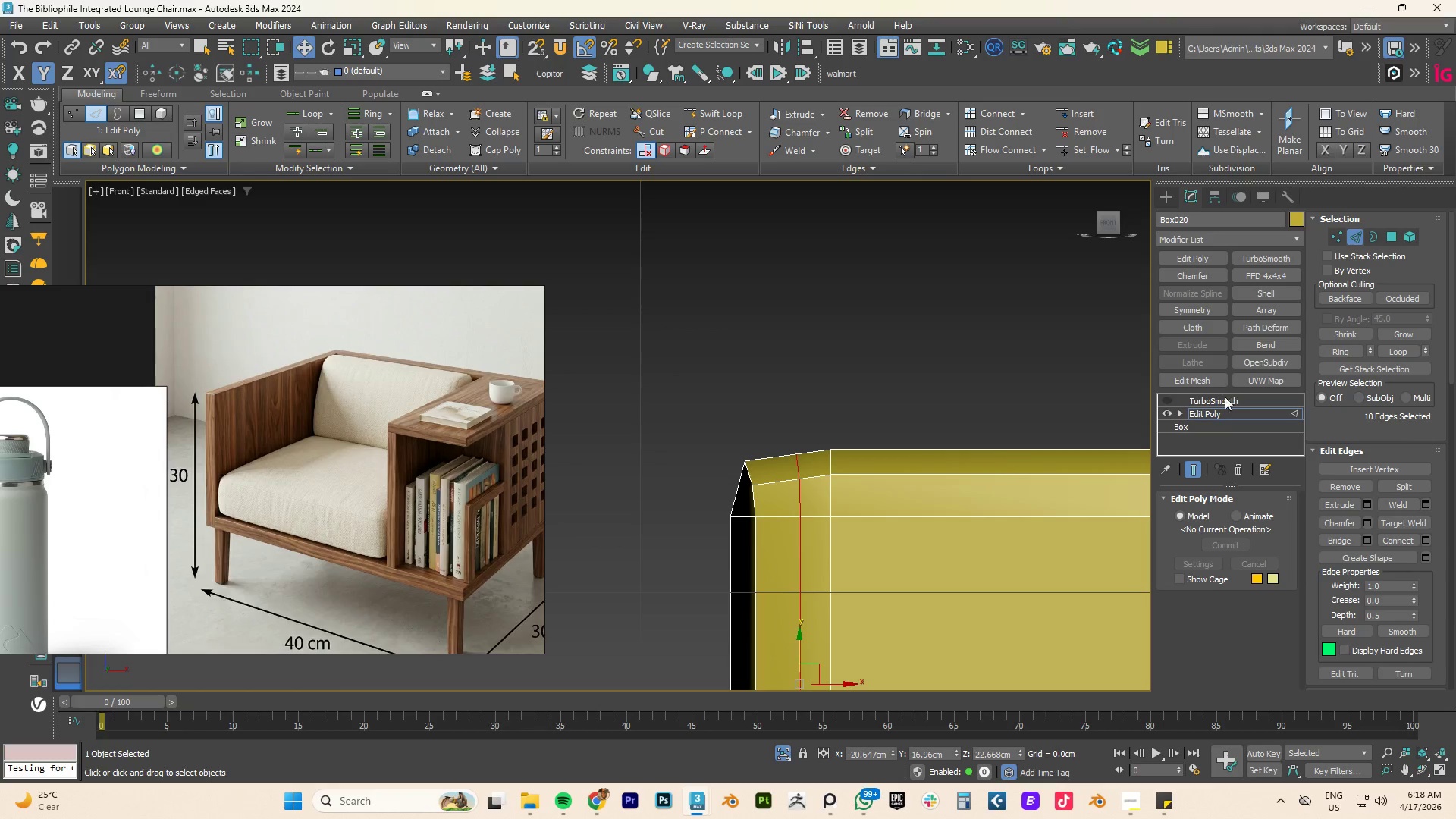 
left_click([1216, 410])
 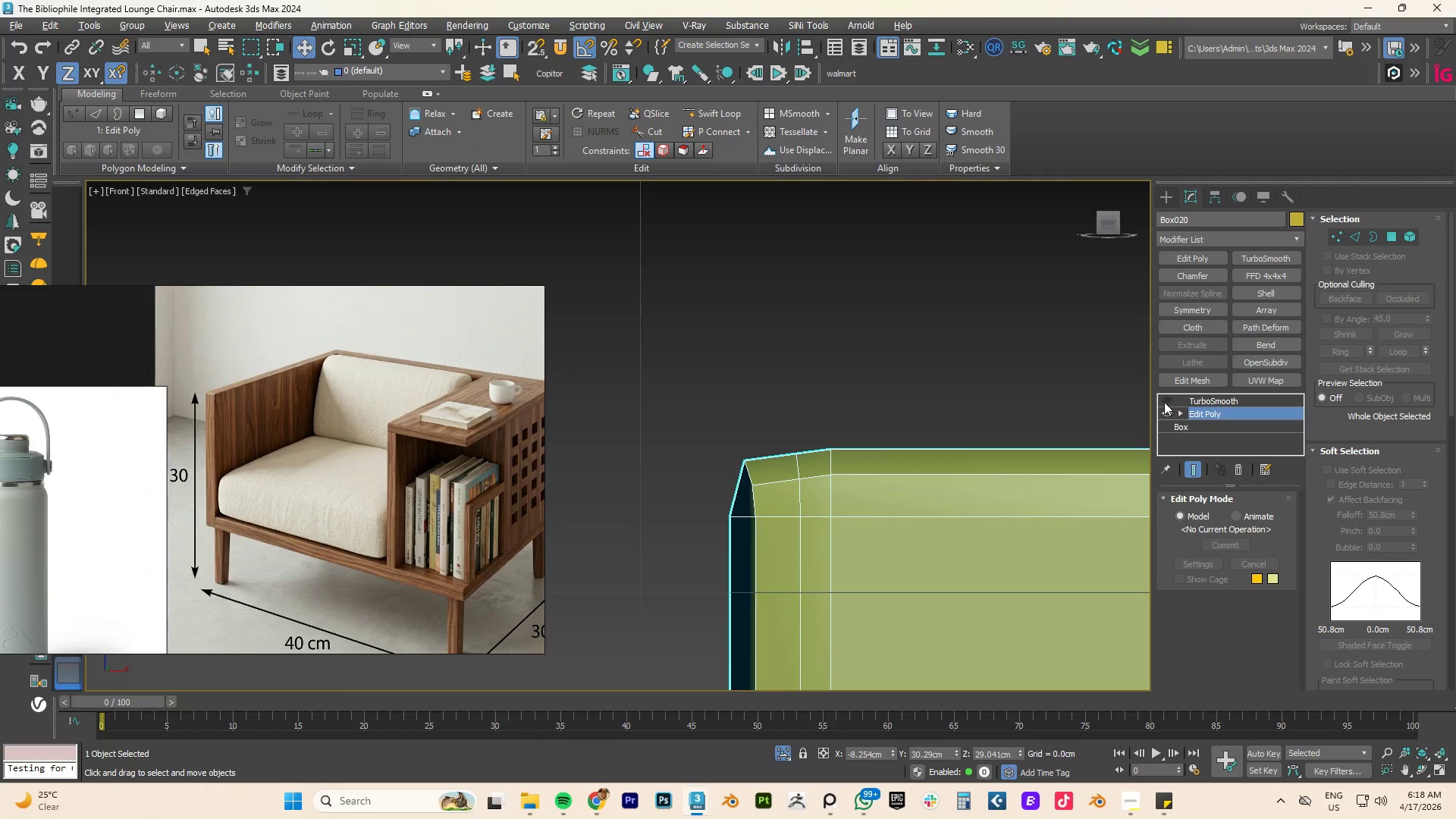 
left_click([1164, 400])
 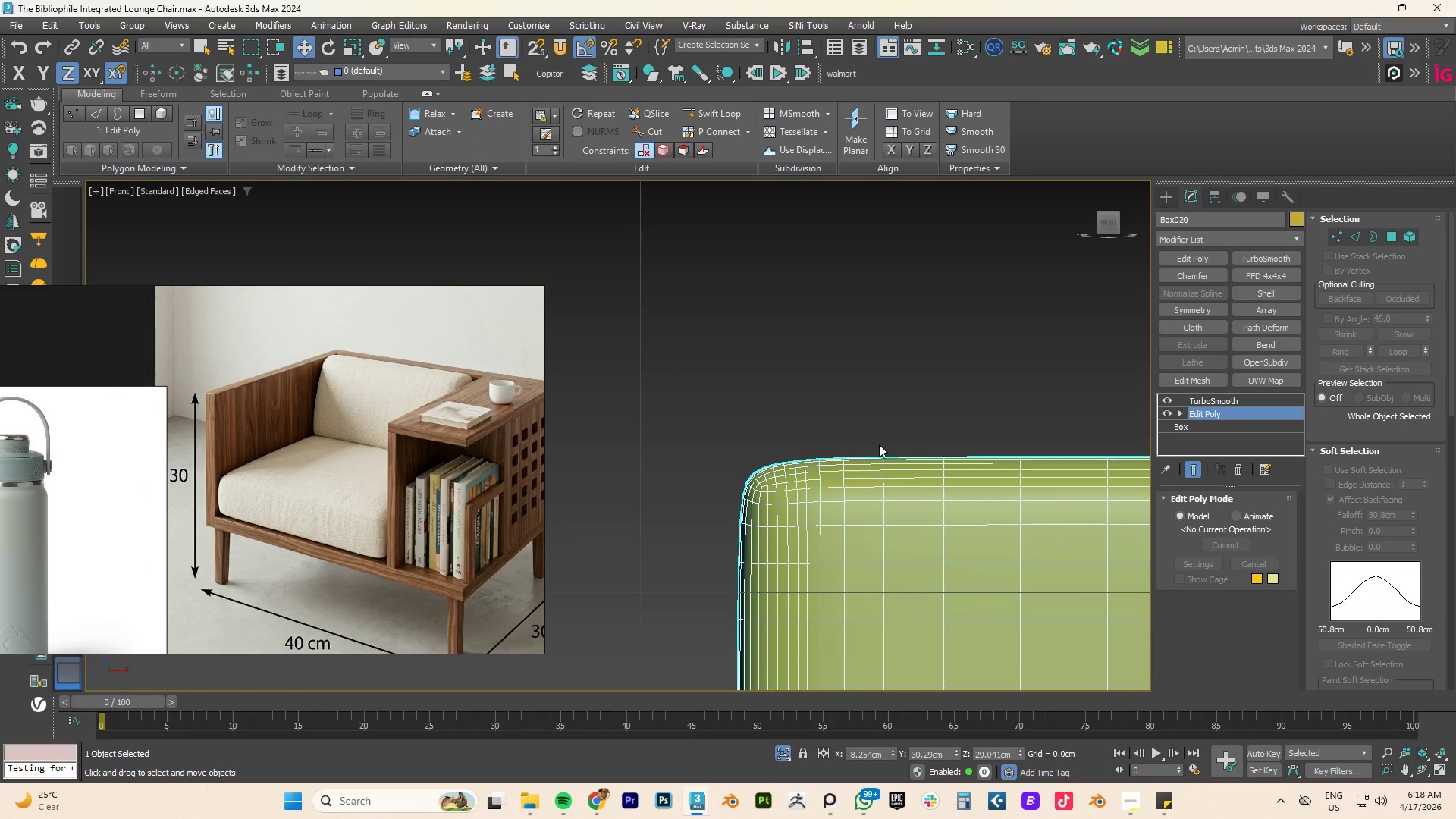 
hold_key(key=AltLeft, duration=2.05)
 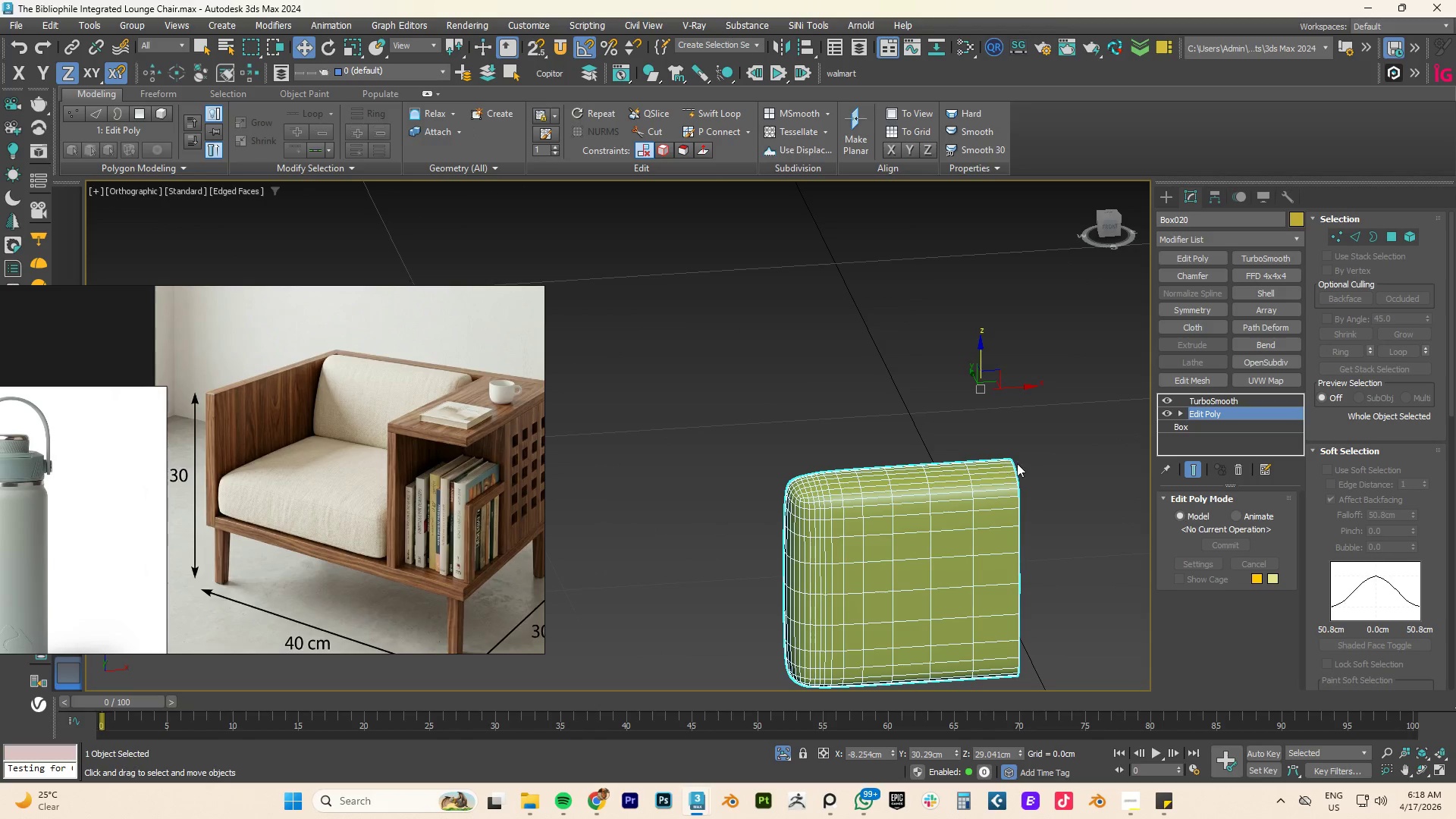 
scroll: coordinate [826, 468], scroll_direction: down, amount: 2.0
 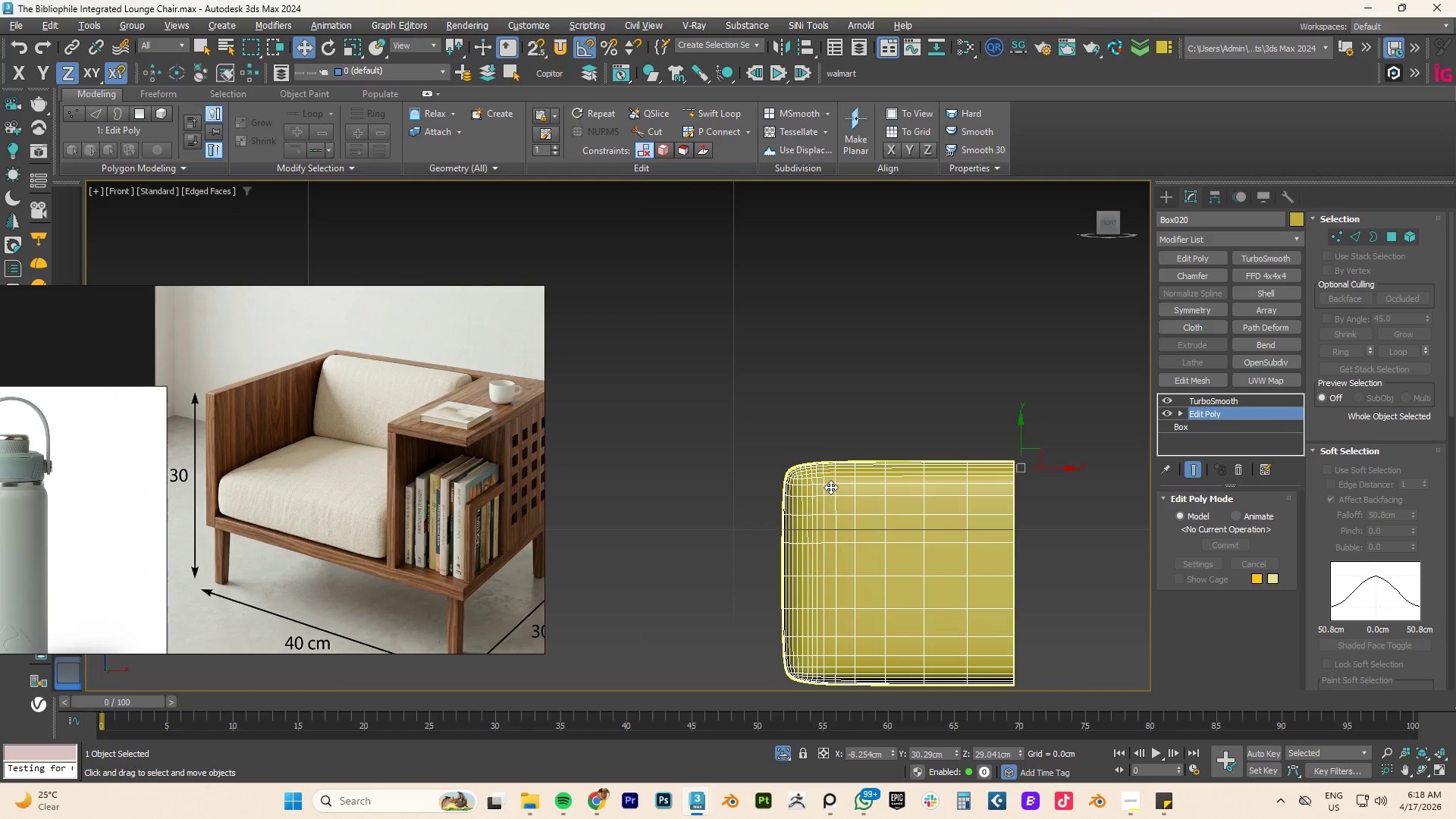 
key(Alt+AltLeft)
 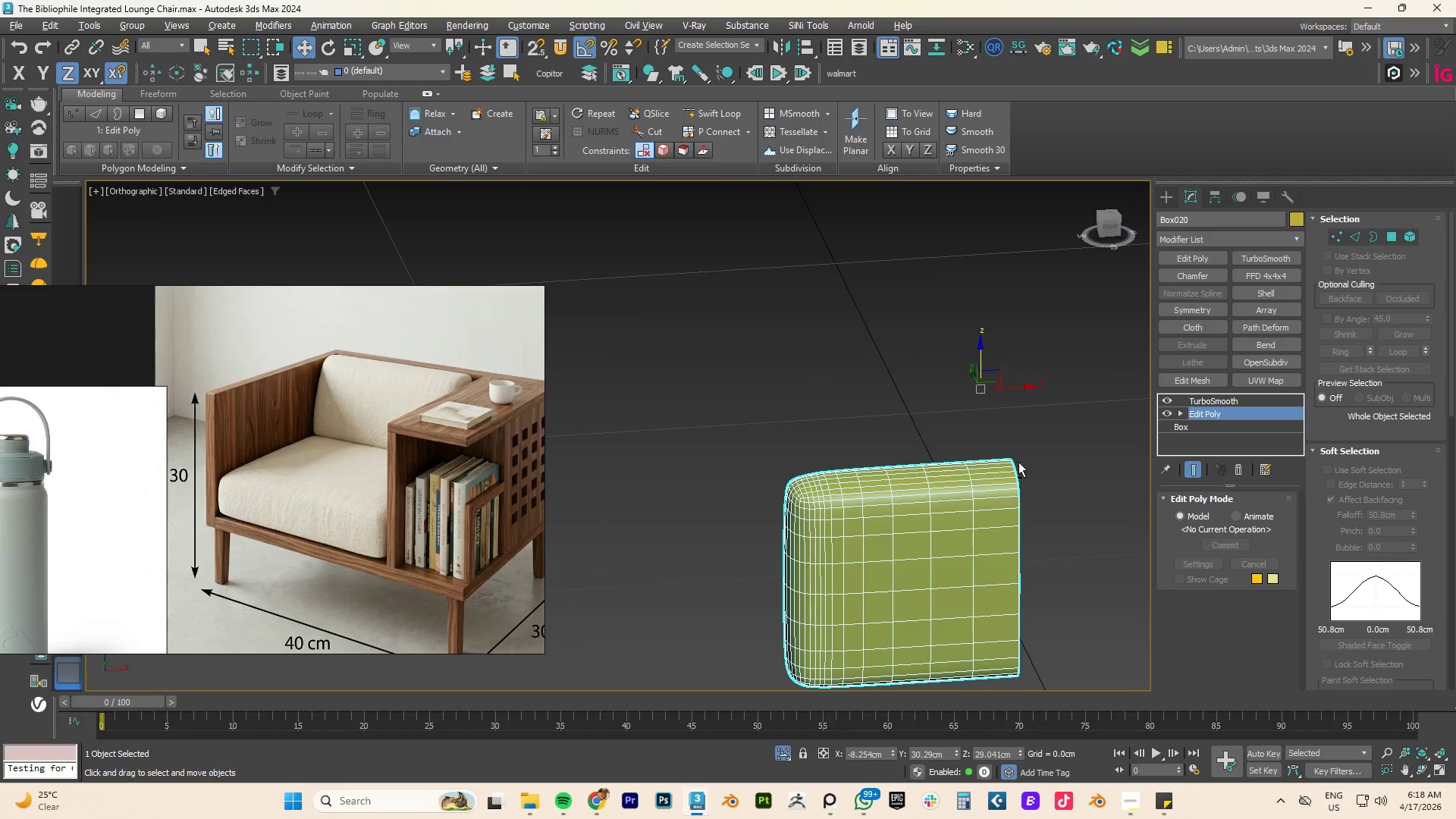 
key(Alt+1)
 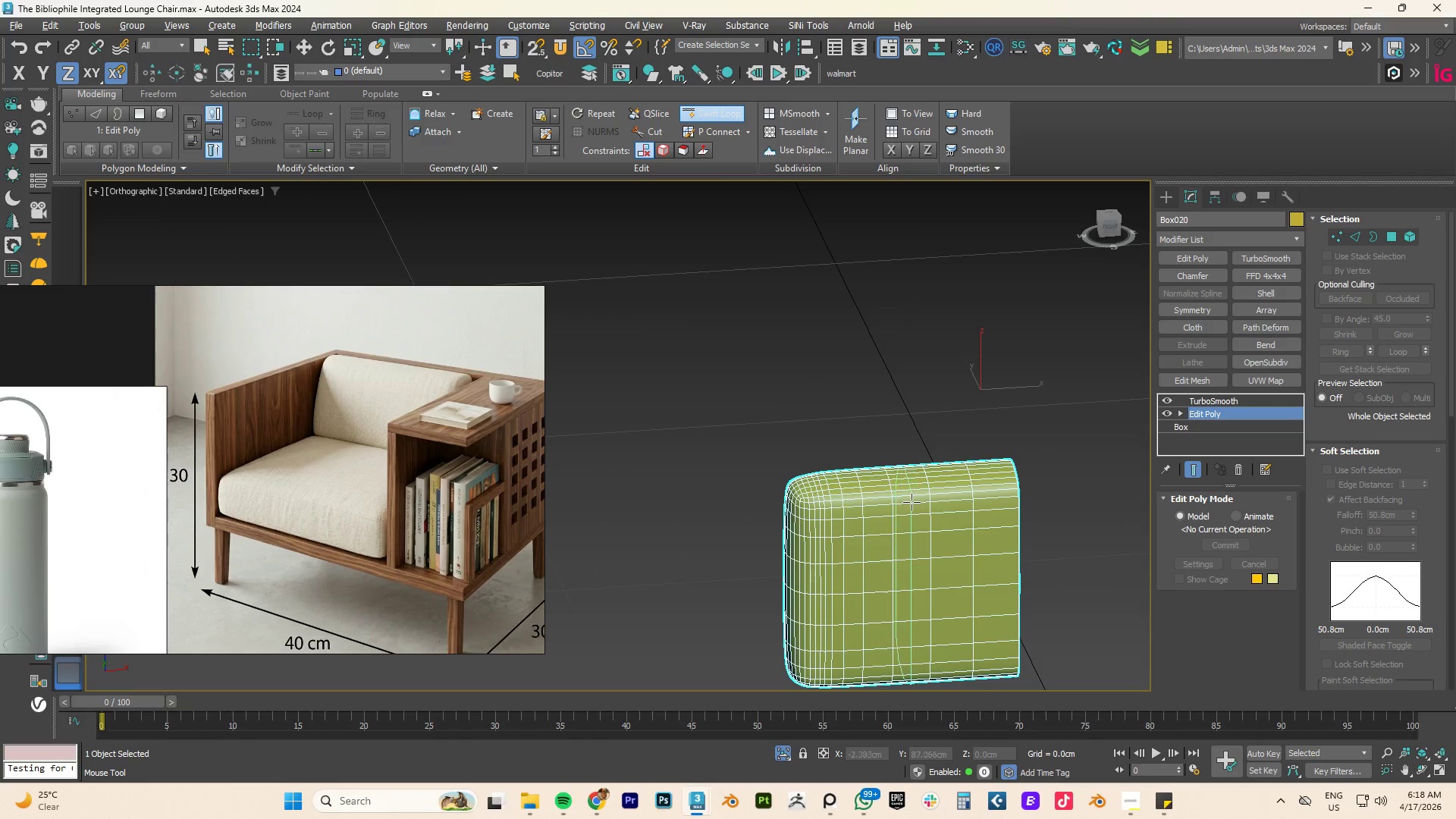 
left_click([912, 502])
 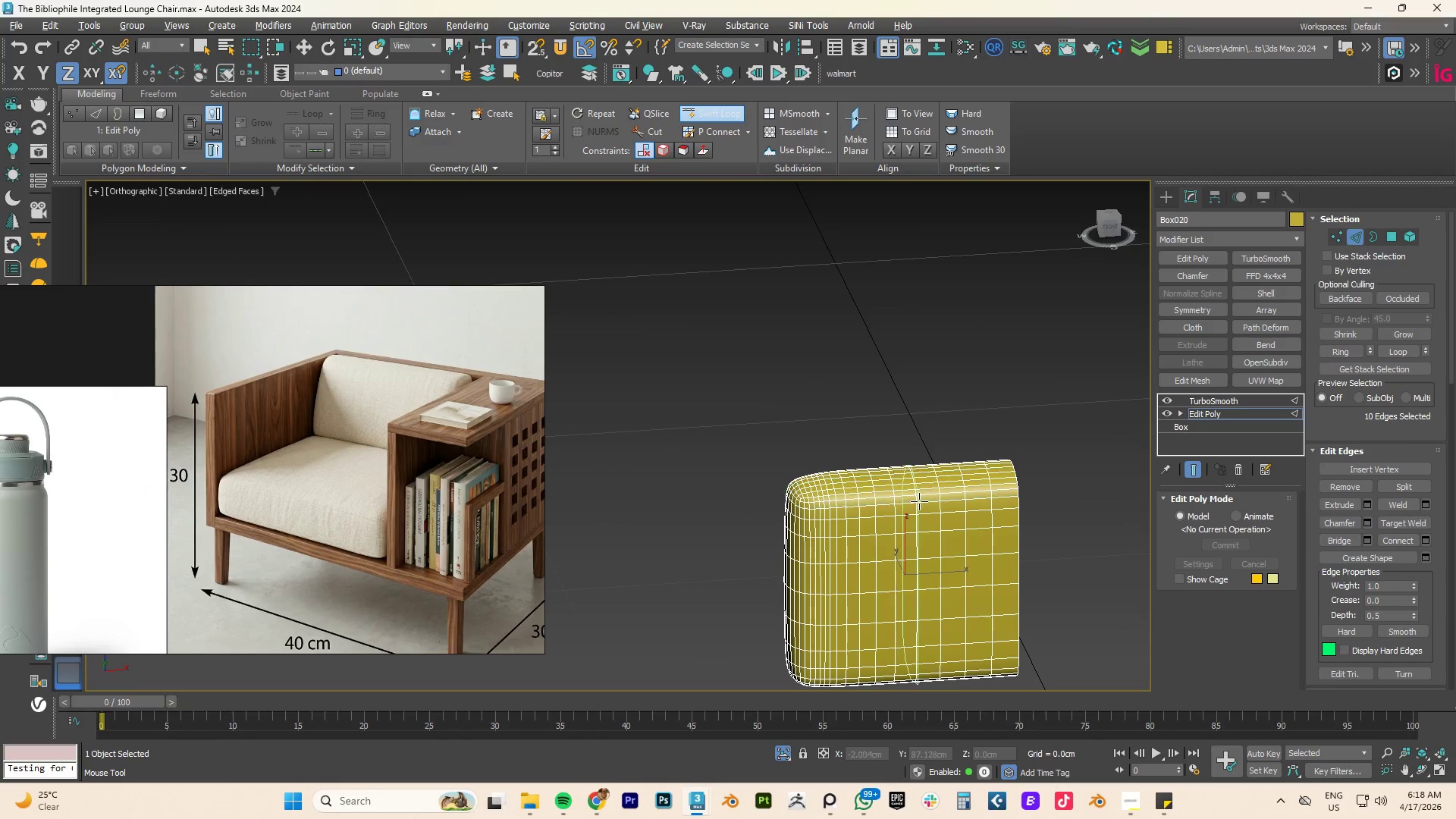 
right_click([920, 501])
 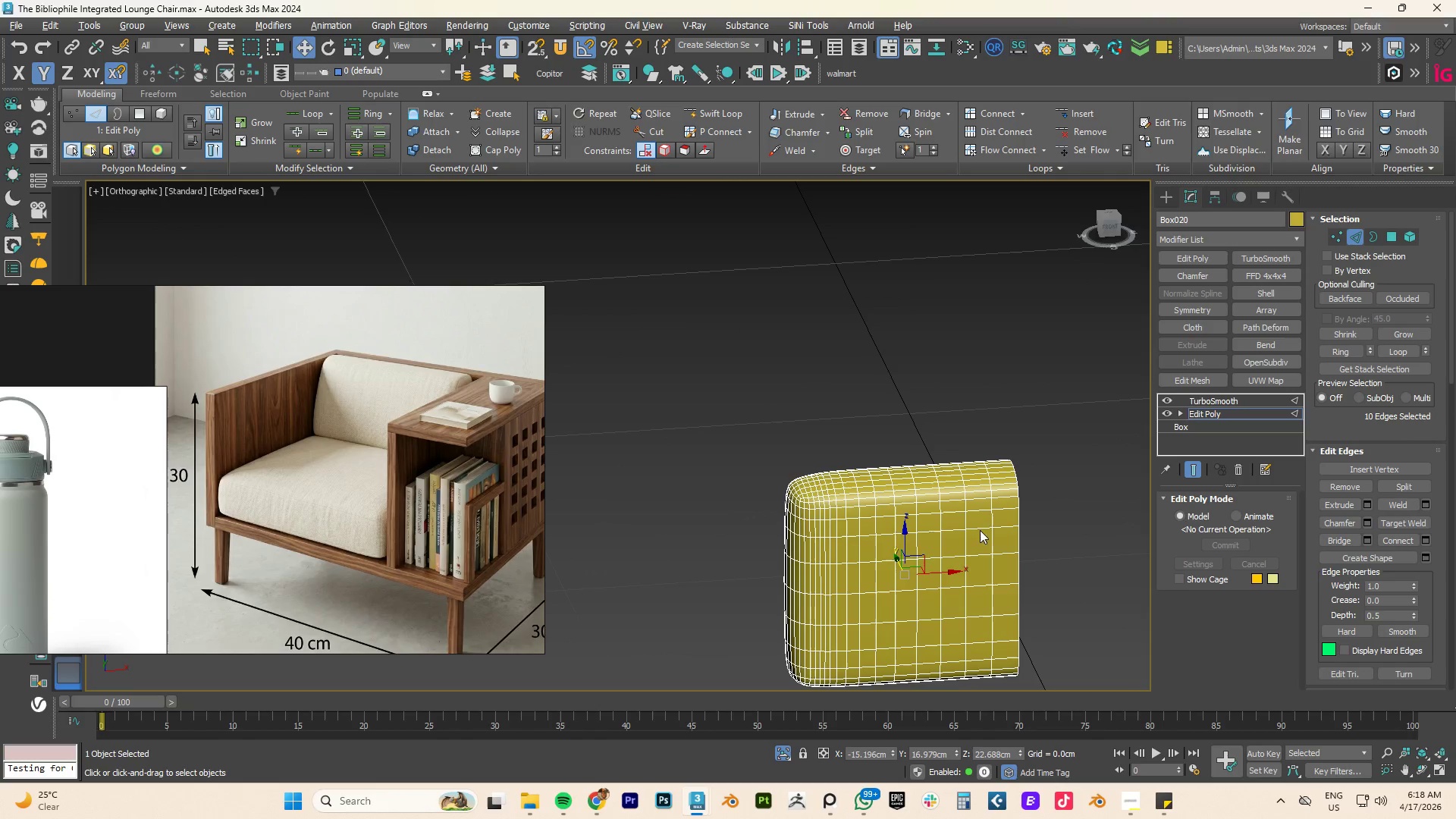 
hold_key(key=AltLeft, duration=2.67)
 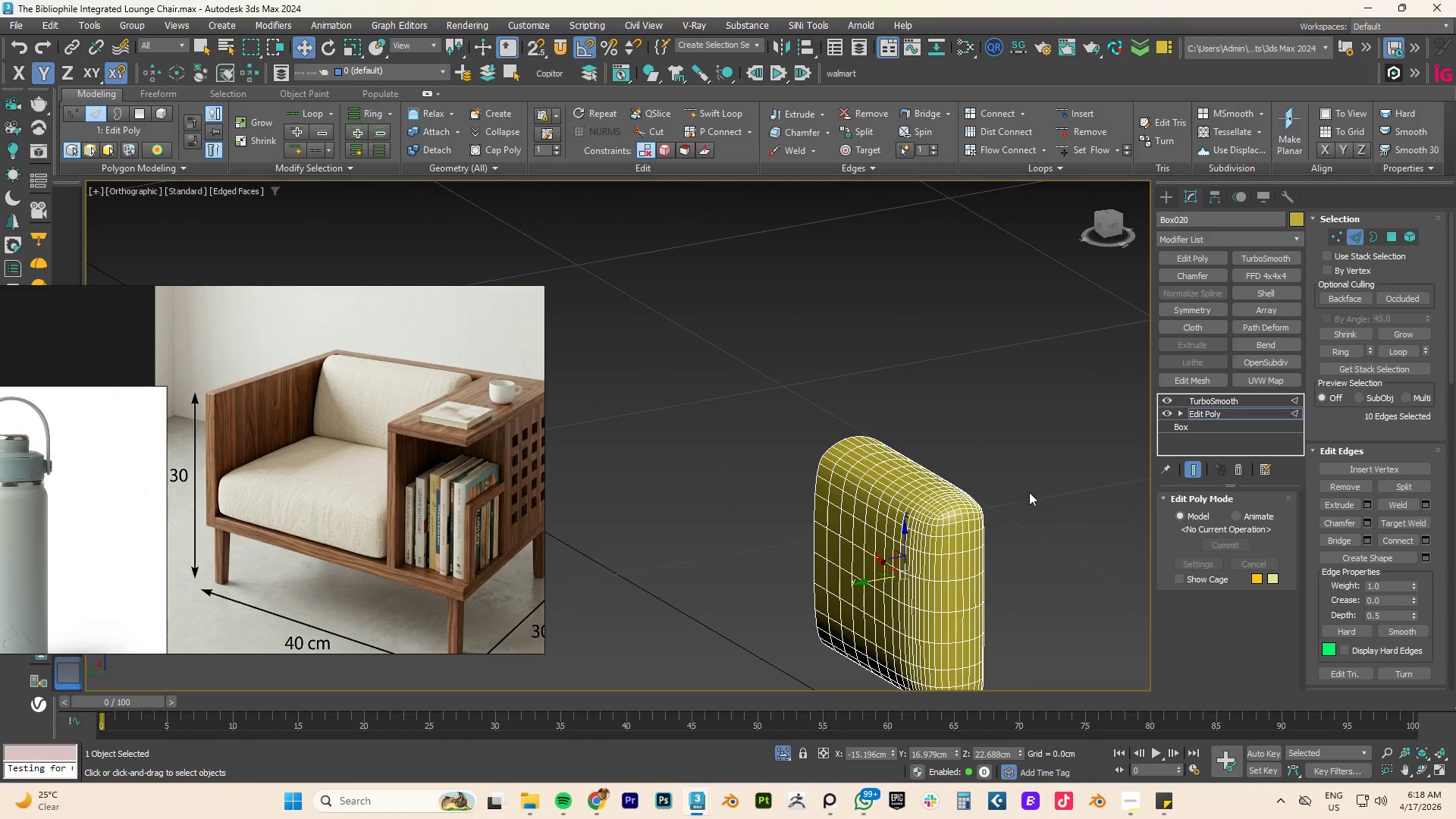 
hold_key(key=AltLeft, duration=0.7)
 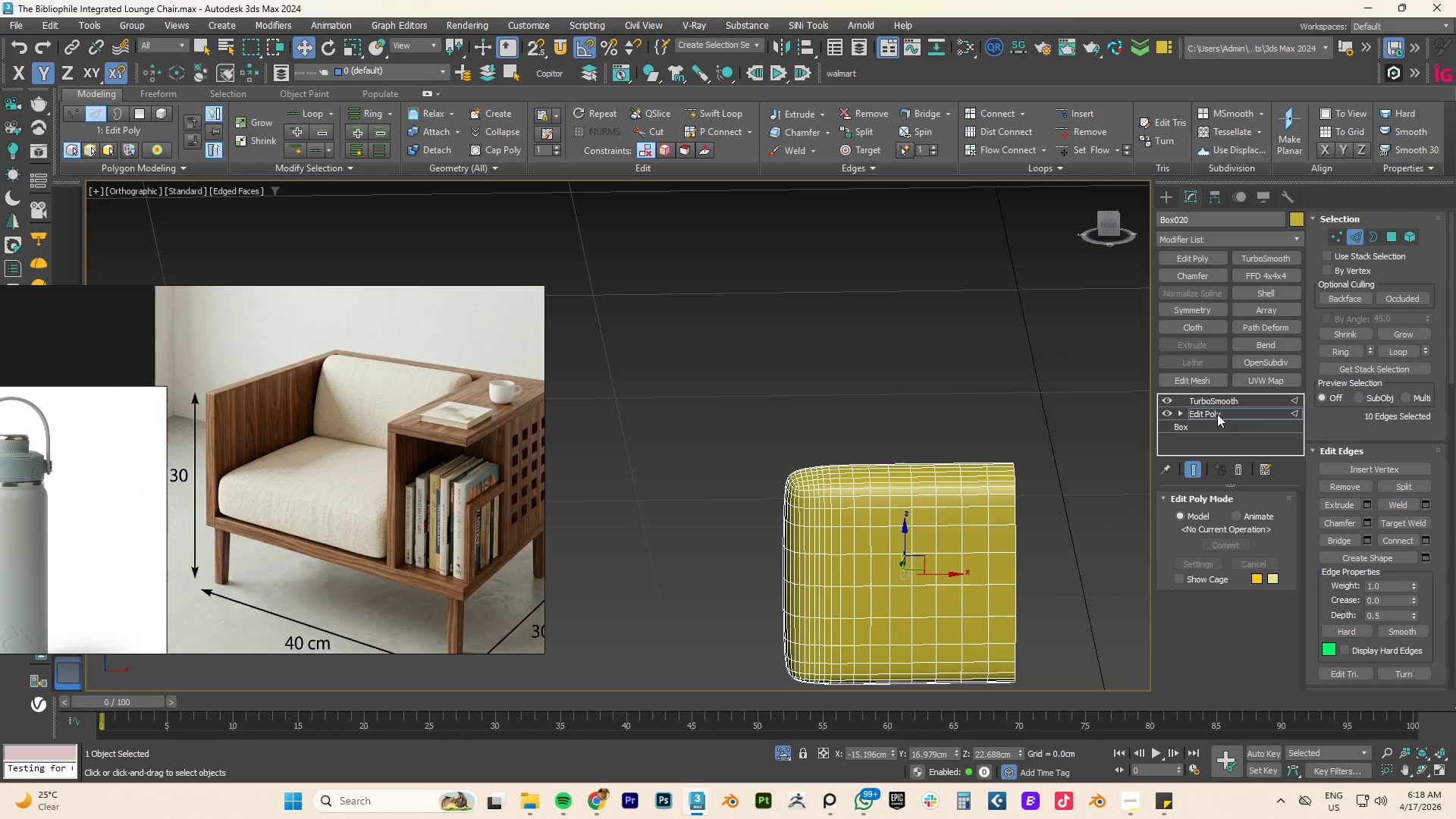 
left_click([1202, 415])
 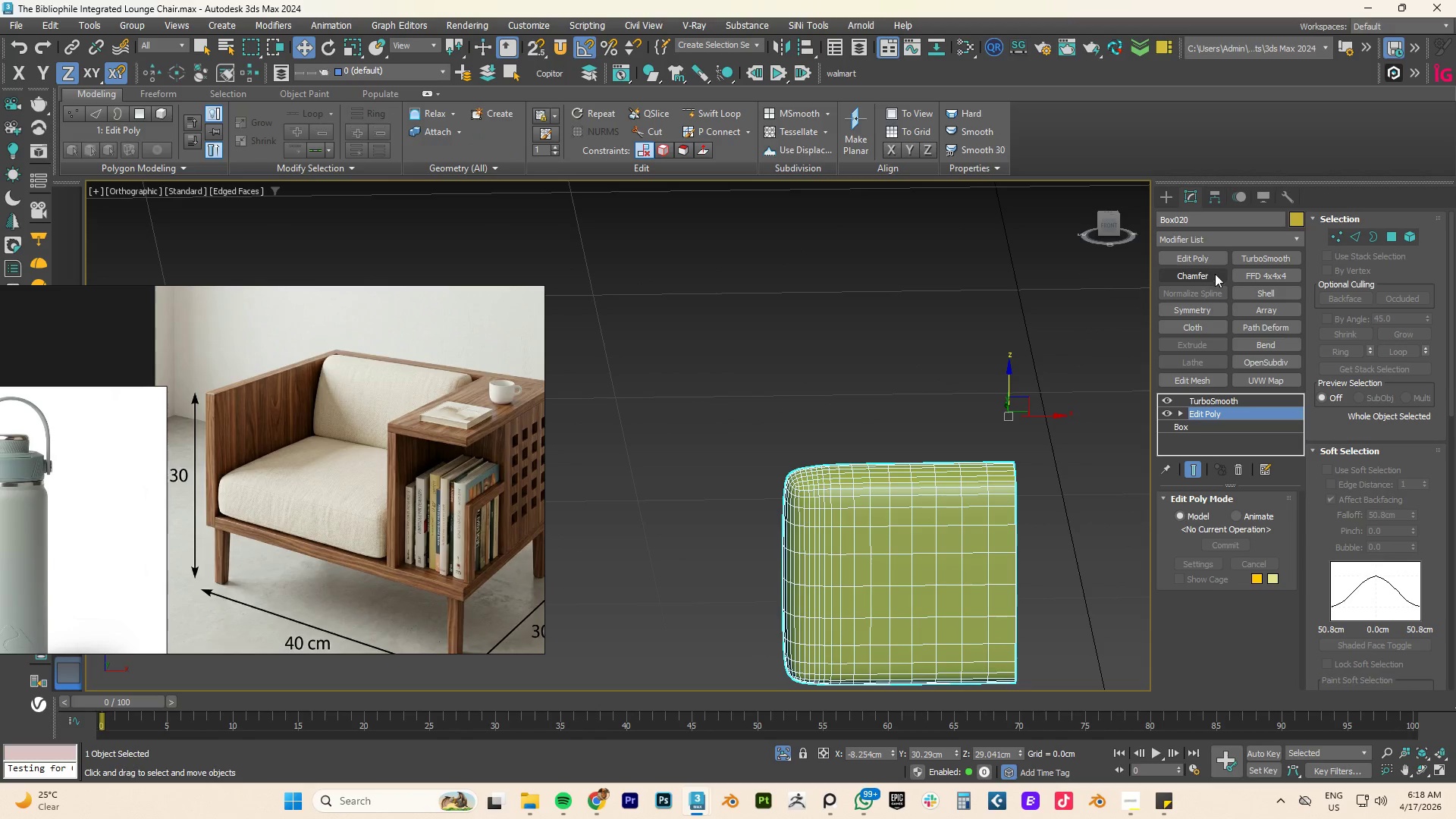 
left_click([1202, 306])
 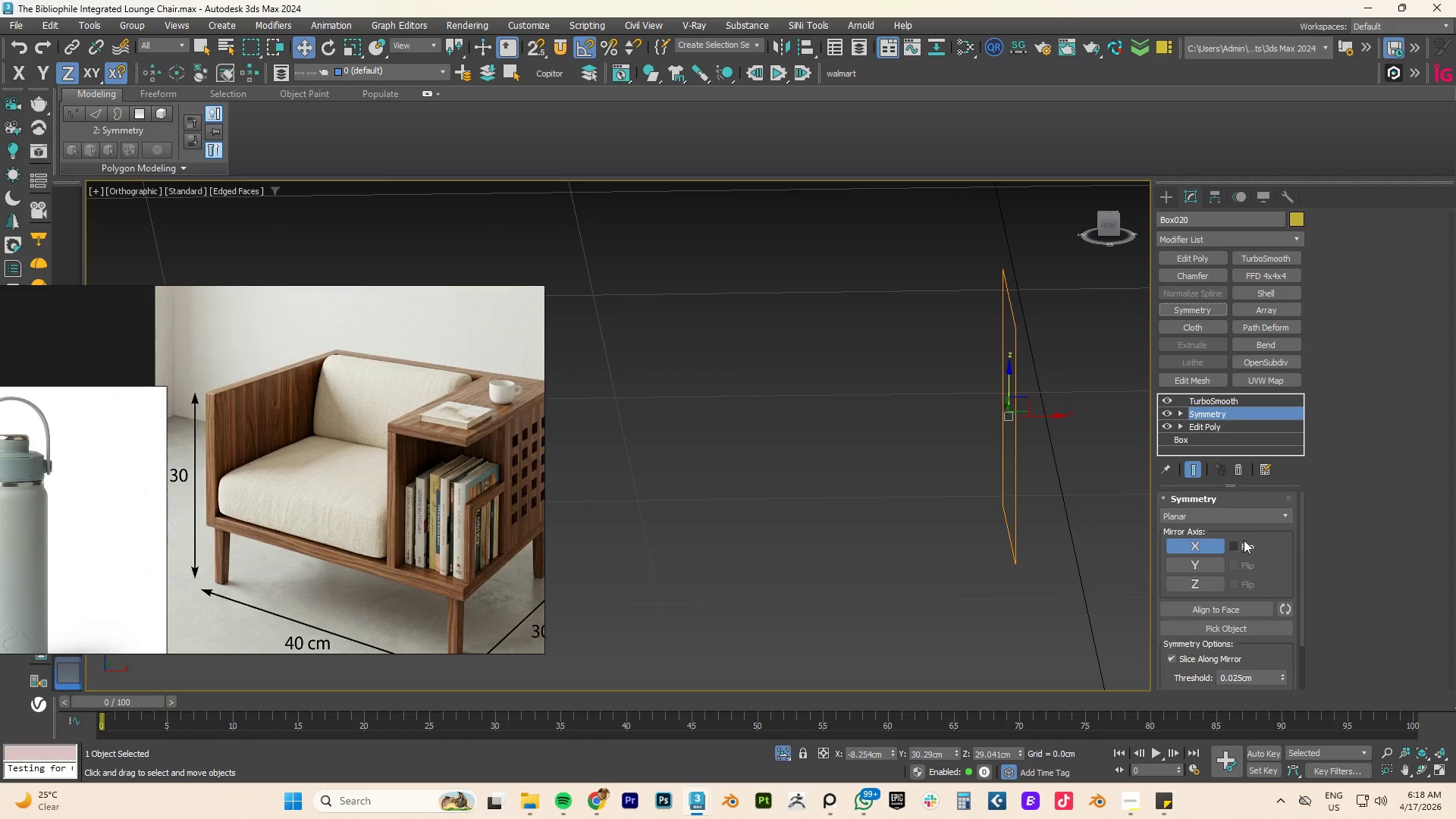 
left_click([1235, 543])
 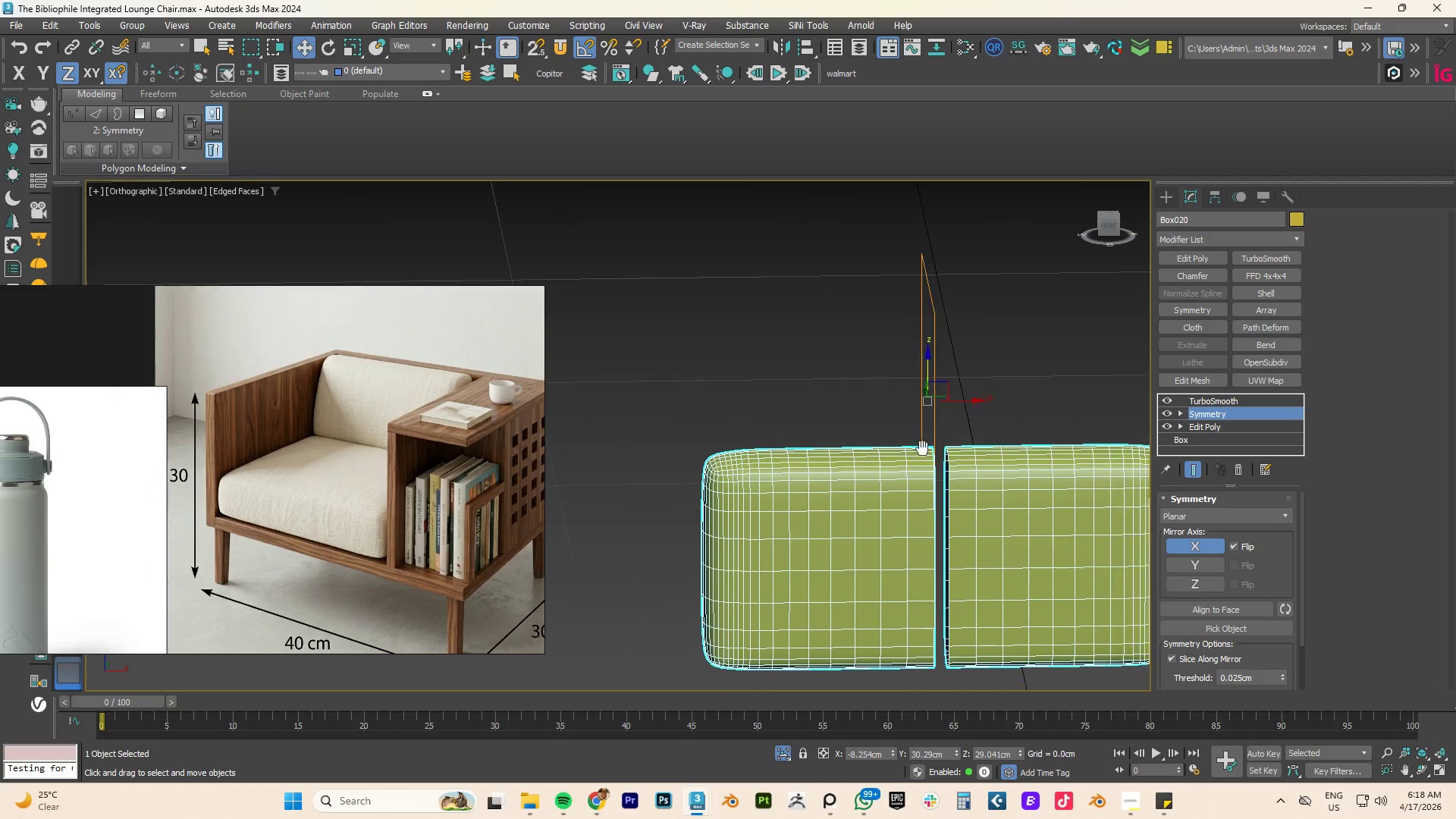 
type(fz)
 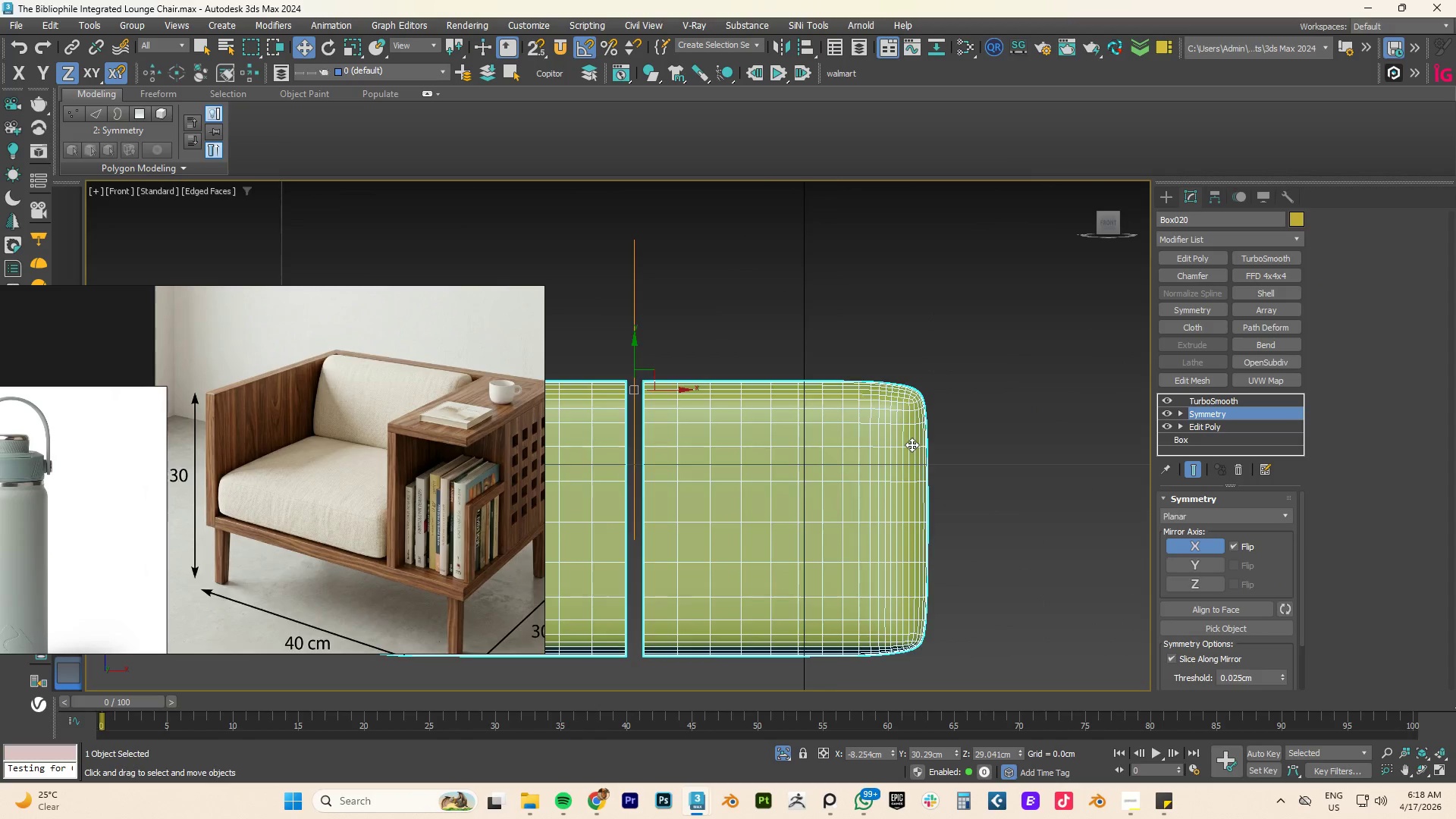 
scroll: coordinate [912, 444], scroll_direction: down, amount: 3.0
 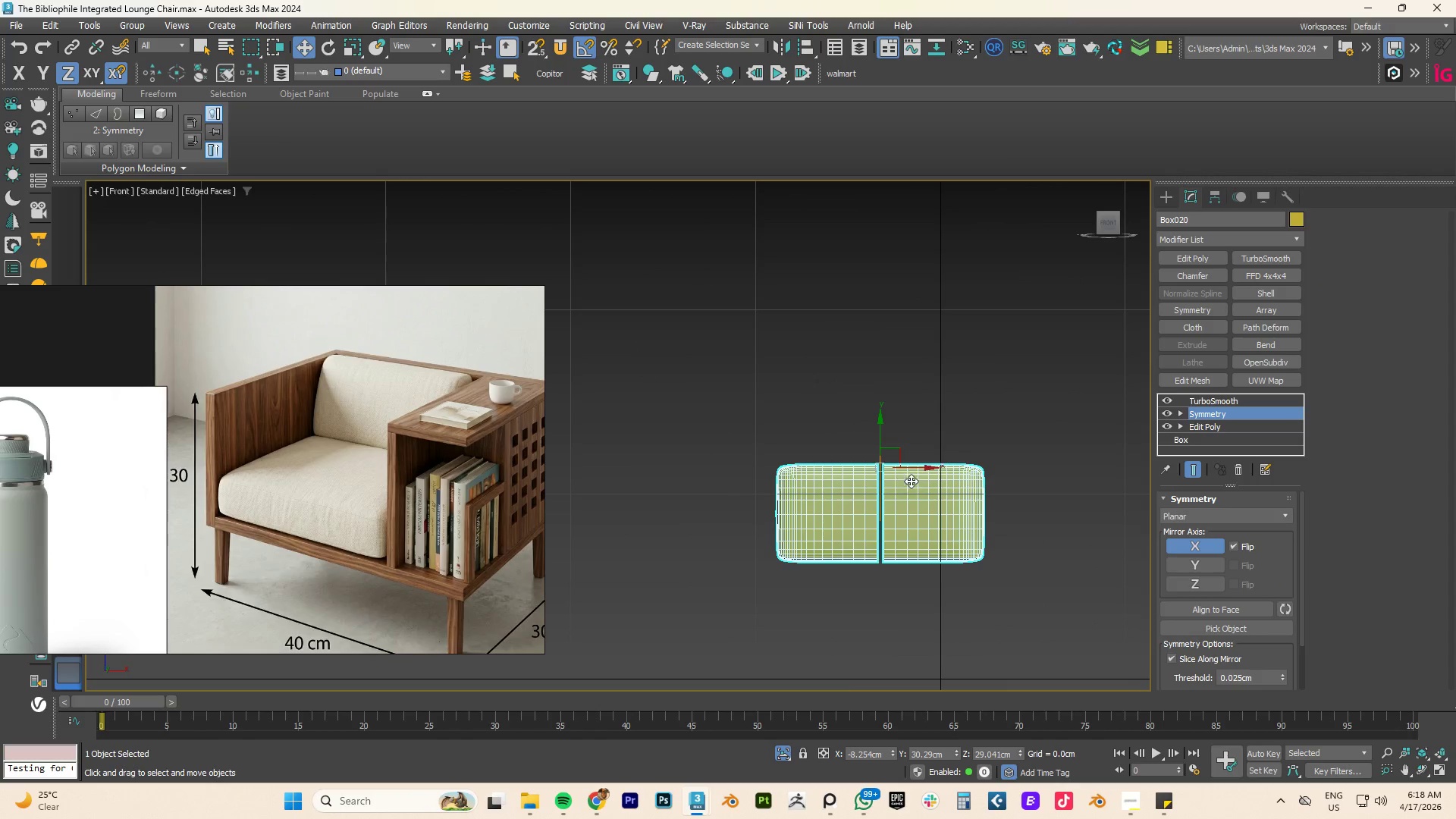 
scroll: coordinate [925, 479], scroll_direction: up, amount: 1.0
 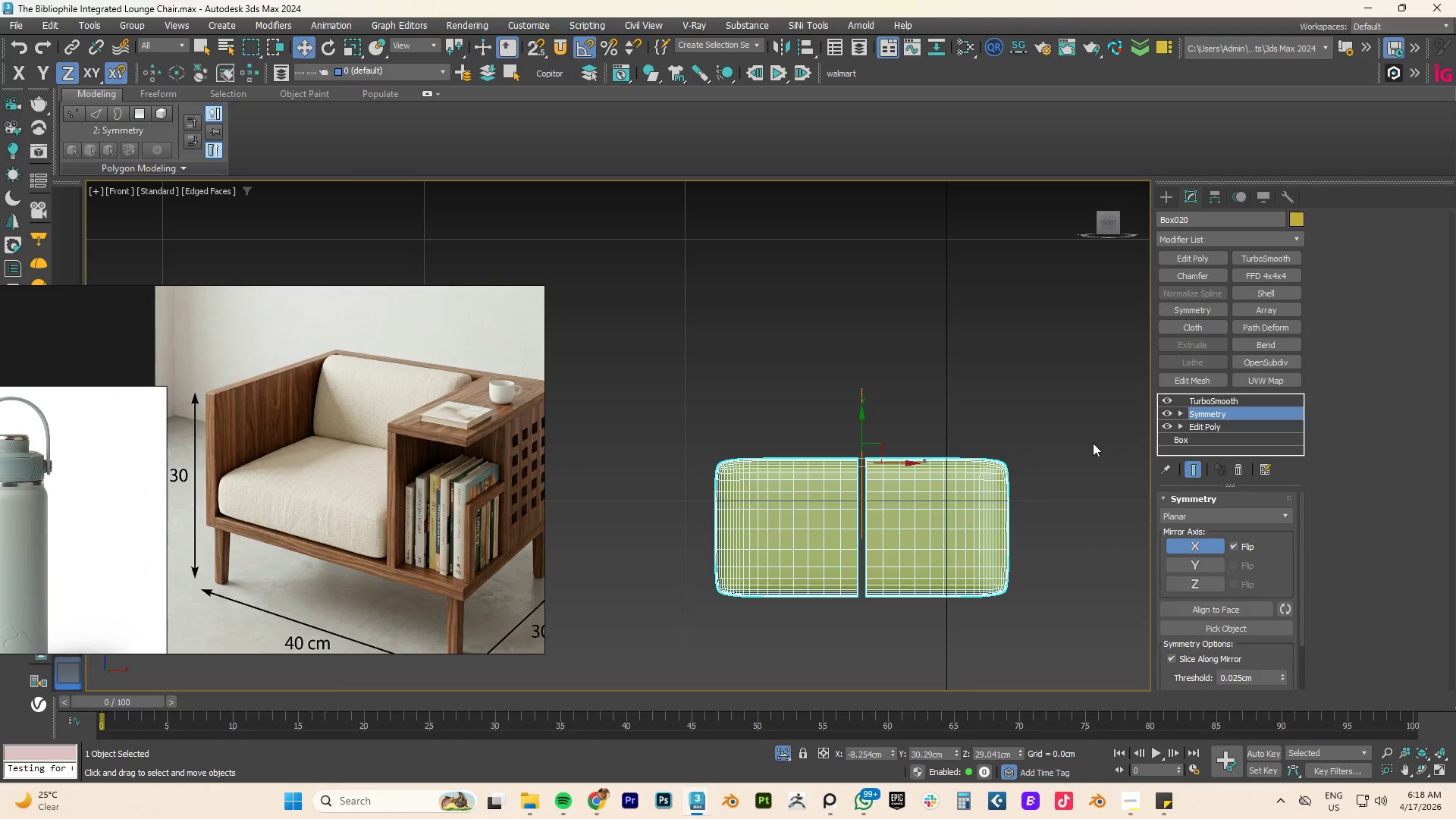 
key(1)
 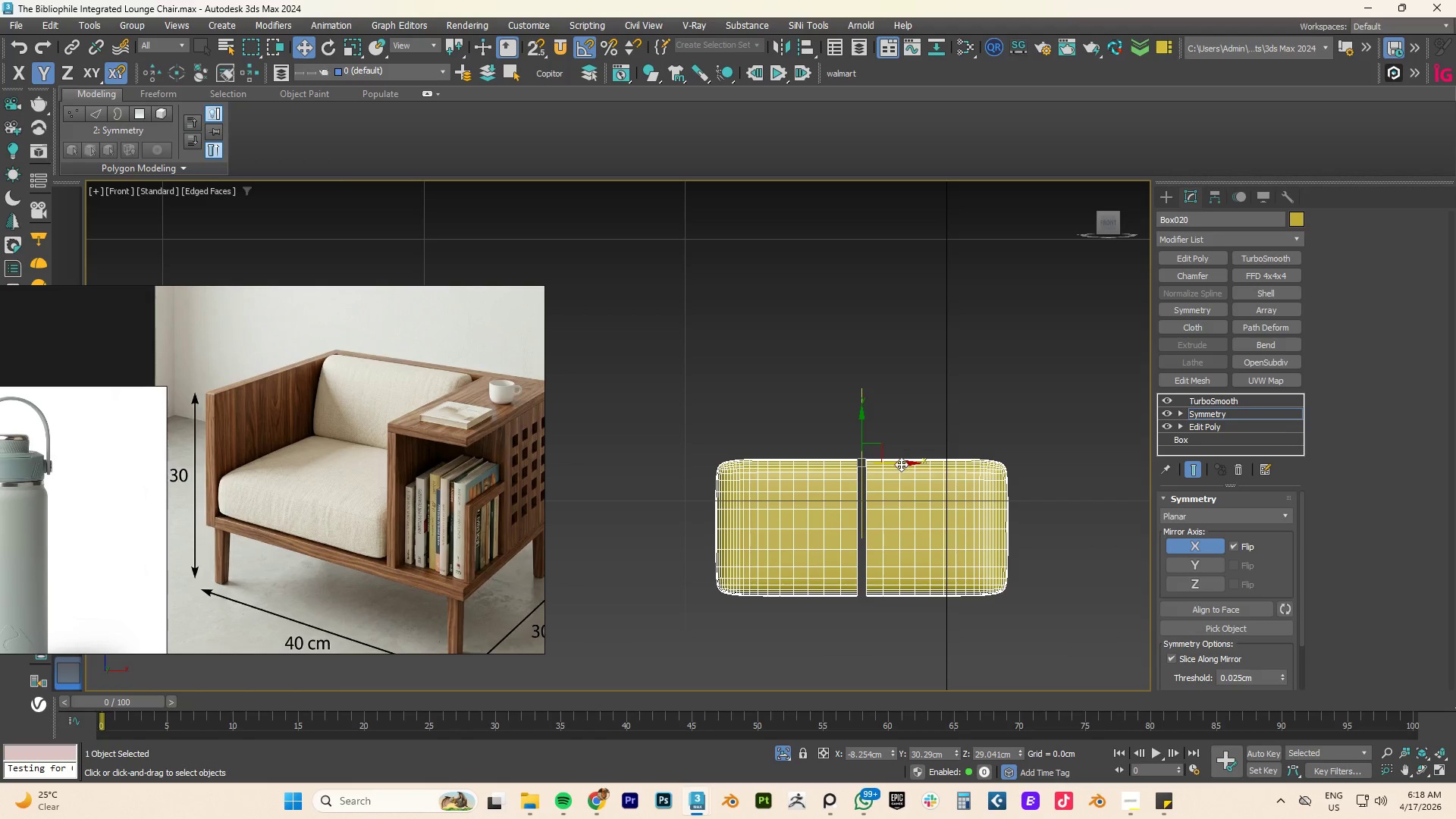 
left_click_drag(start_coordinate=[901, 464], to_coordinate=[852, 473])
 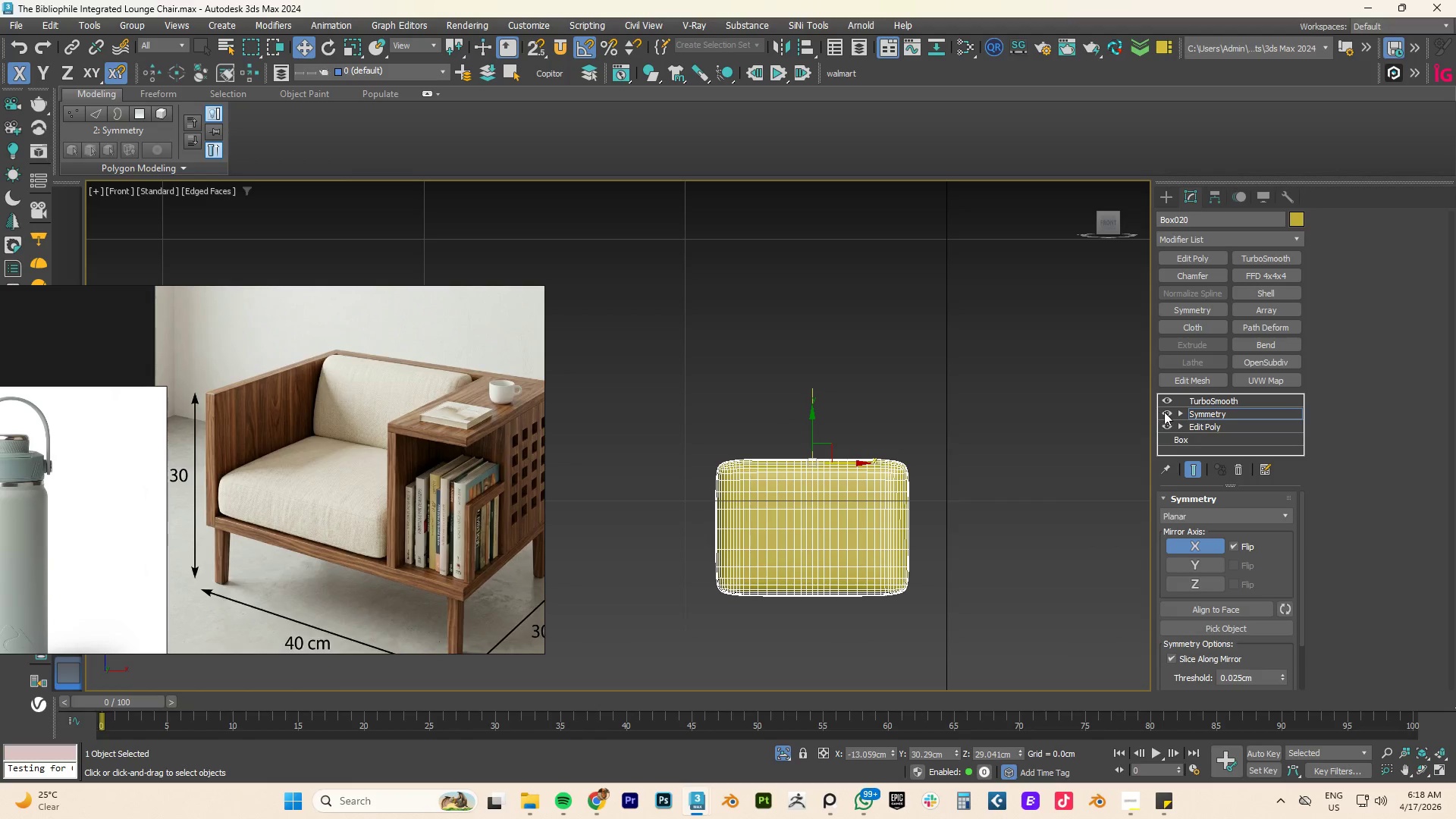 
key(Shift+ShiftLeft)
 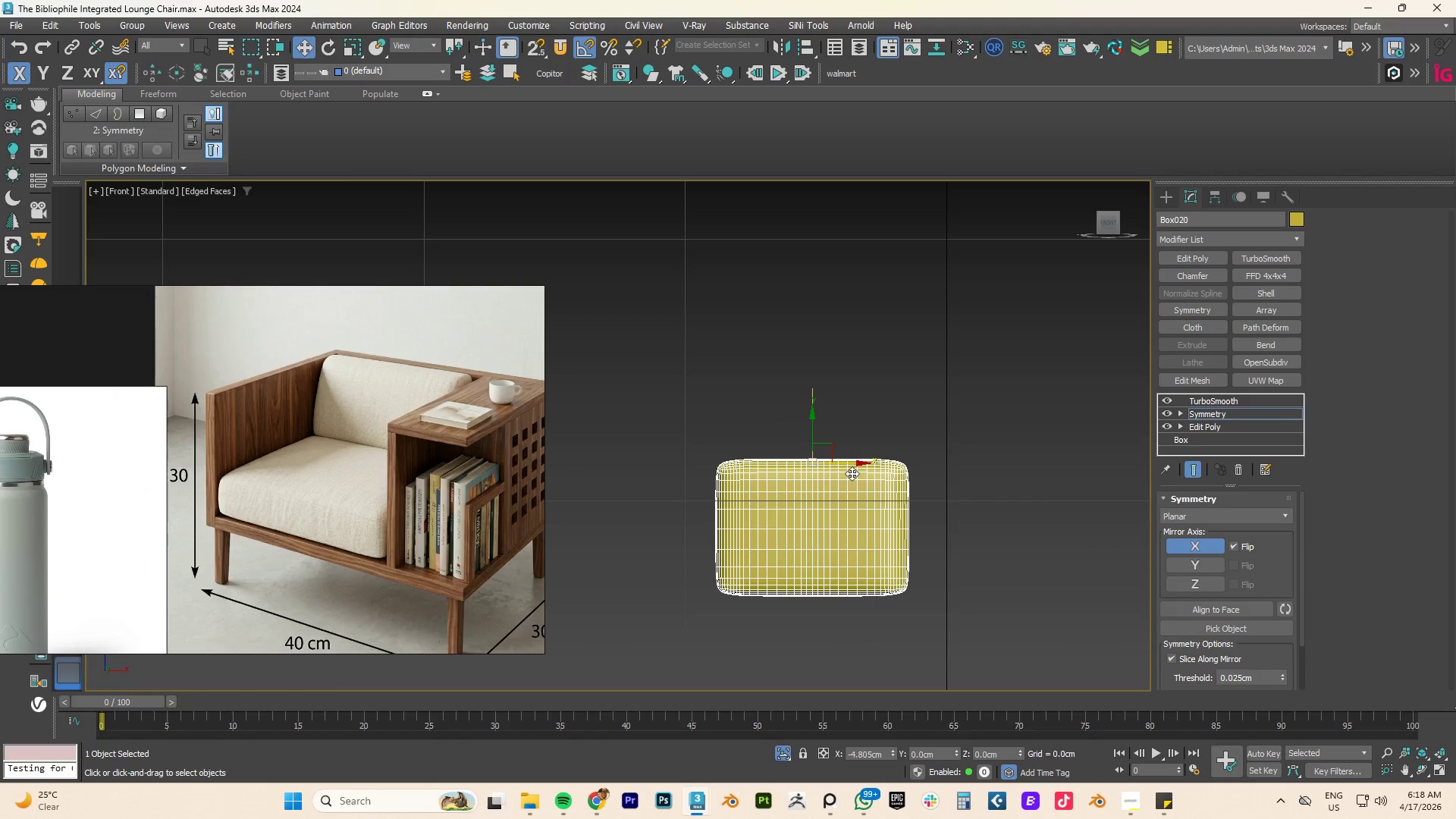 
left_click([1214, 413])
 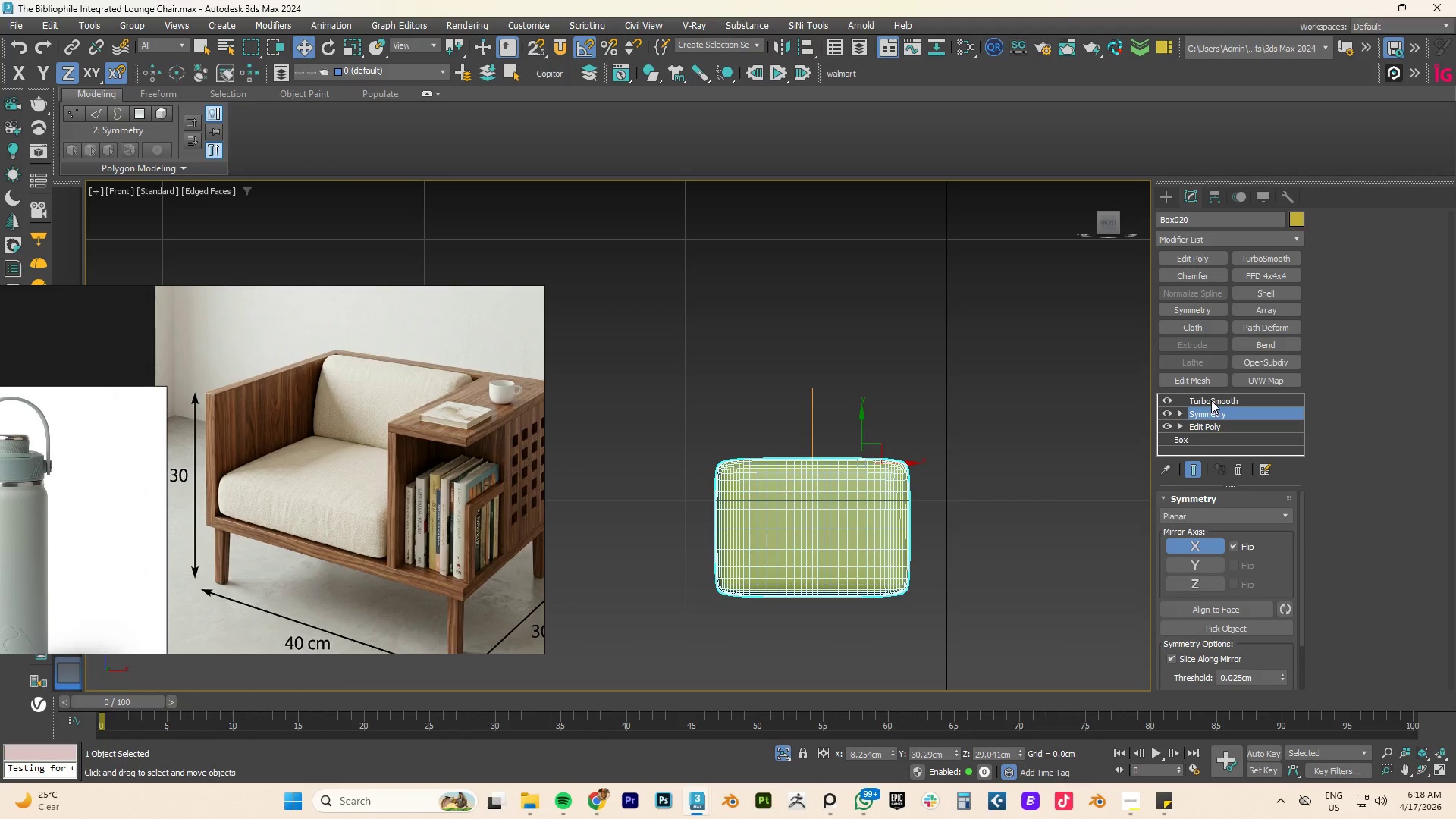 
left_click([1211, 400])
 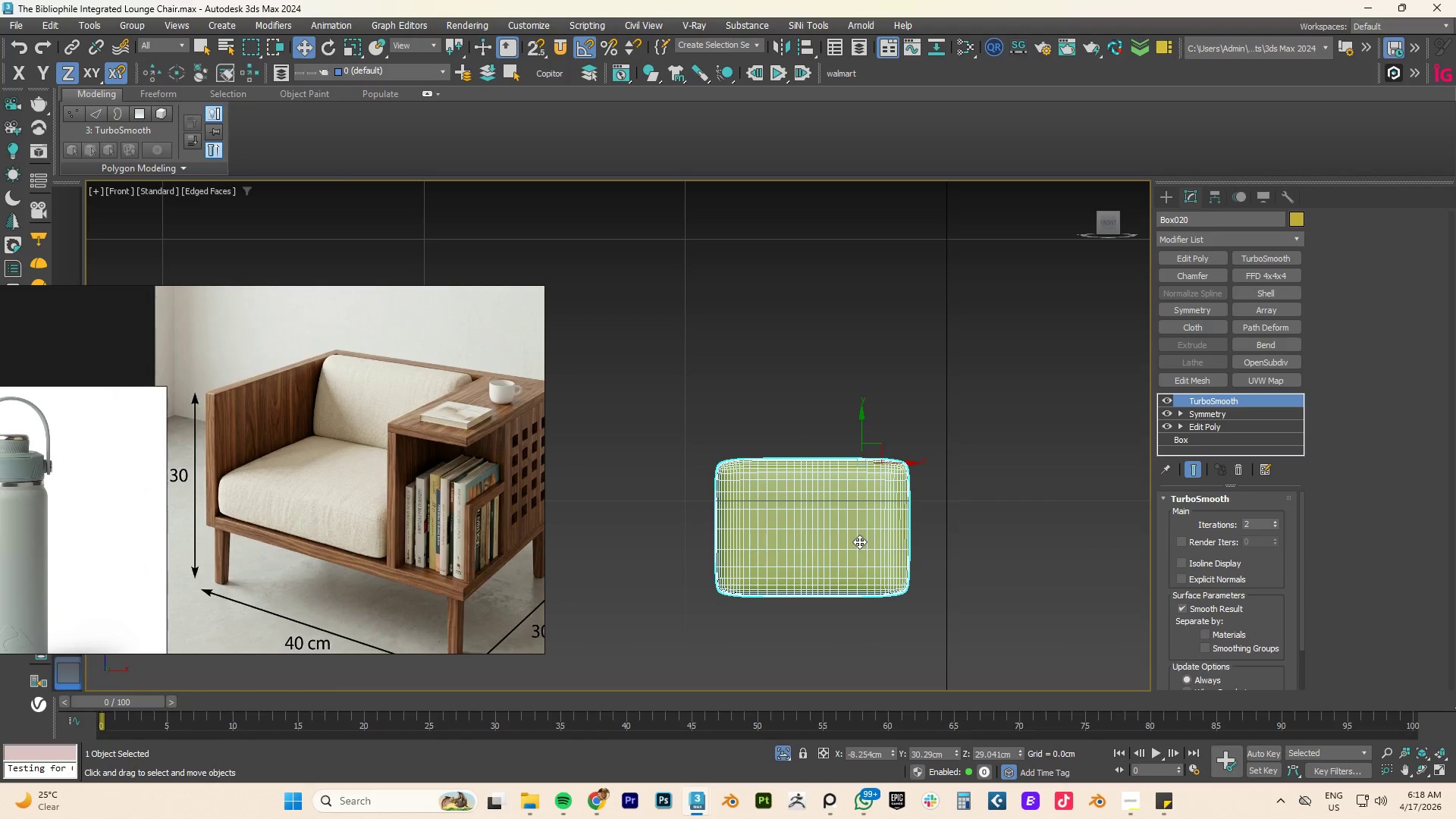 
key(Alt+Q)
 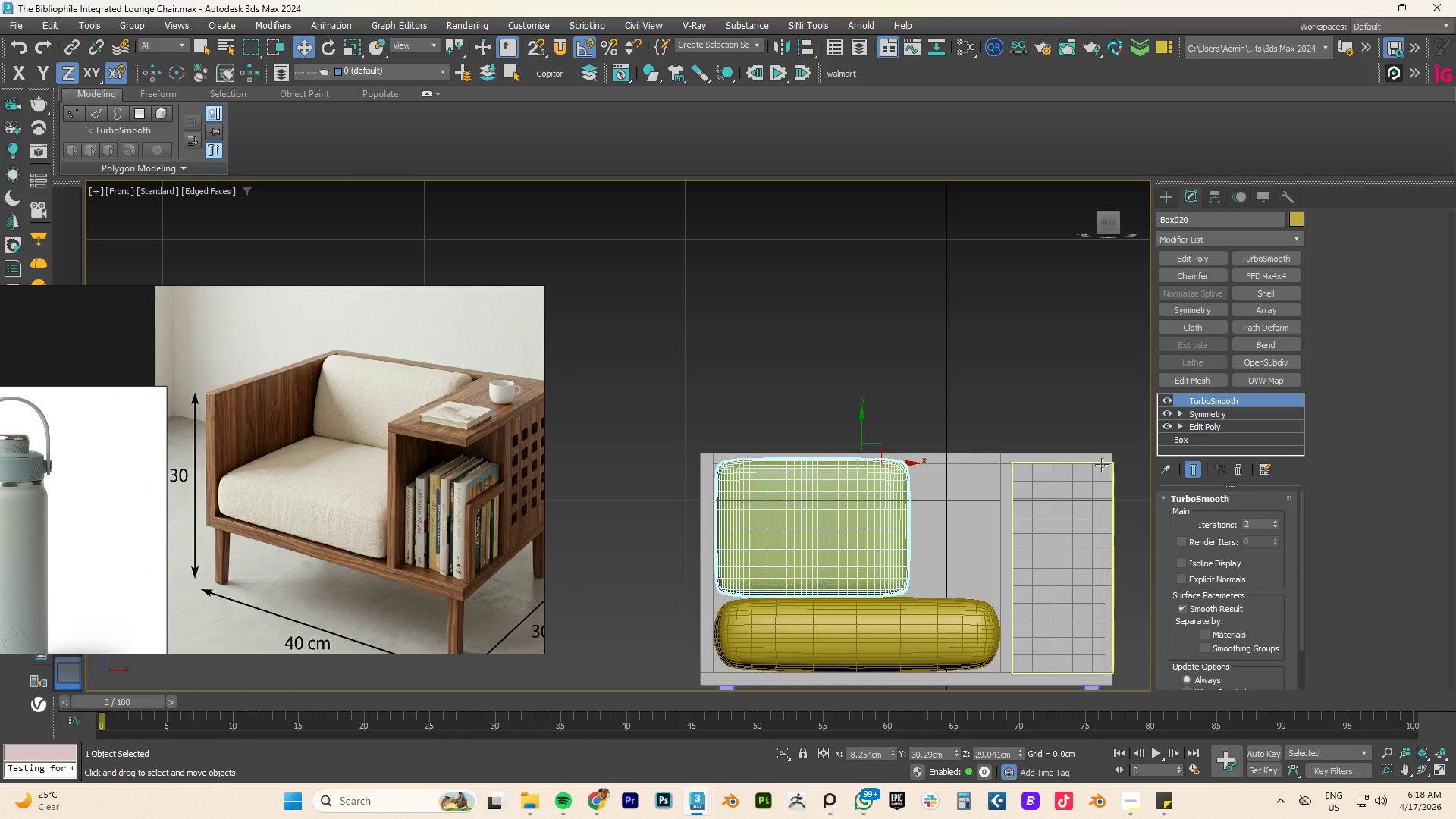 
key(Control+Z)
 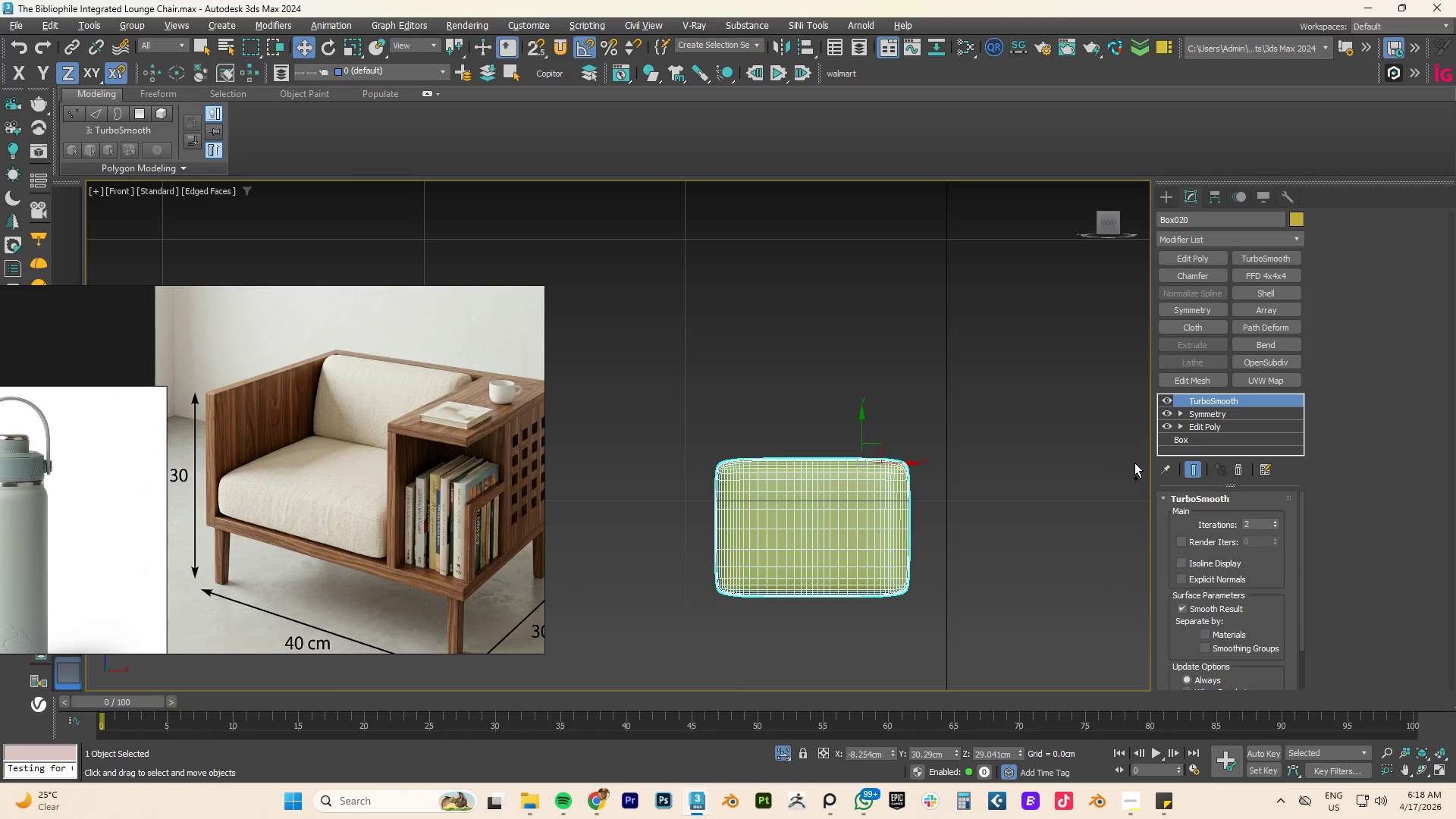 
key(Alt+Q)
 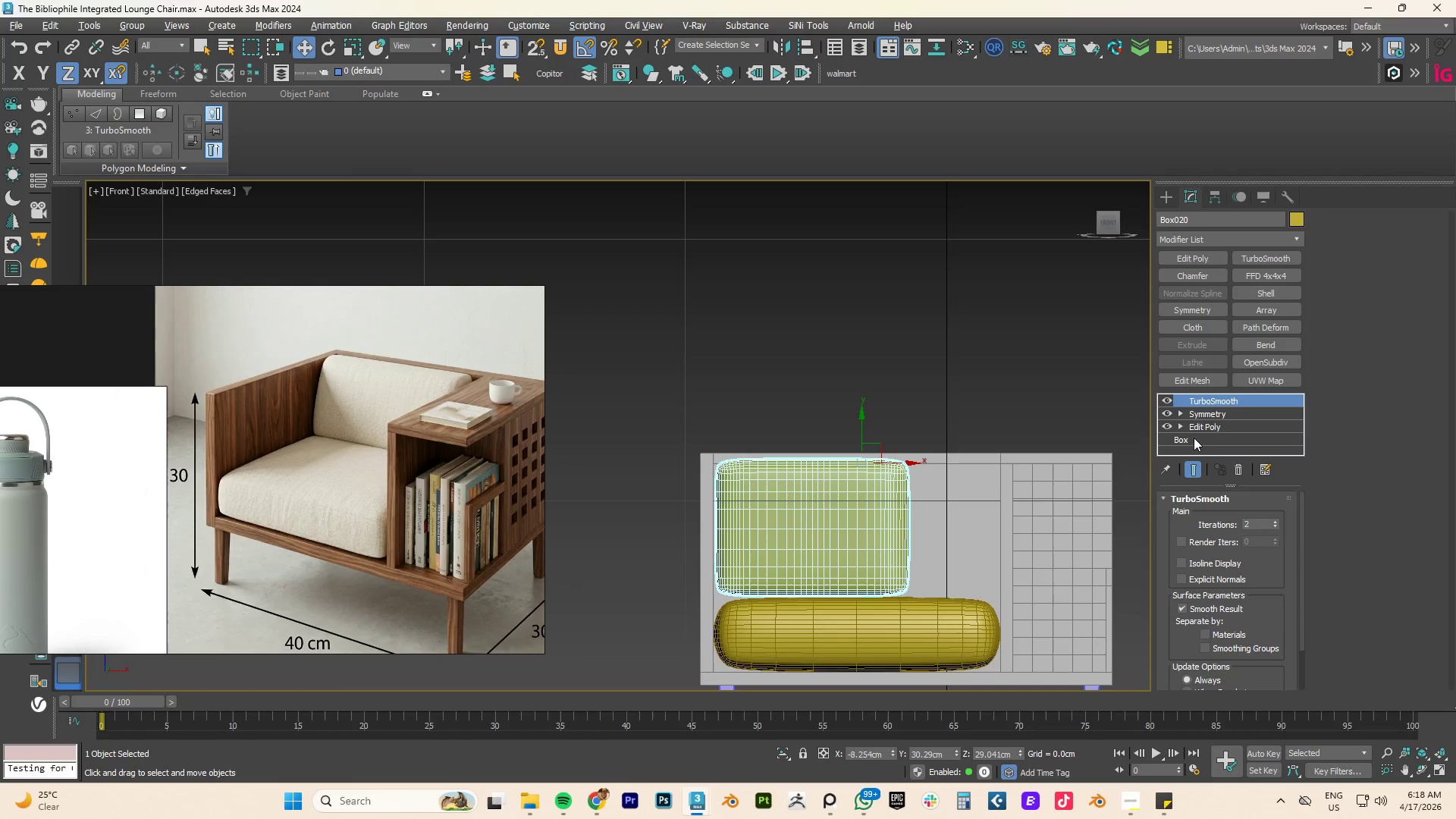 
left_click([1210, 413])
 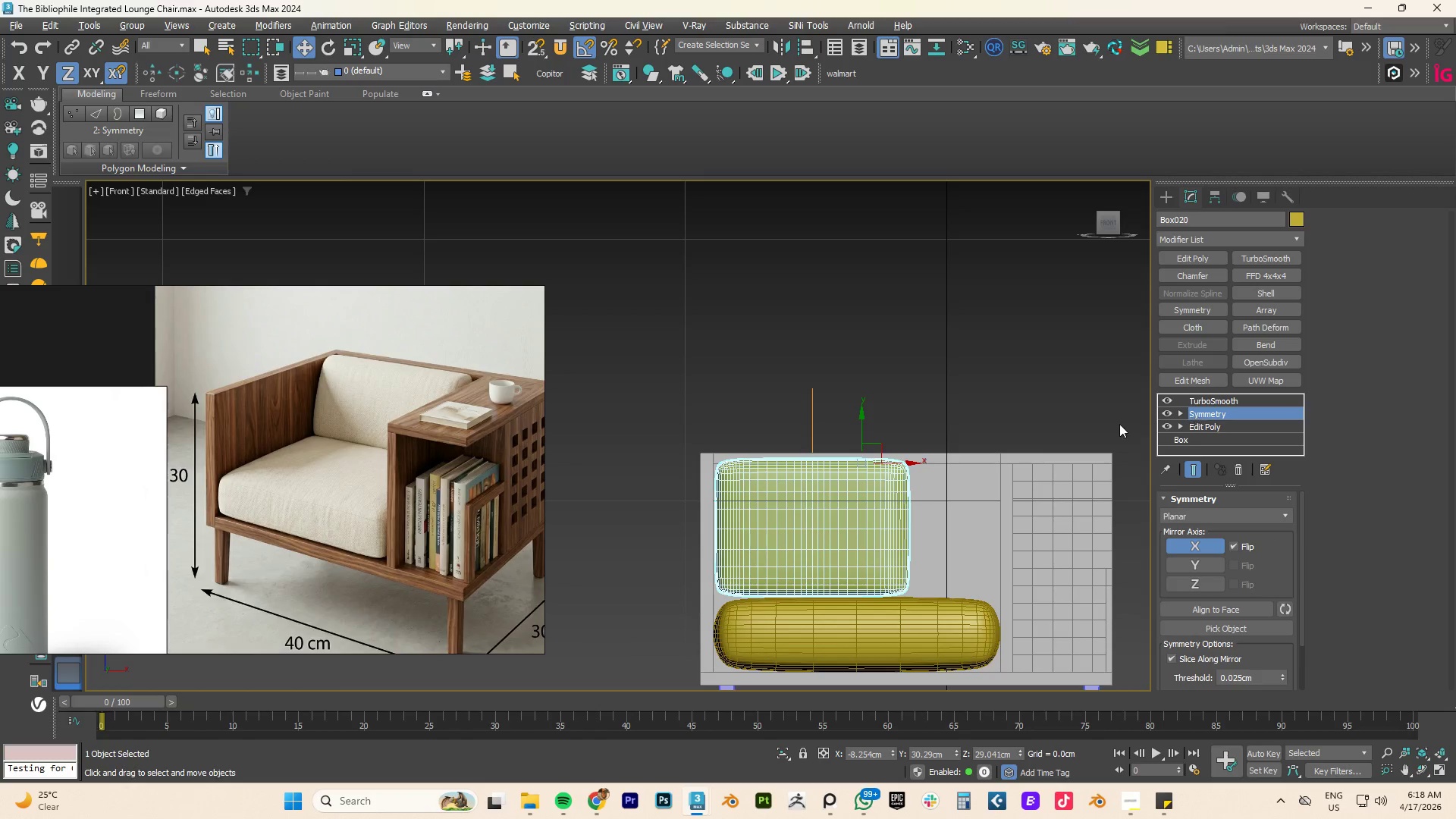 
key(1)
 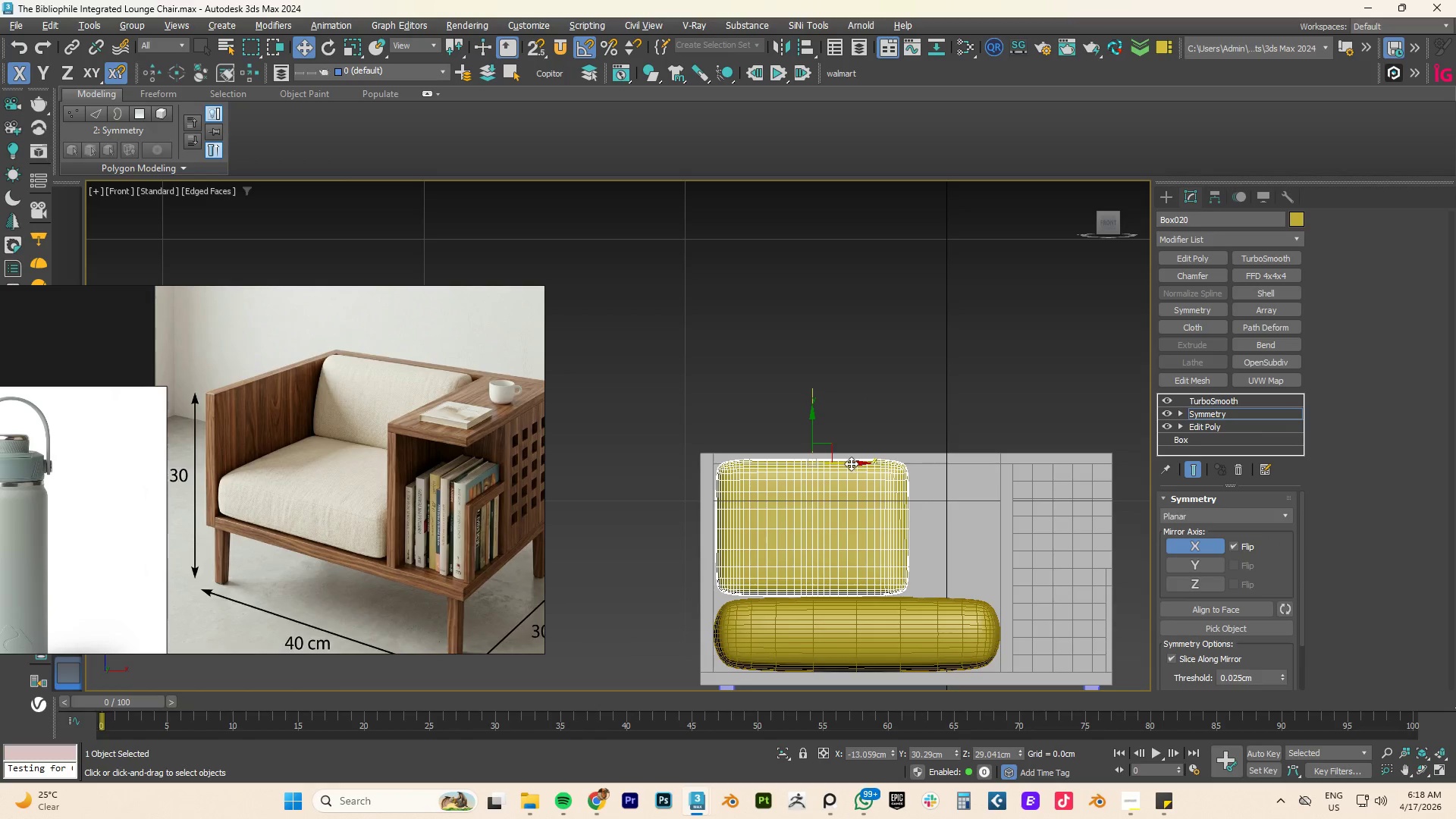 
left_click_drag(start_coordinate=[849, 462], to_coordinate=[855, 533])
 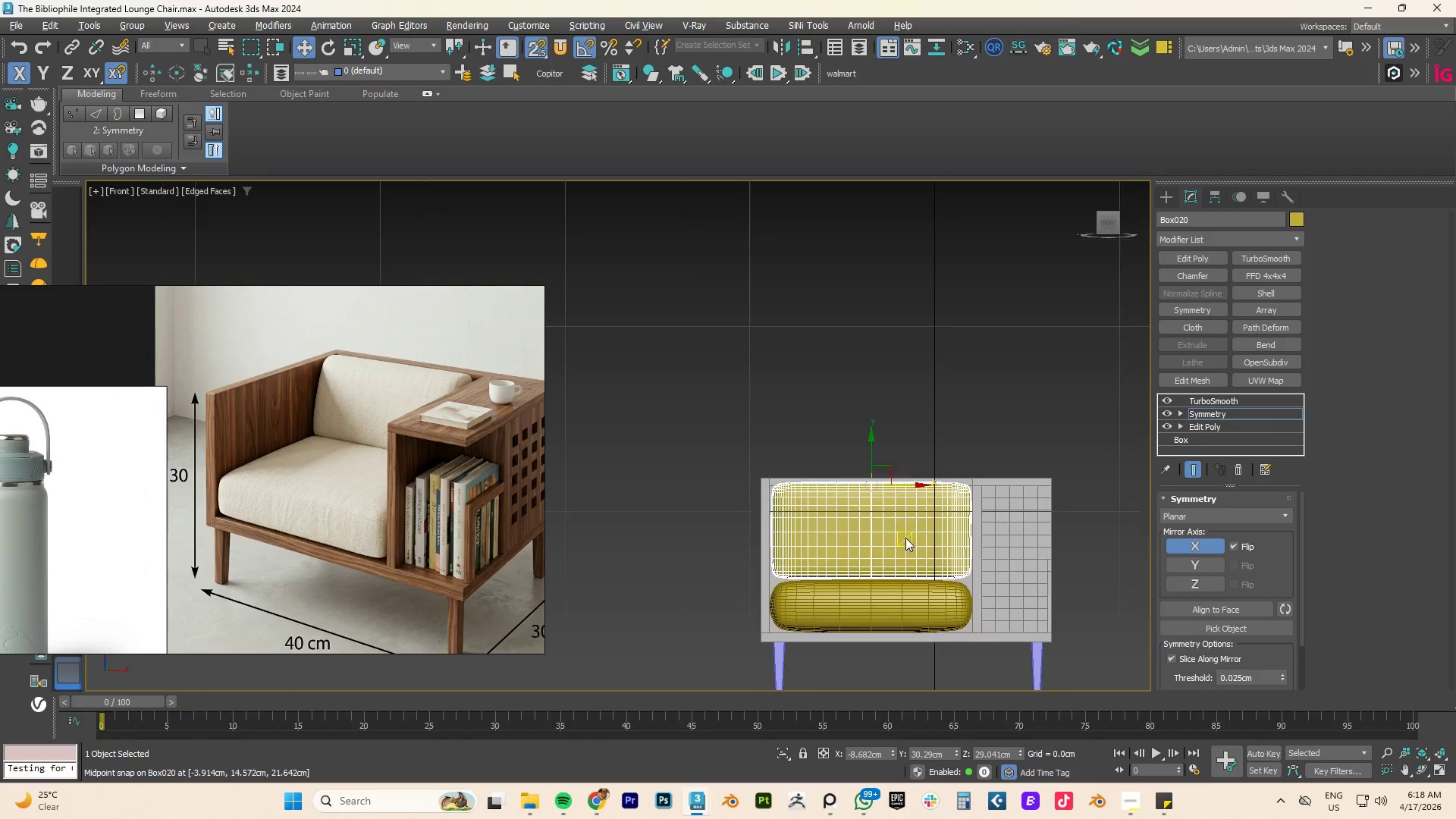 
key(S)
 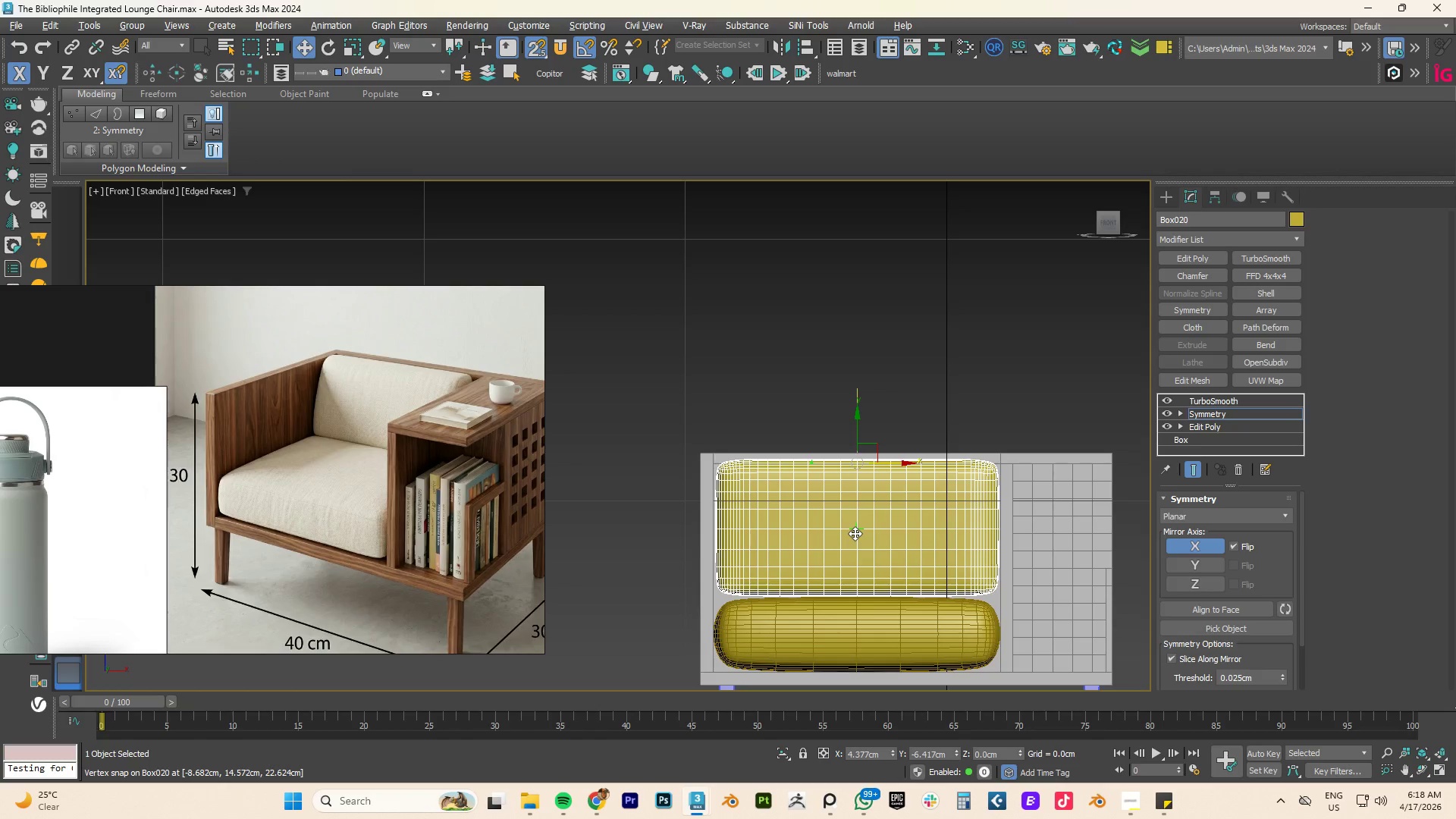 
hold_key(key=AltLeft, duration=3.83)
 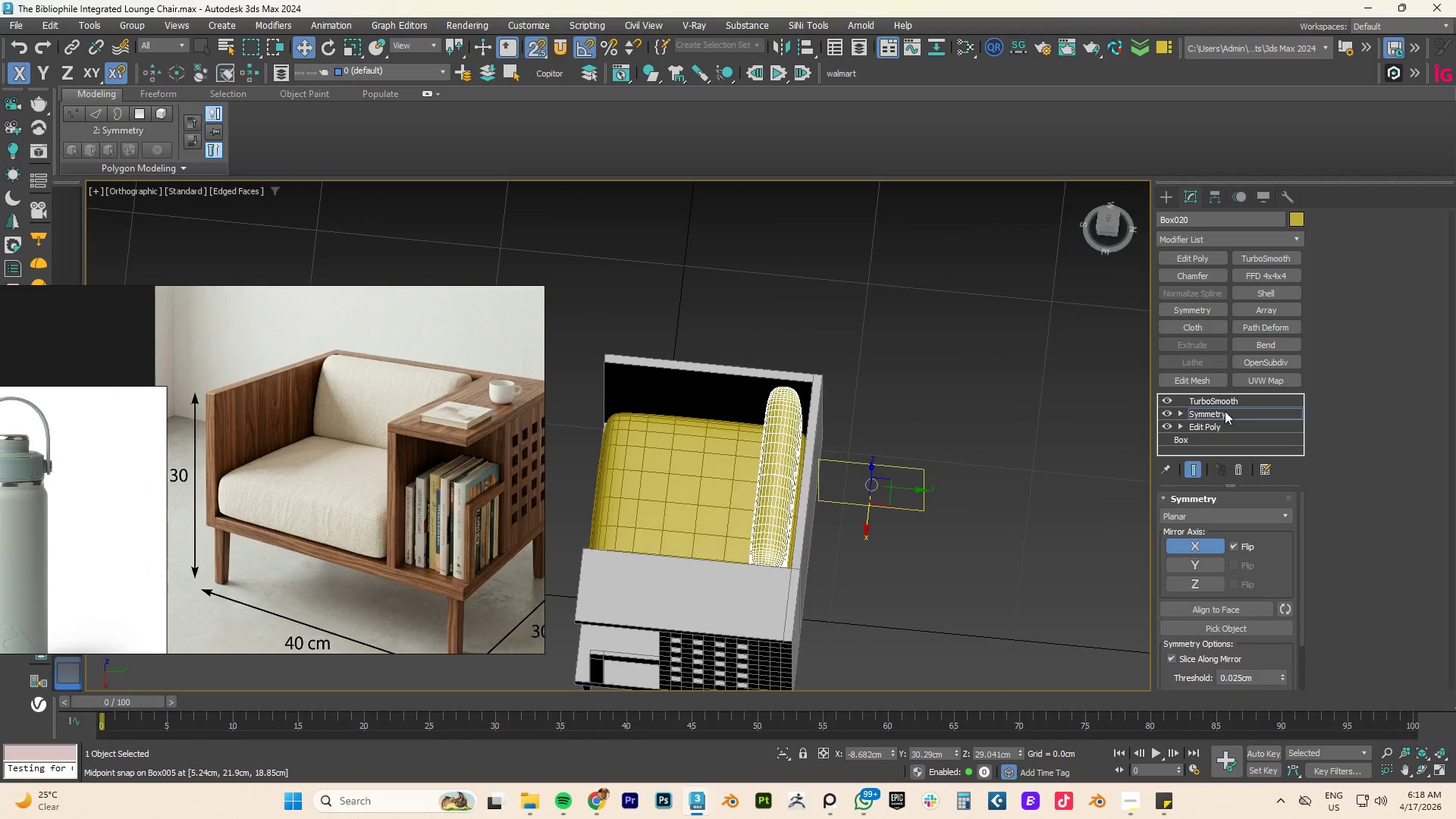 
scroll: coordinate [905, 538], scroll_direction: down, amount: 1.0
 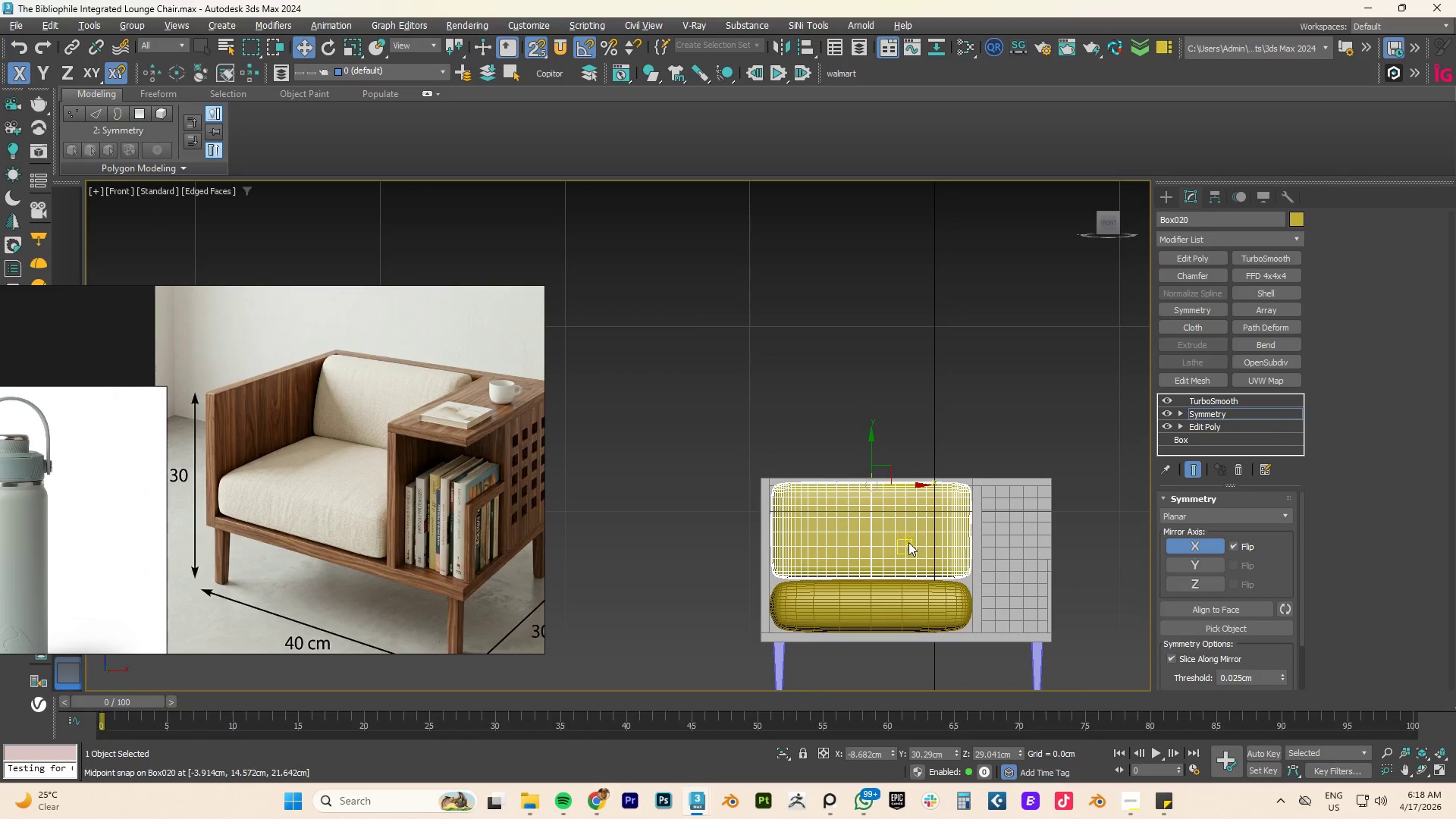 
left_click([1208, 417])
 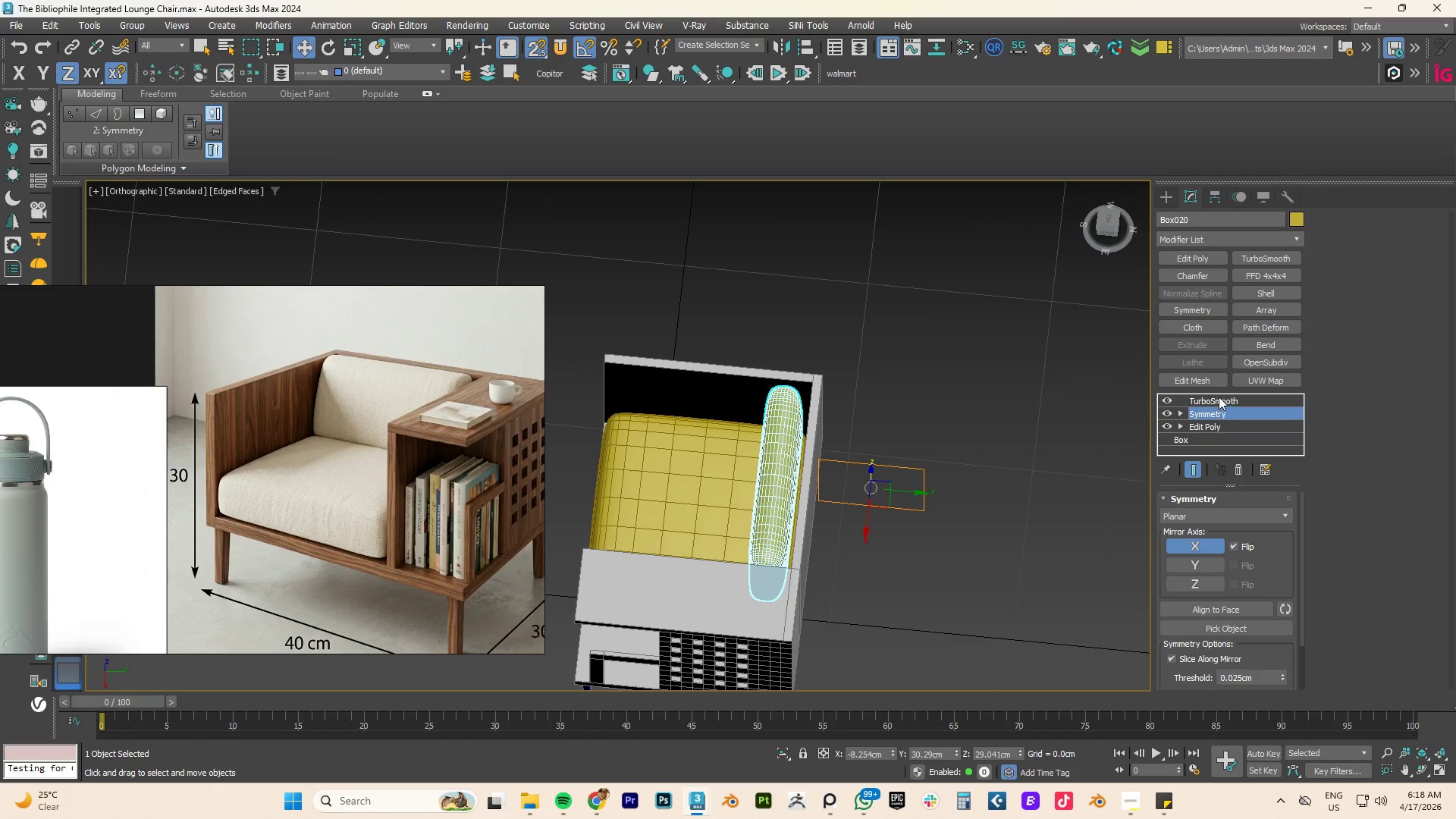 
left_click([1216, 395])
 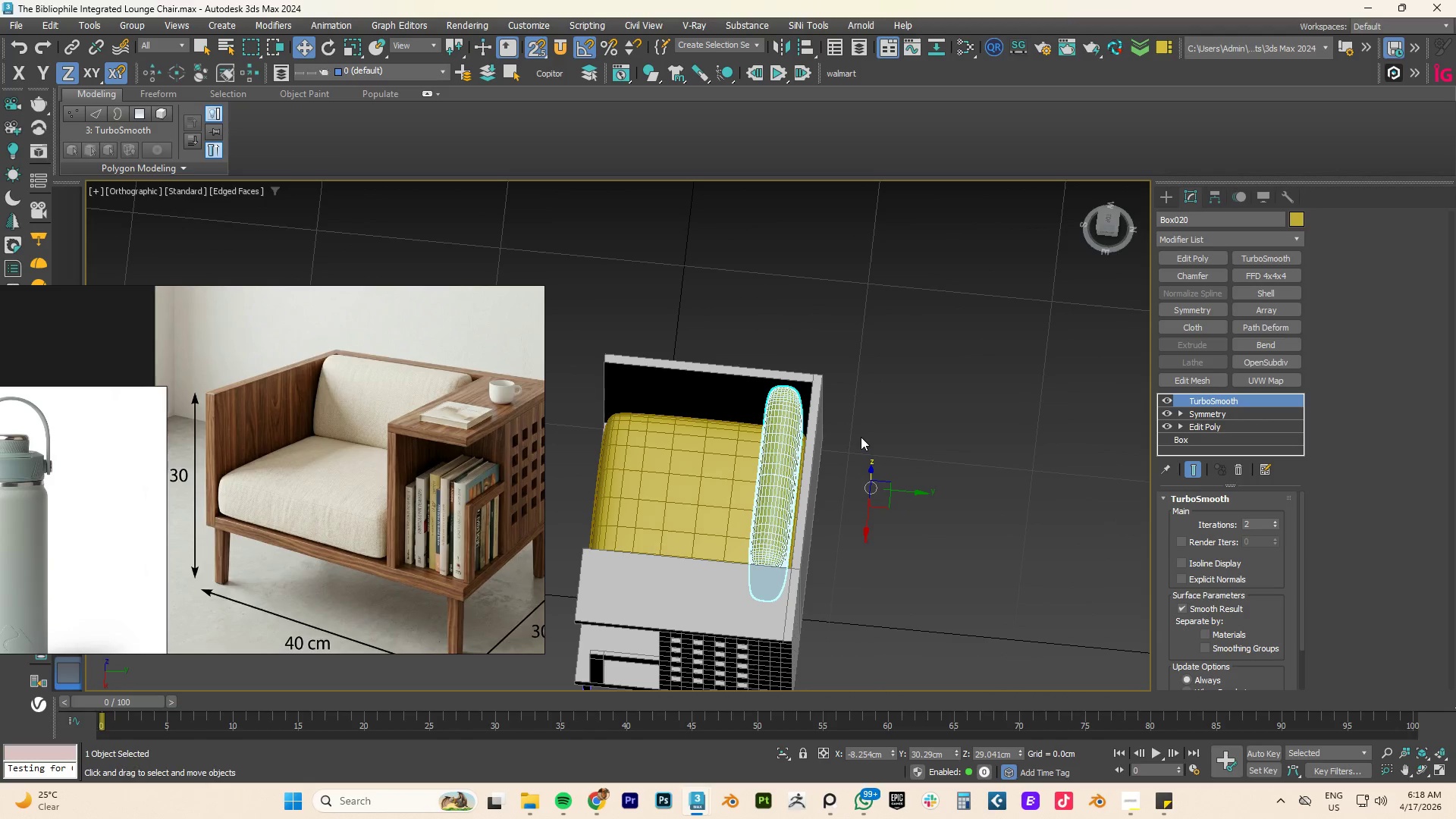 
key(R)
 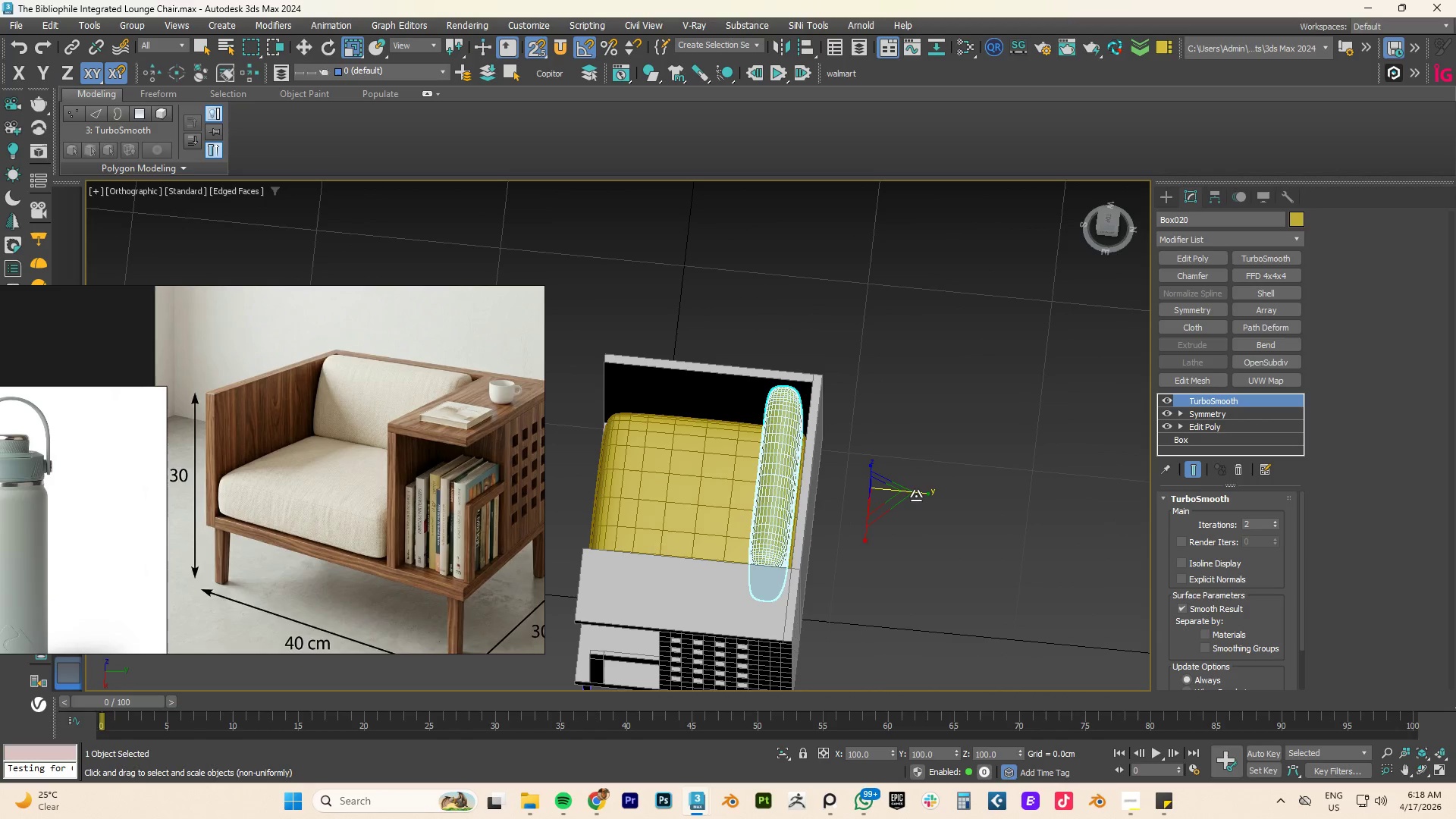 
left_click_drag(start_coordinate=[918, 494], to_coordinate=[927, 494])
 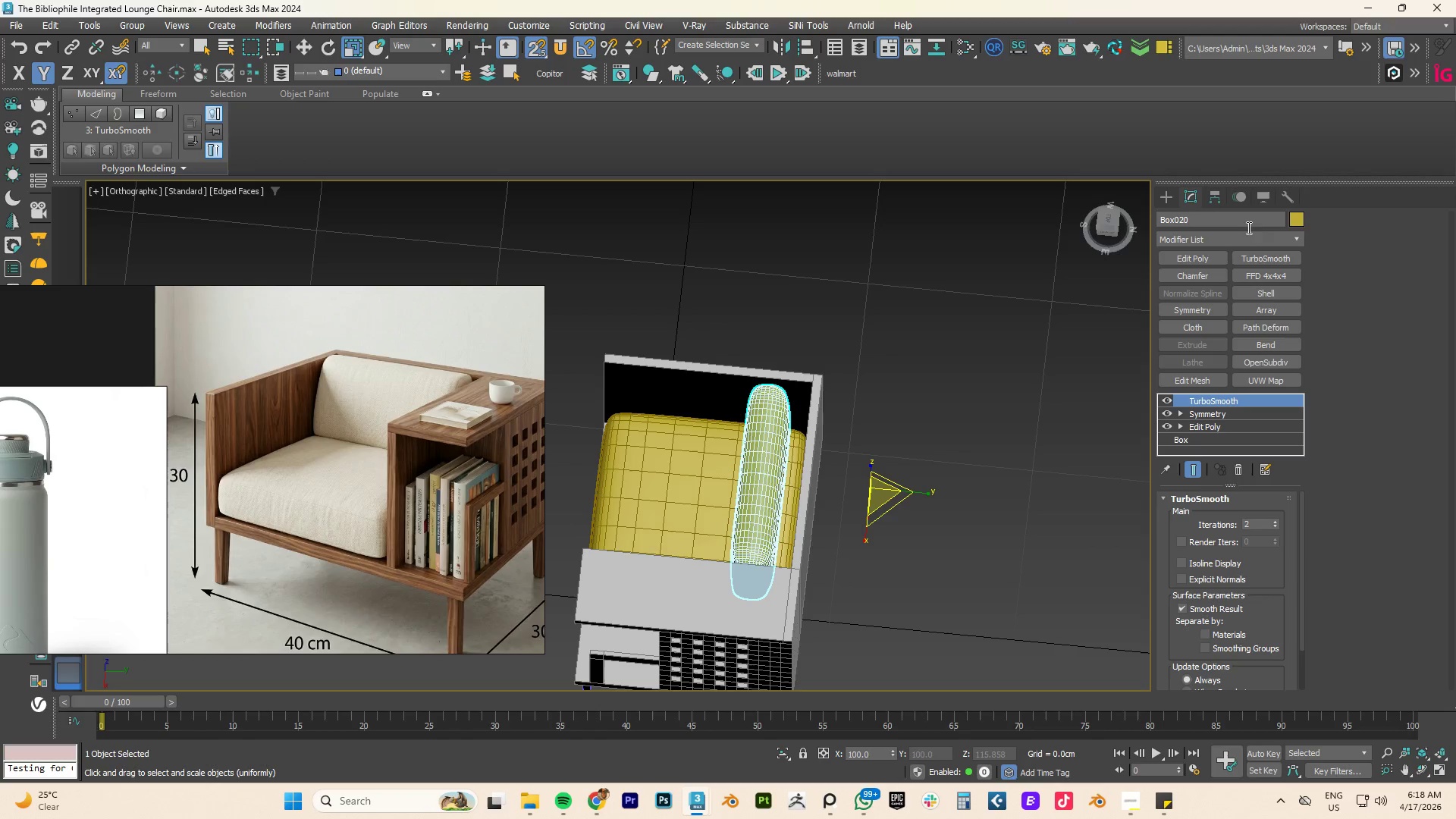 
left_click([1211, 202])
 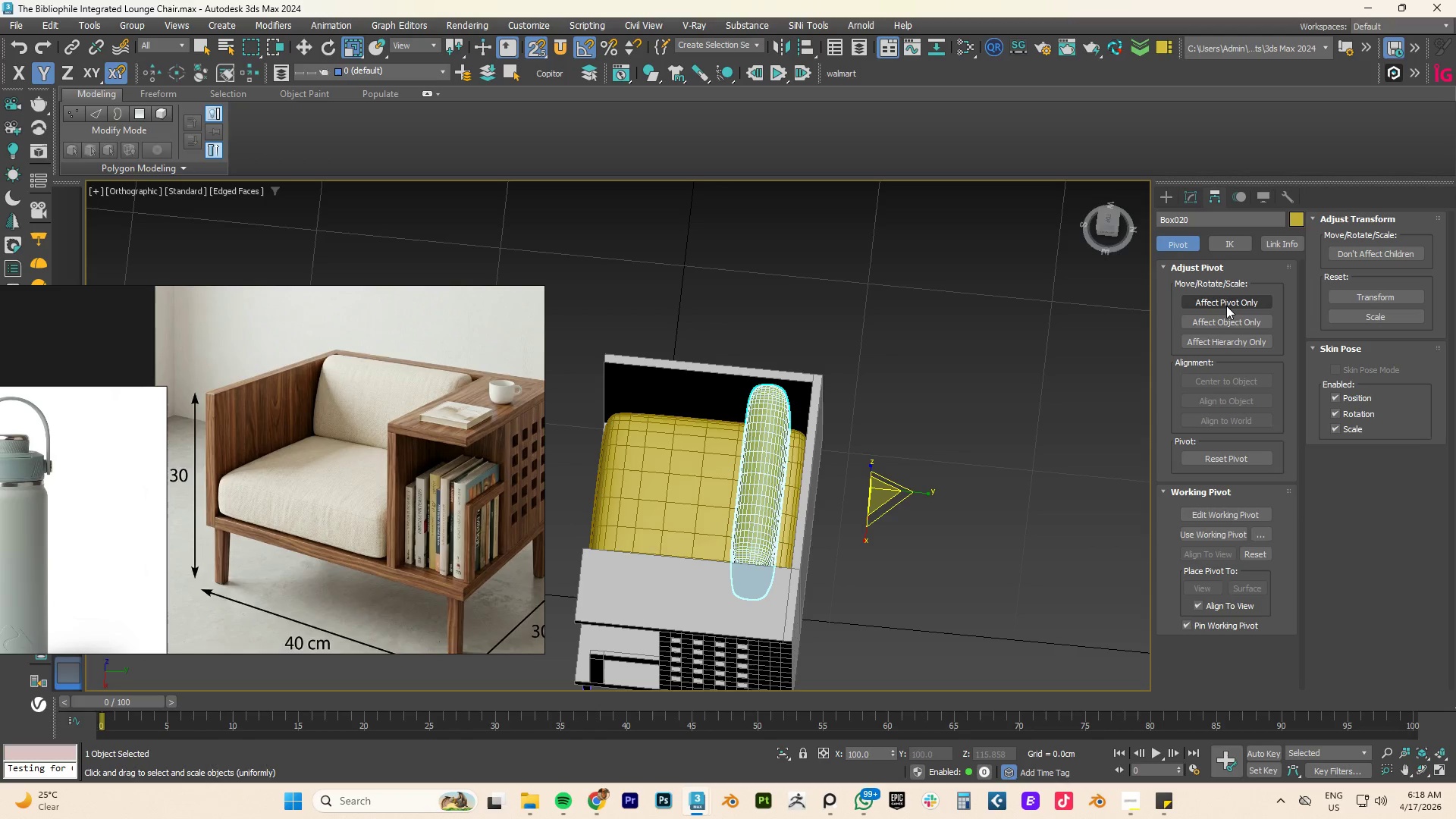 
left_click([1227, 302])
 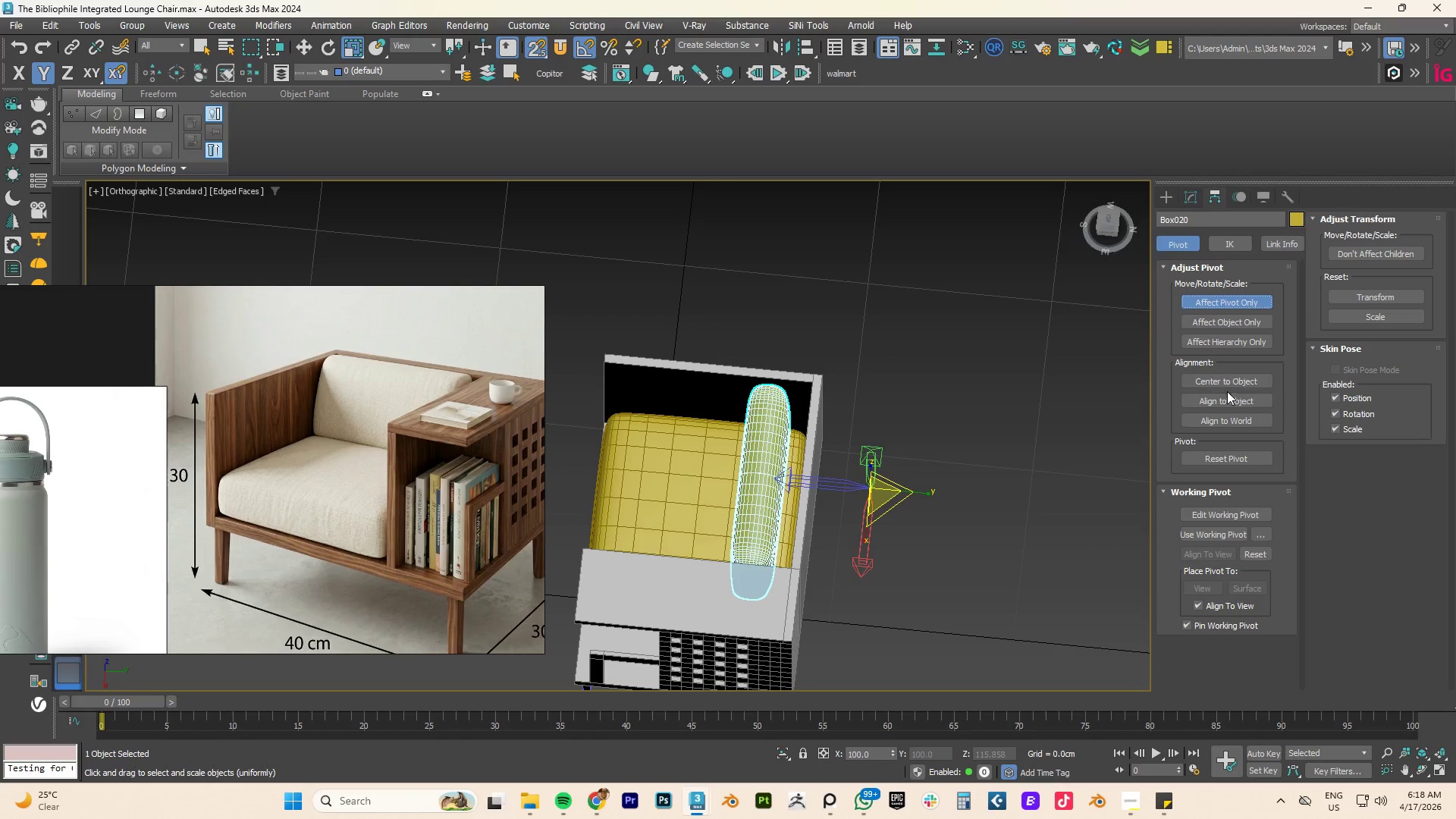 
left_click([1225, 381])
 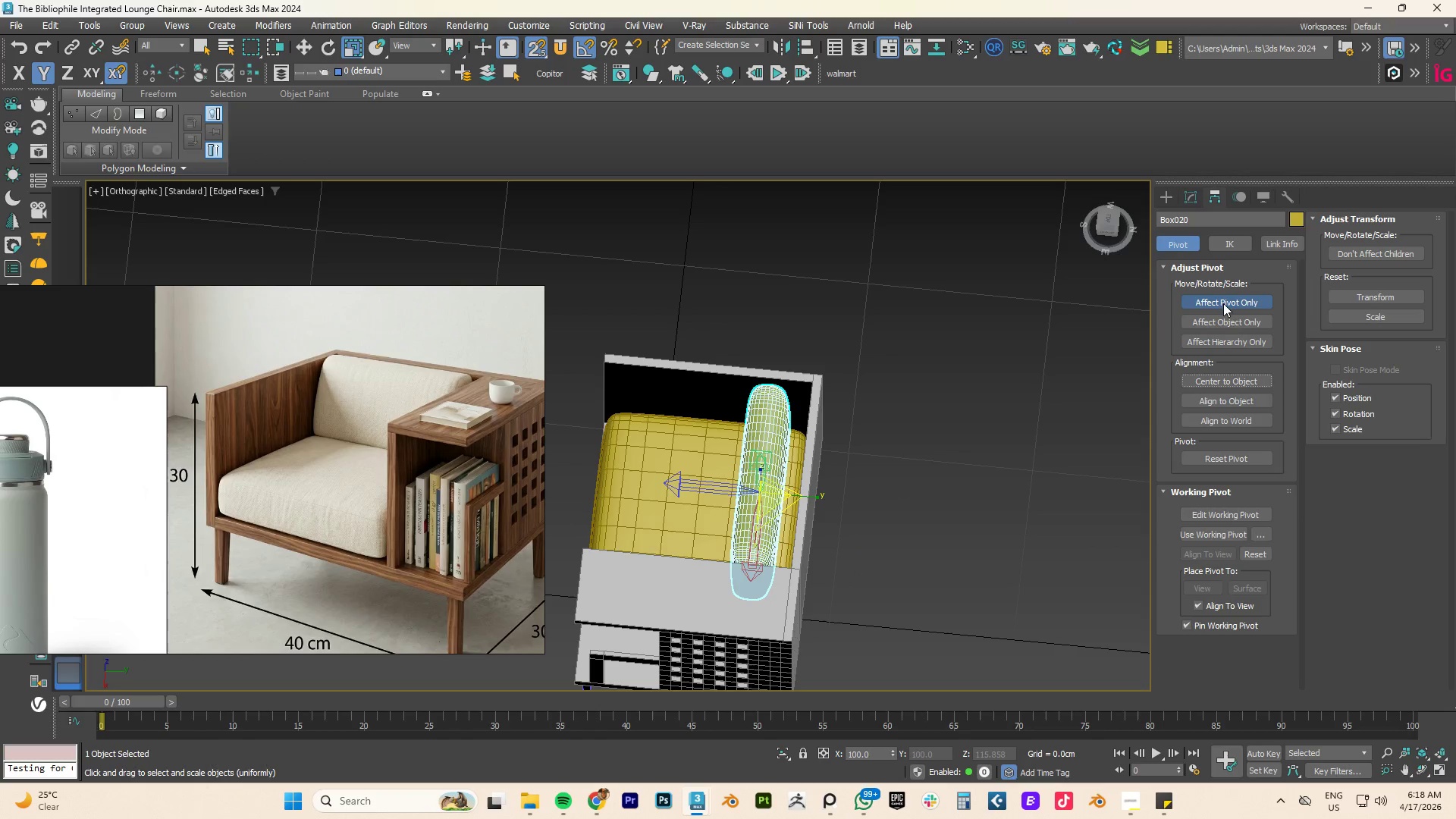 
left_click([1219, 297])
 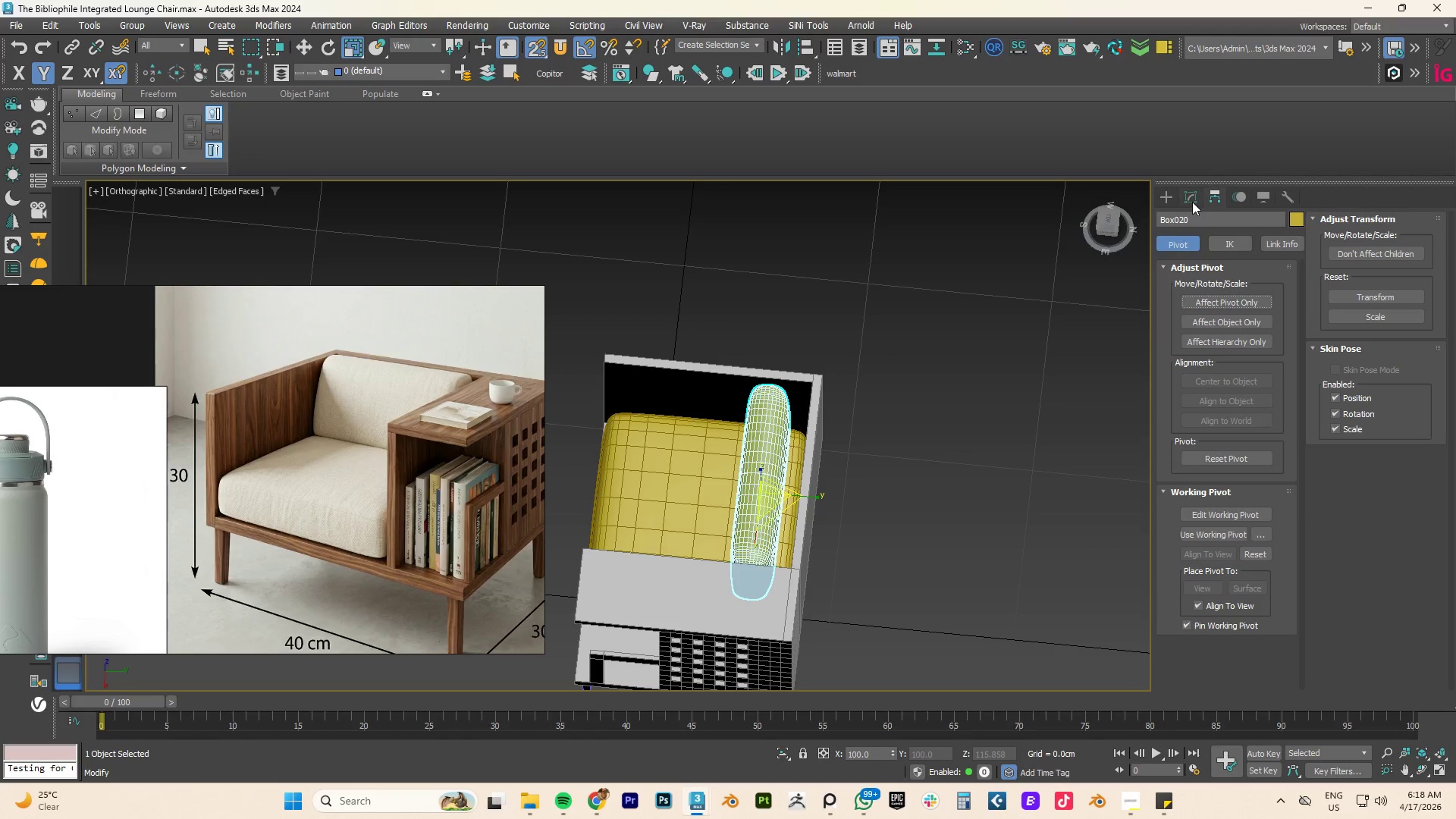 
left_click([1192, 200])
 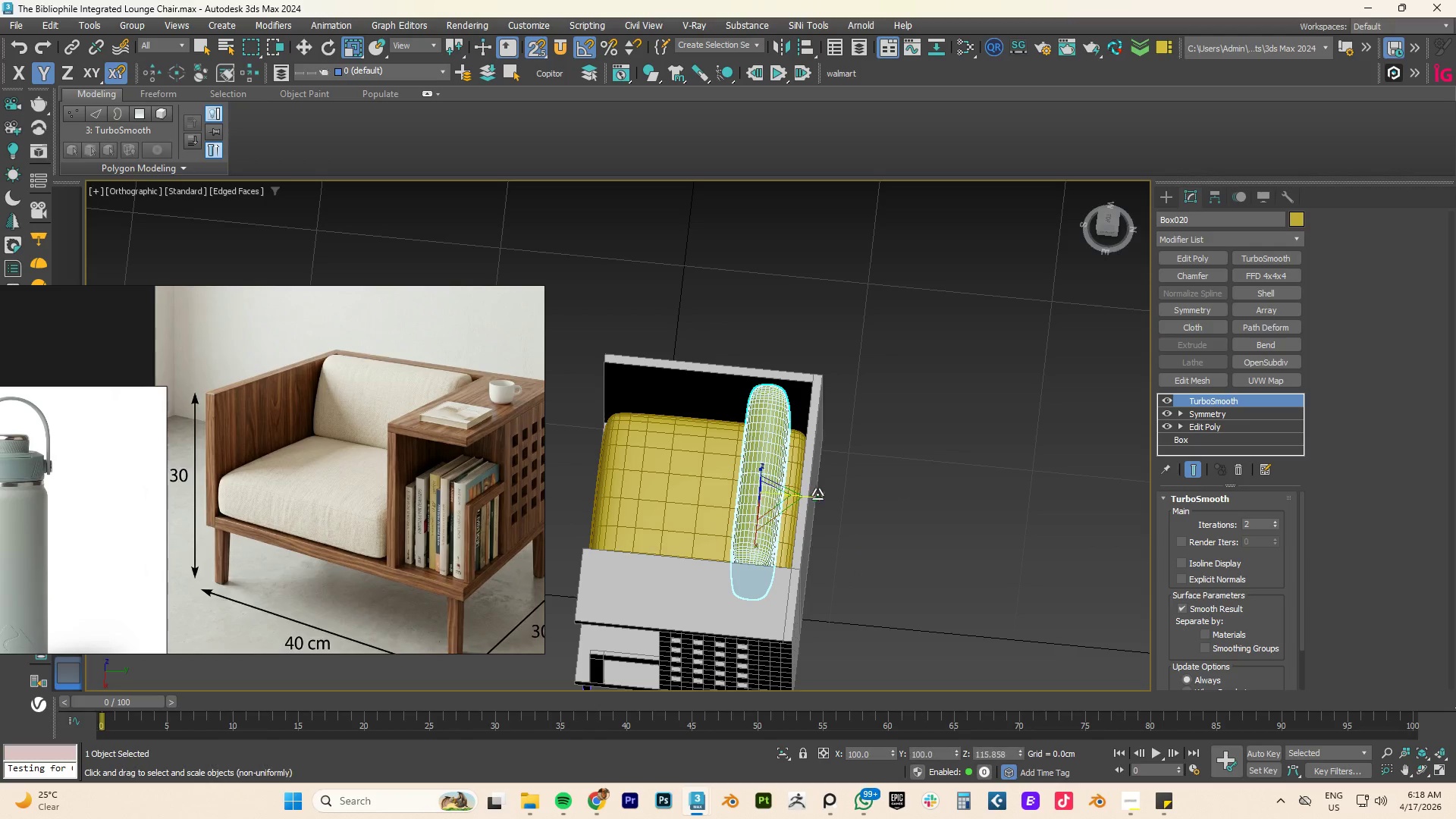 
left_click_drag(start_coordinate=[812, 495], to_coordinate=[817, 495])
 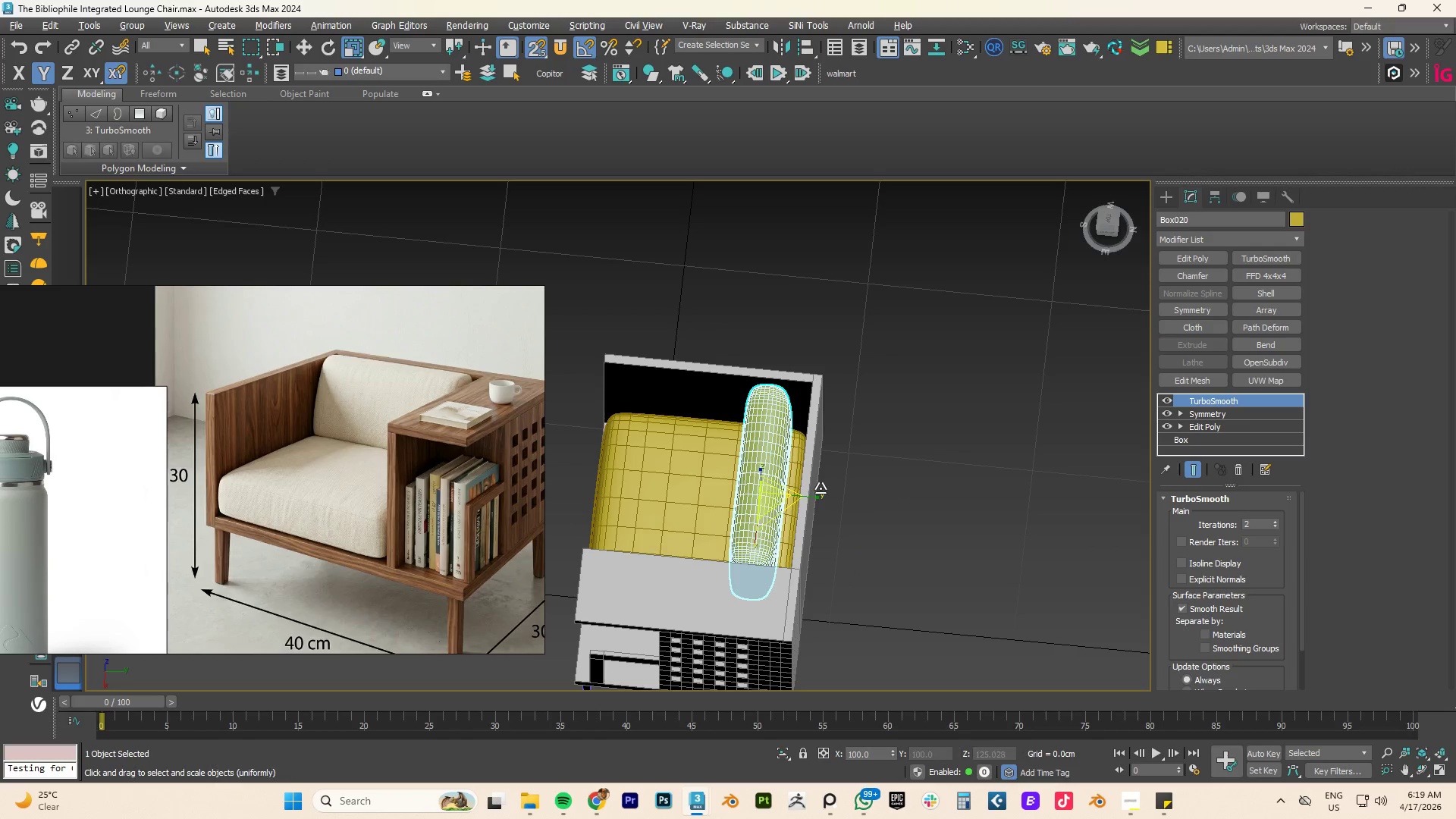 
hold_key(key=AltLeft, duration=2.03)
 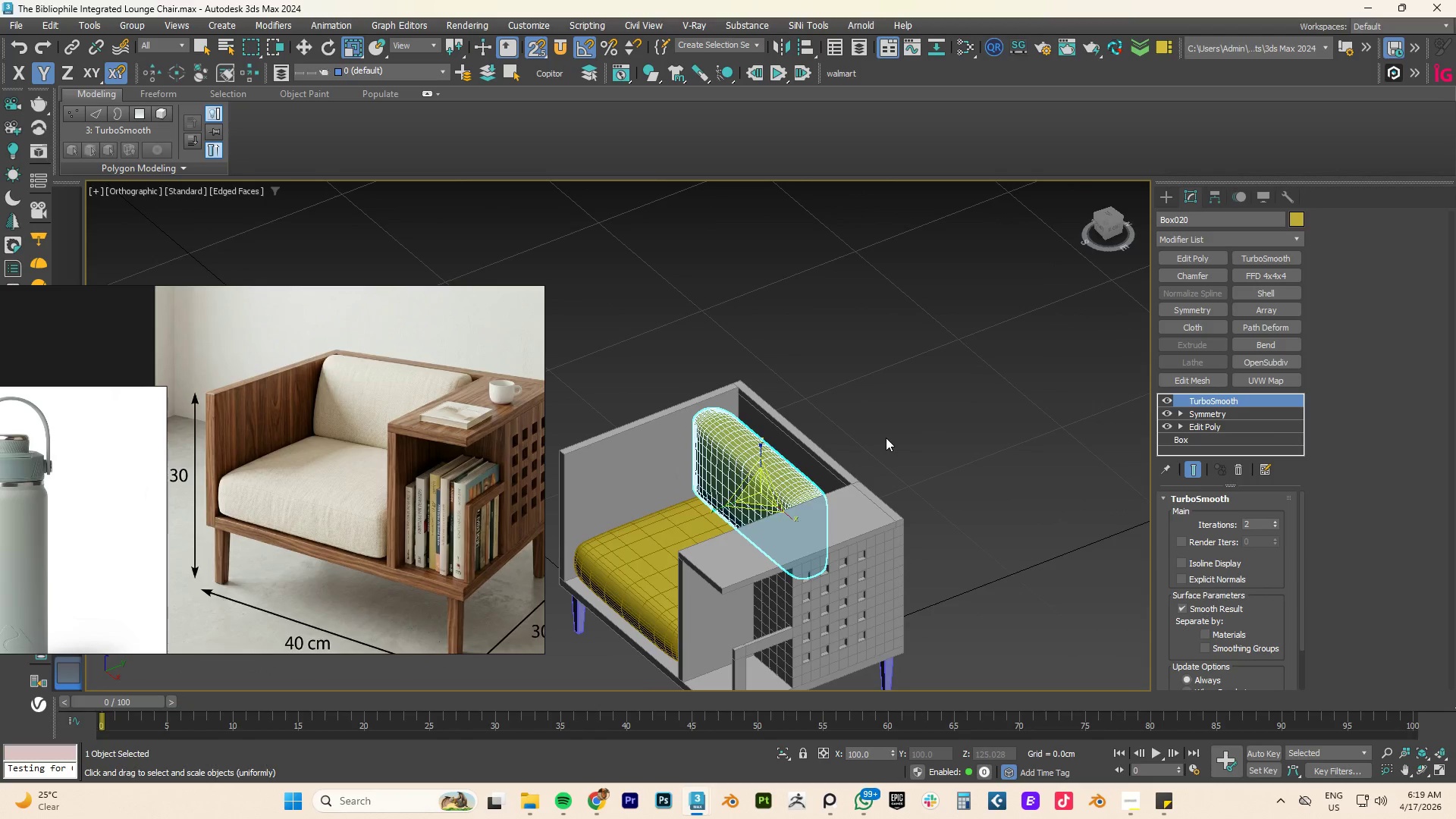 
type(tz)
 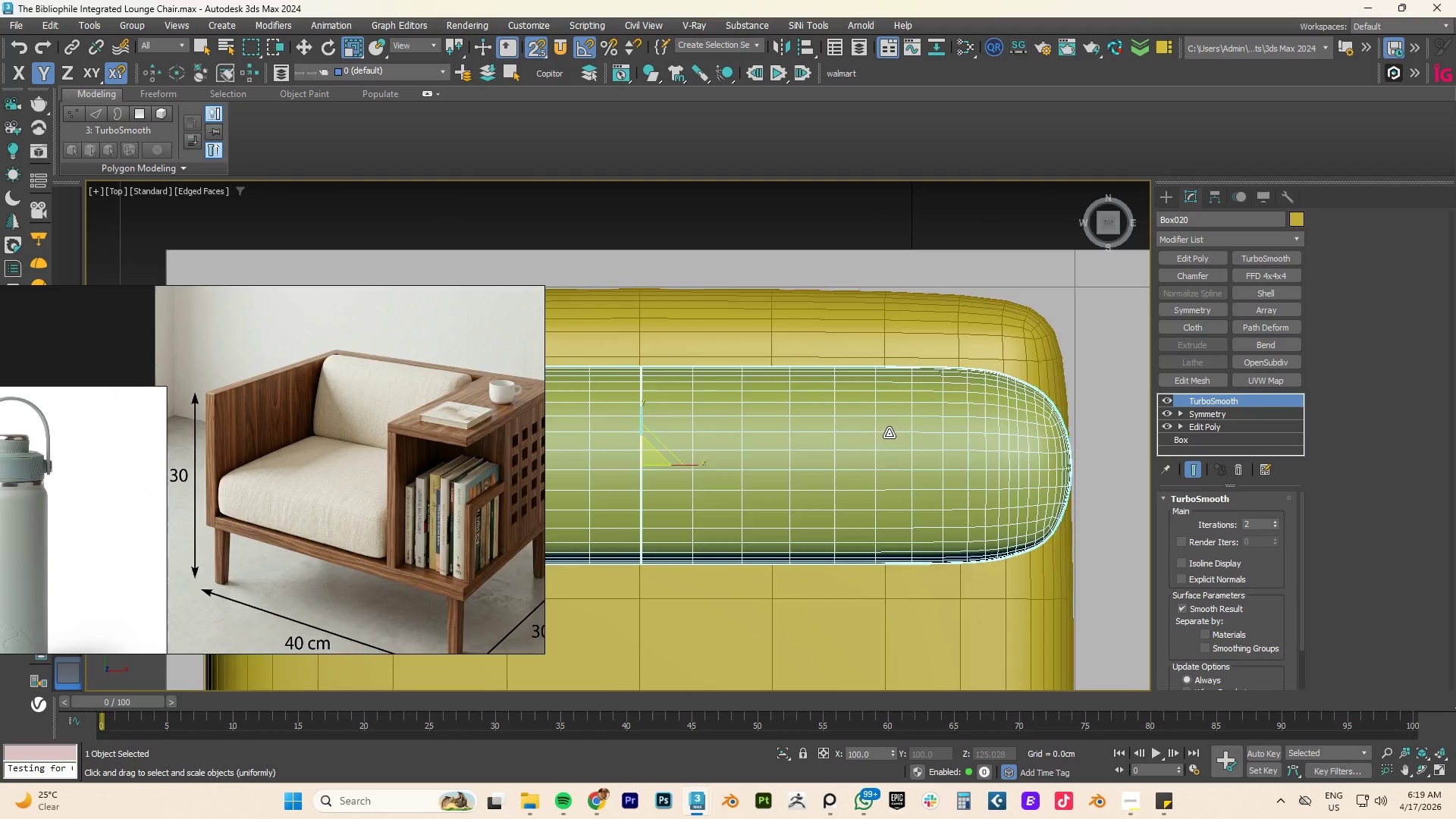 
scroll: coordinate [889, 433], scroll_direction: down, amount: 3.0
 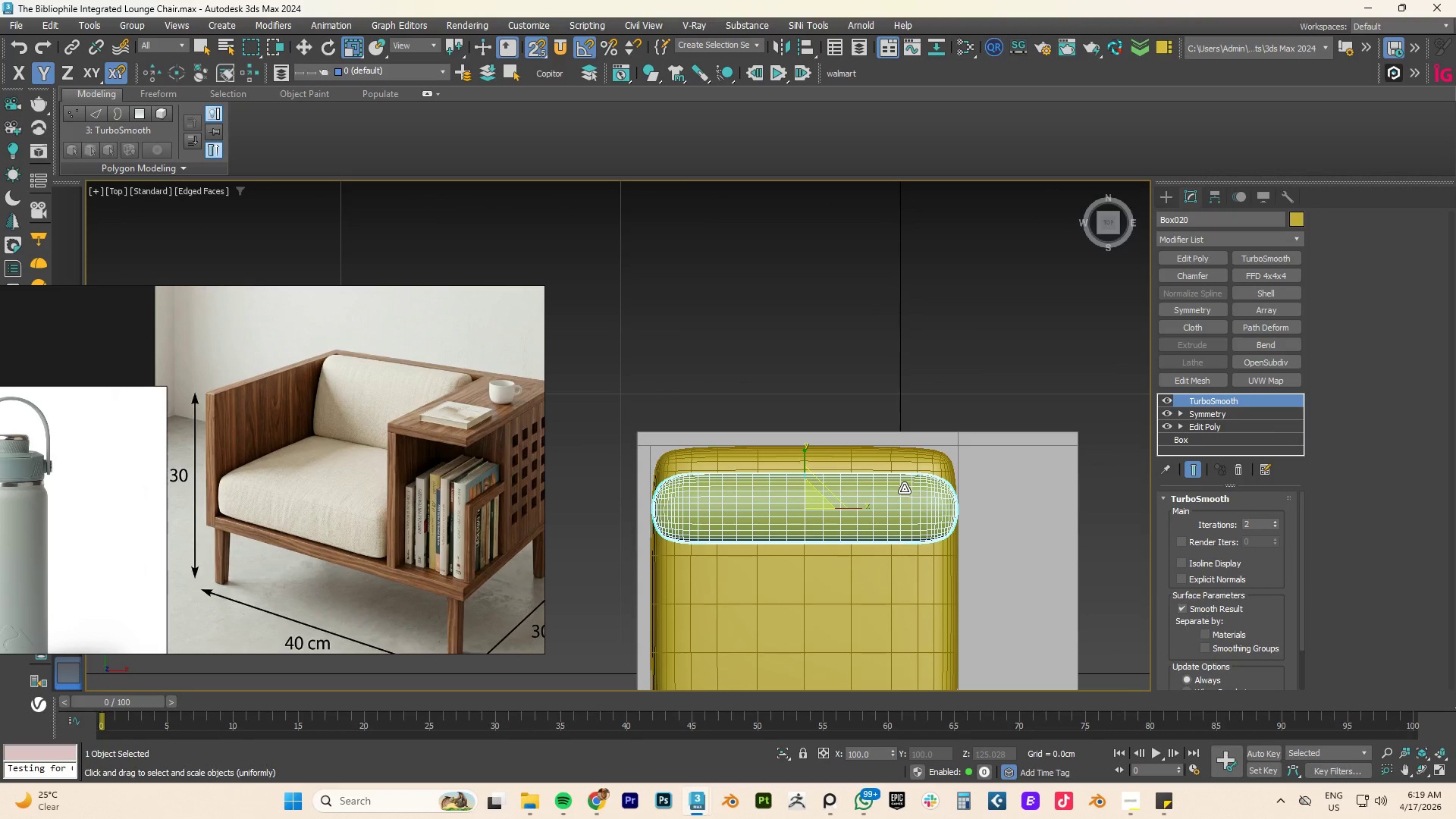 
type(ws)
 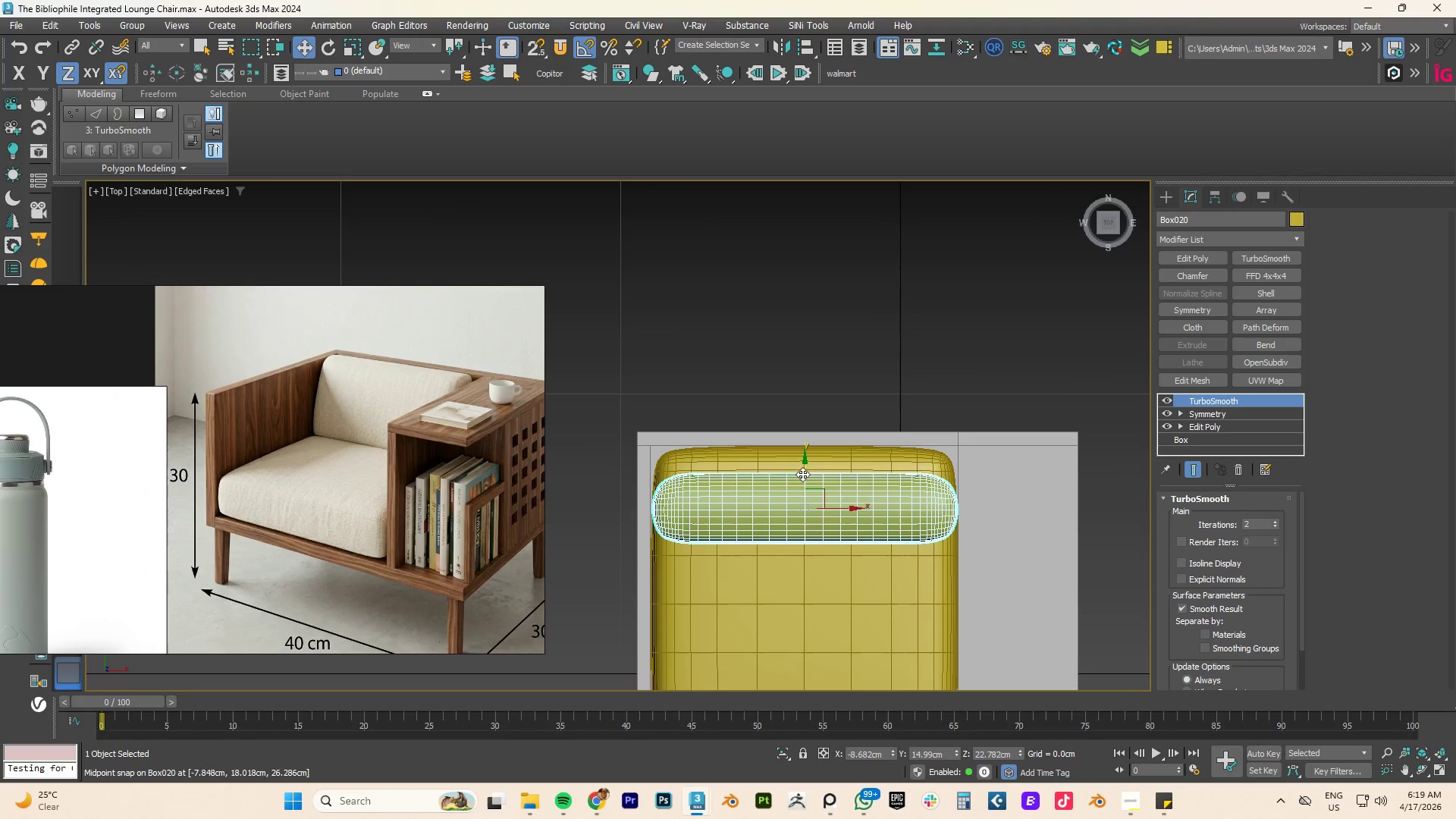 
left_click_drag(start_coordinate=[802, 474], to_coordinate=[804, 445])
 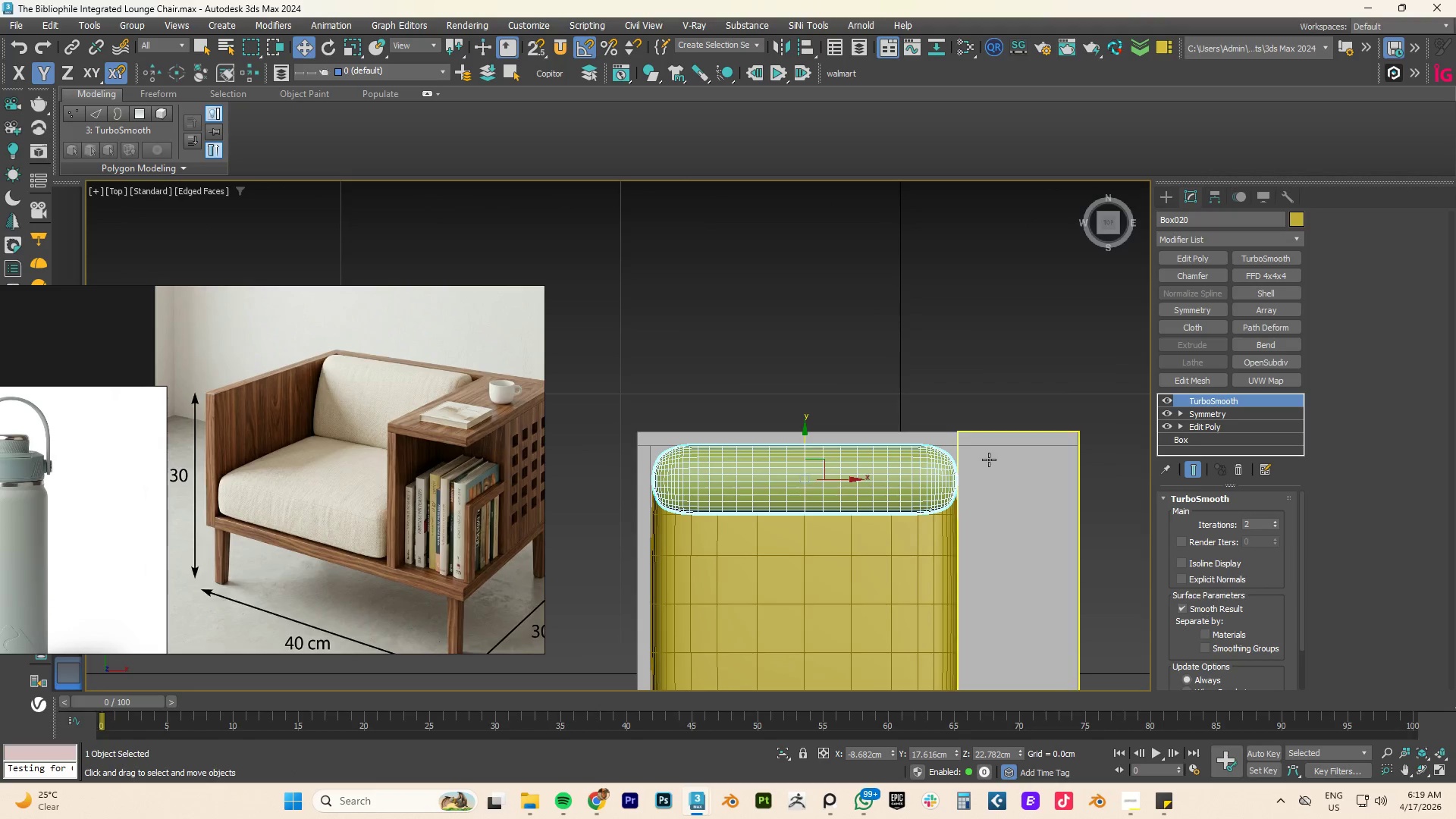 
hold_key(key=AltLeft, duration=1.52)
 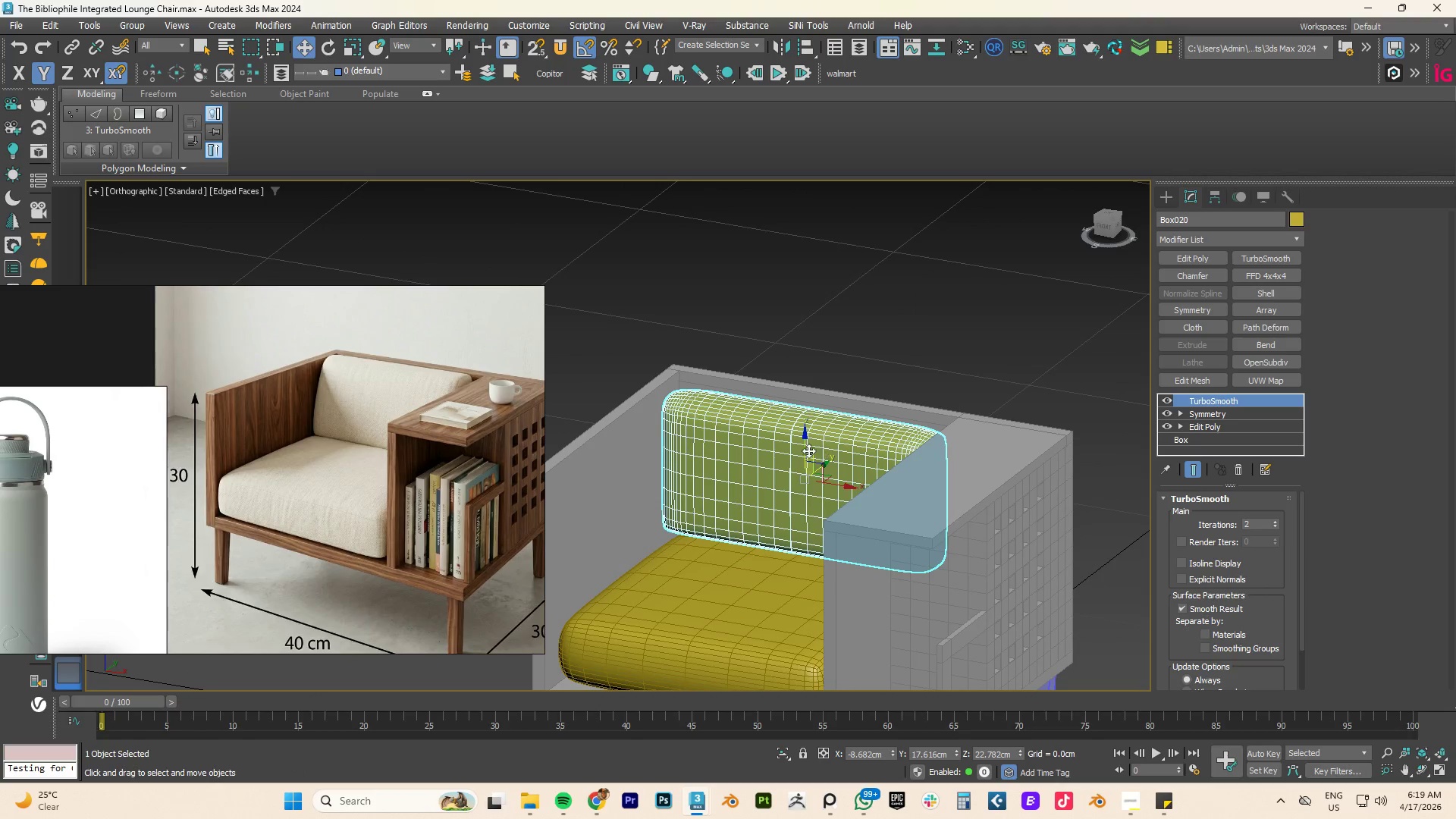 
left_click_drag(start_coordinate=[804, 447], to_coordinate=[809, 434])
 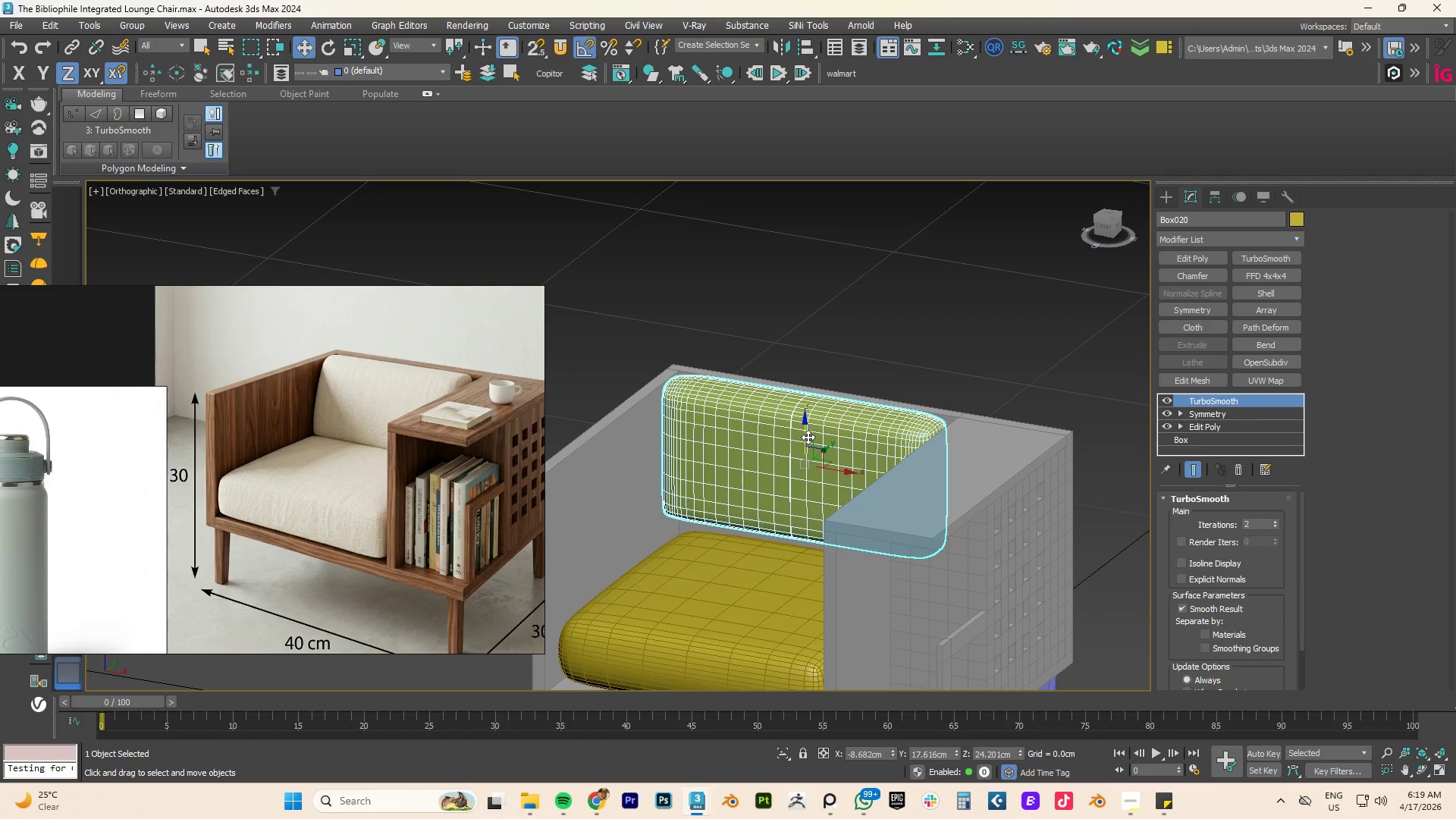 
key(R)
 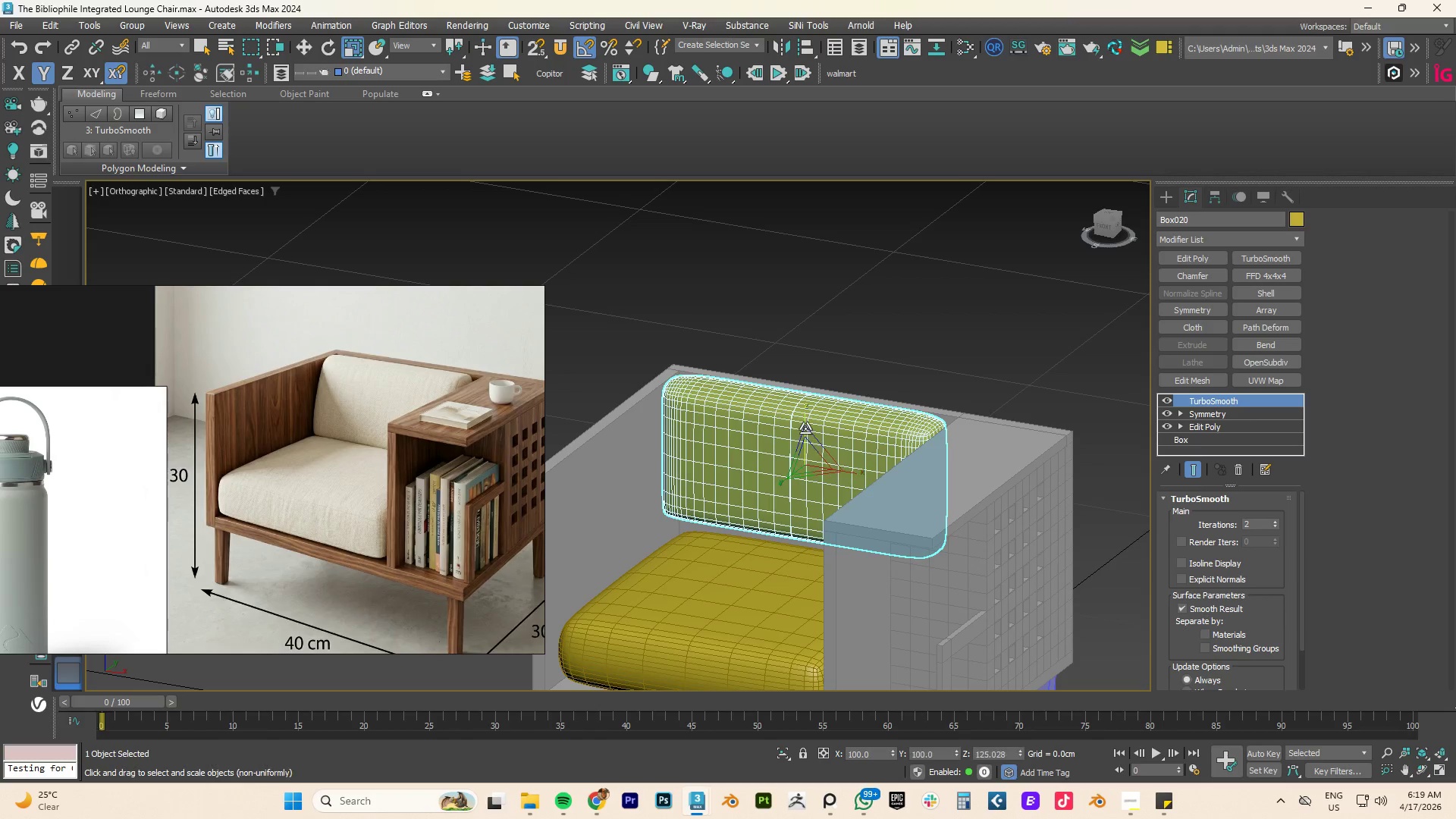 
left_click_drag(start_coordinate=[805, 422], to_coordinate=[805, 417])
 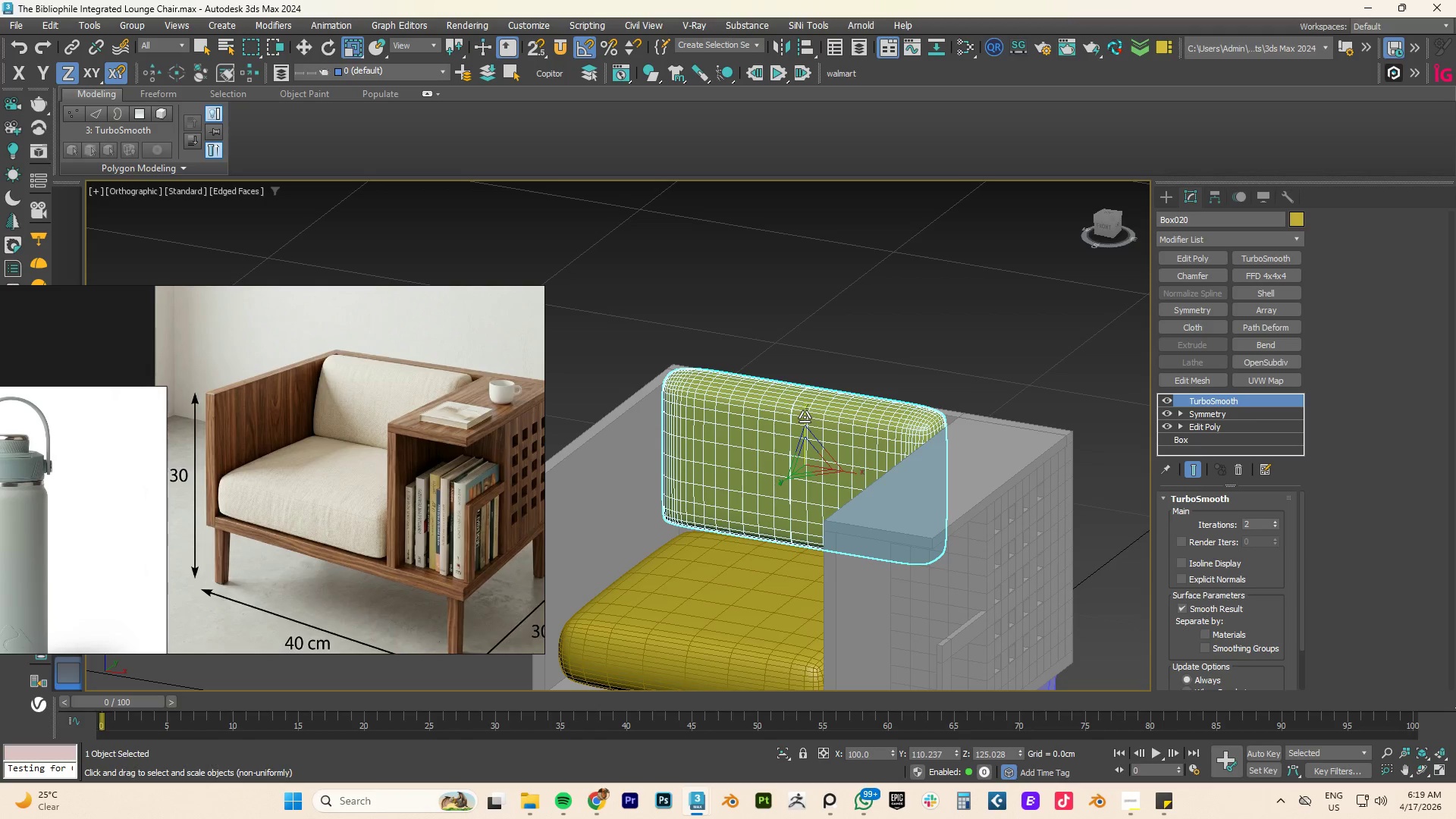 
key(W)
 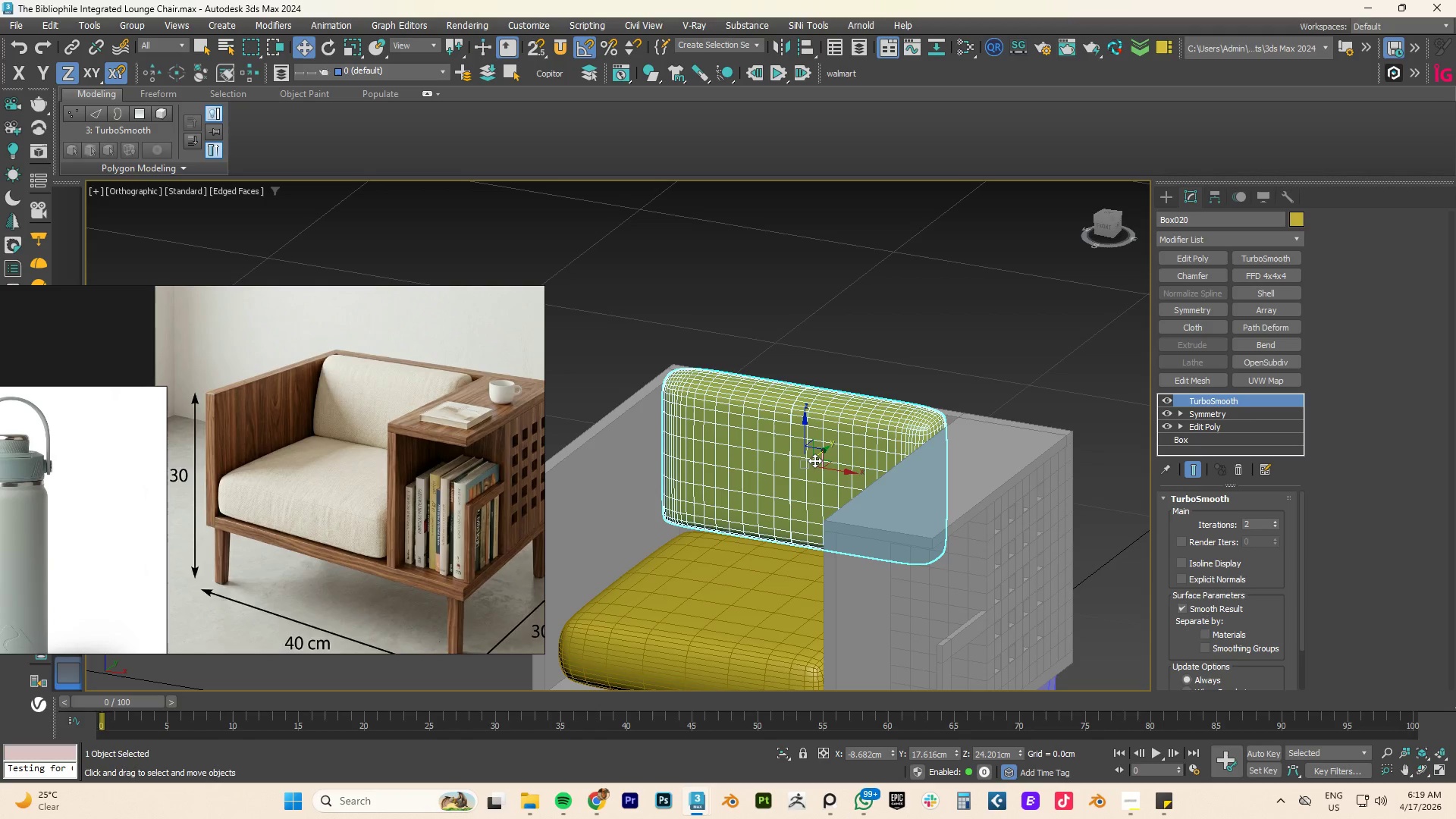 
type(fz)
 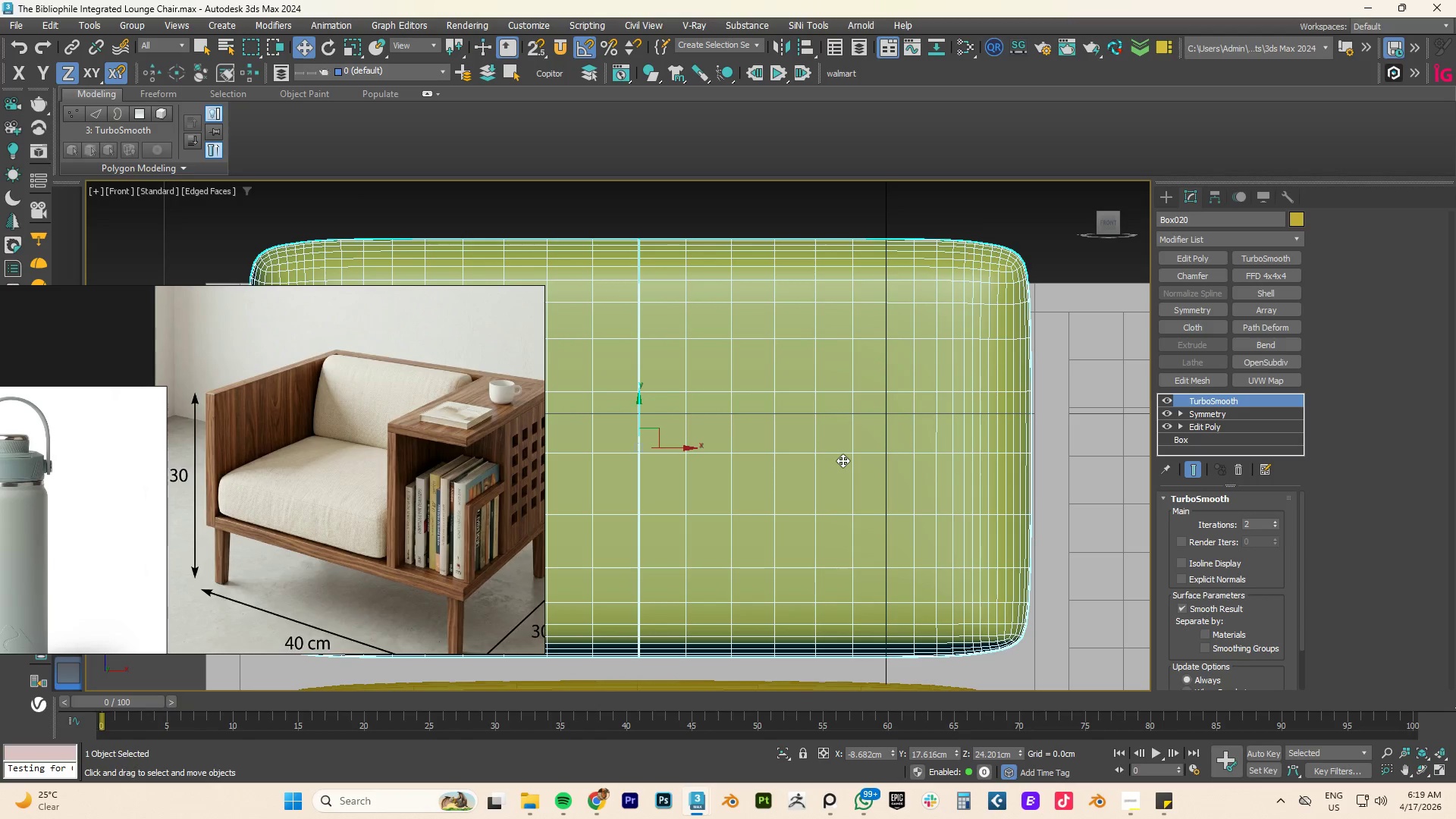 
wait(5.03)
 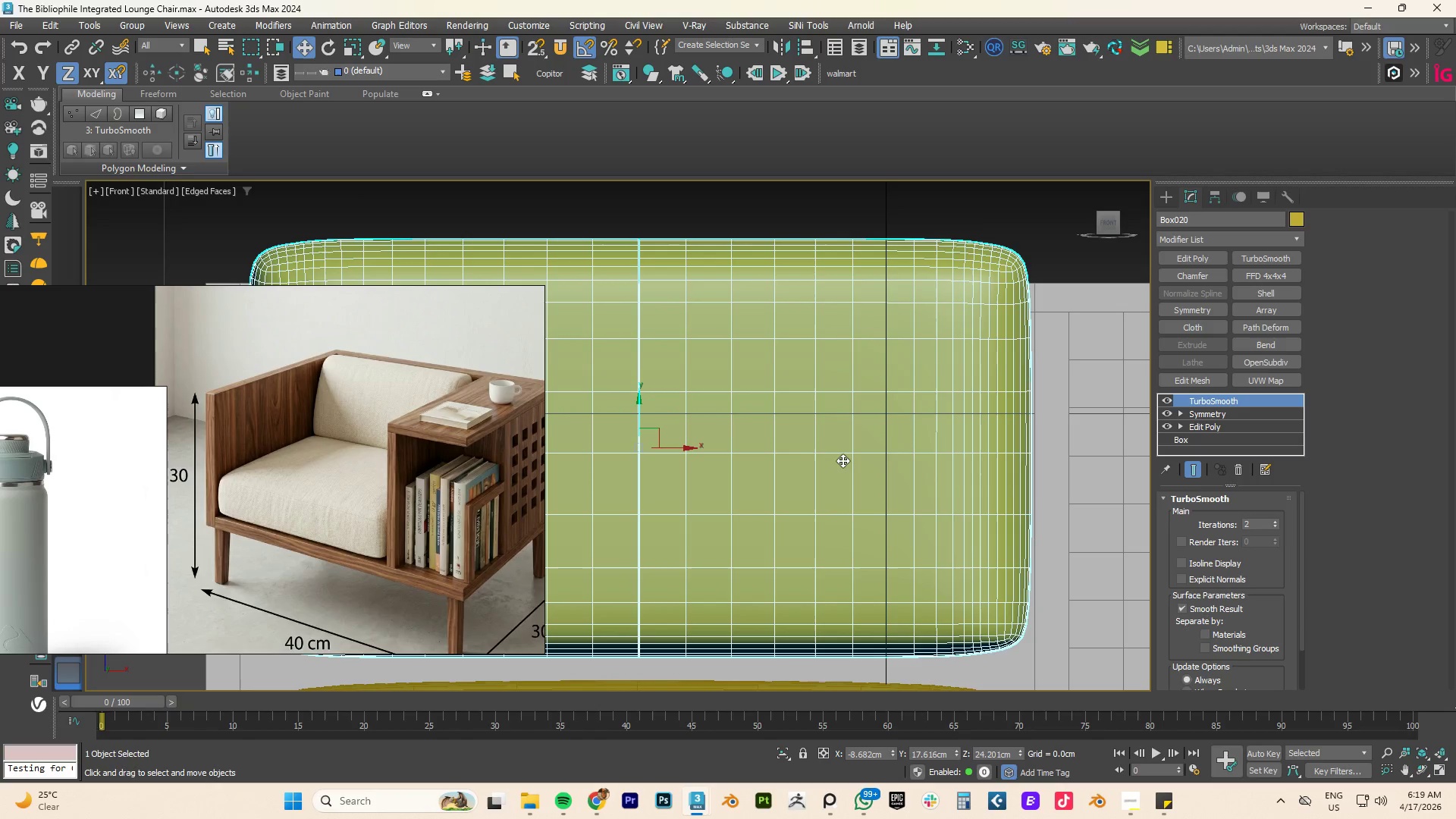 
scroll: coordinate [858, 466], scroll_direction: down, amount: 2.0
 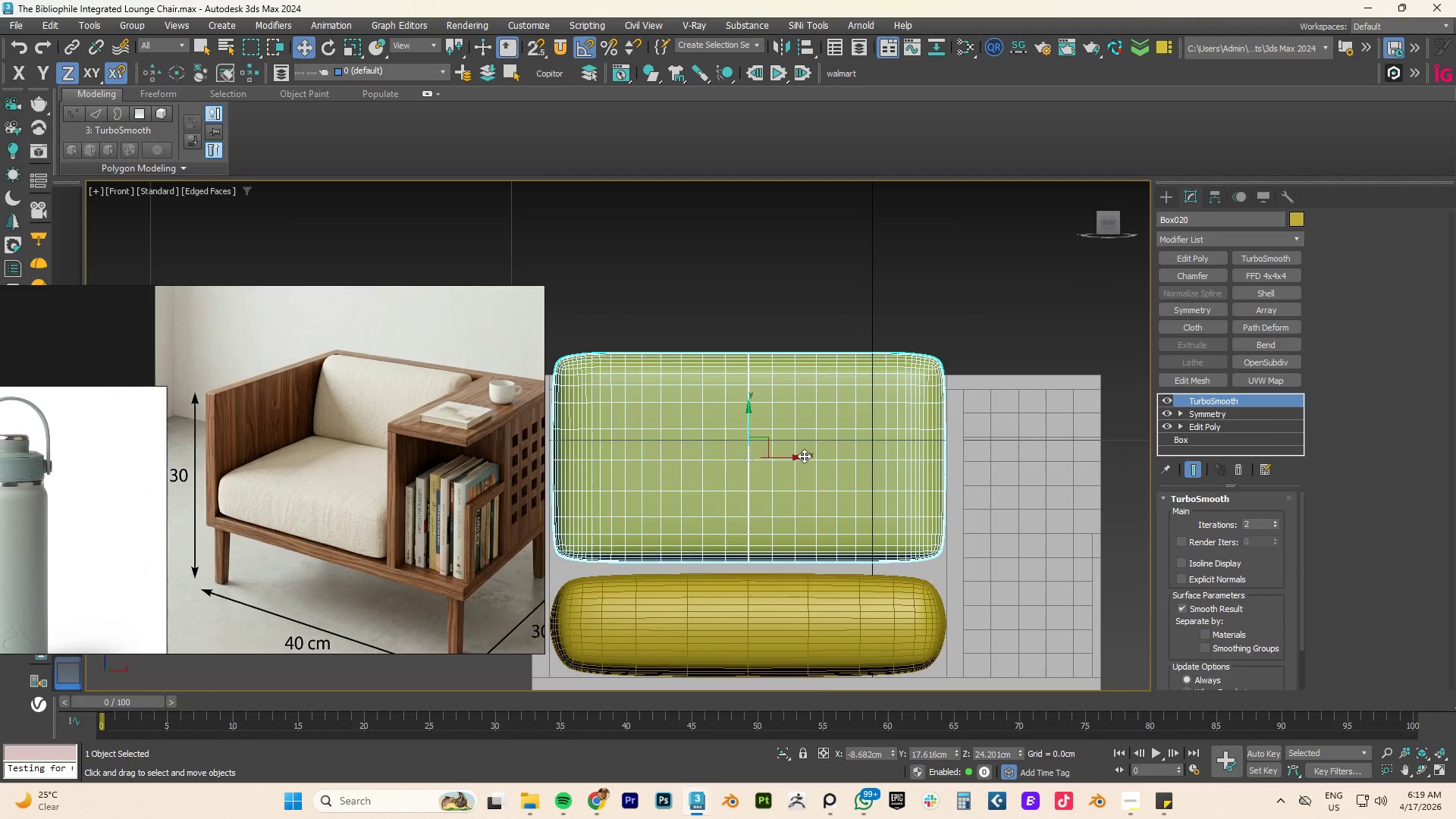 
scroll: coordinate [770, 450], scroll_direction: up, amount: 3.0
 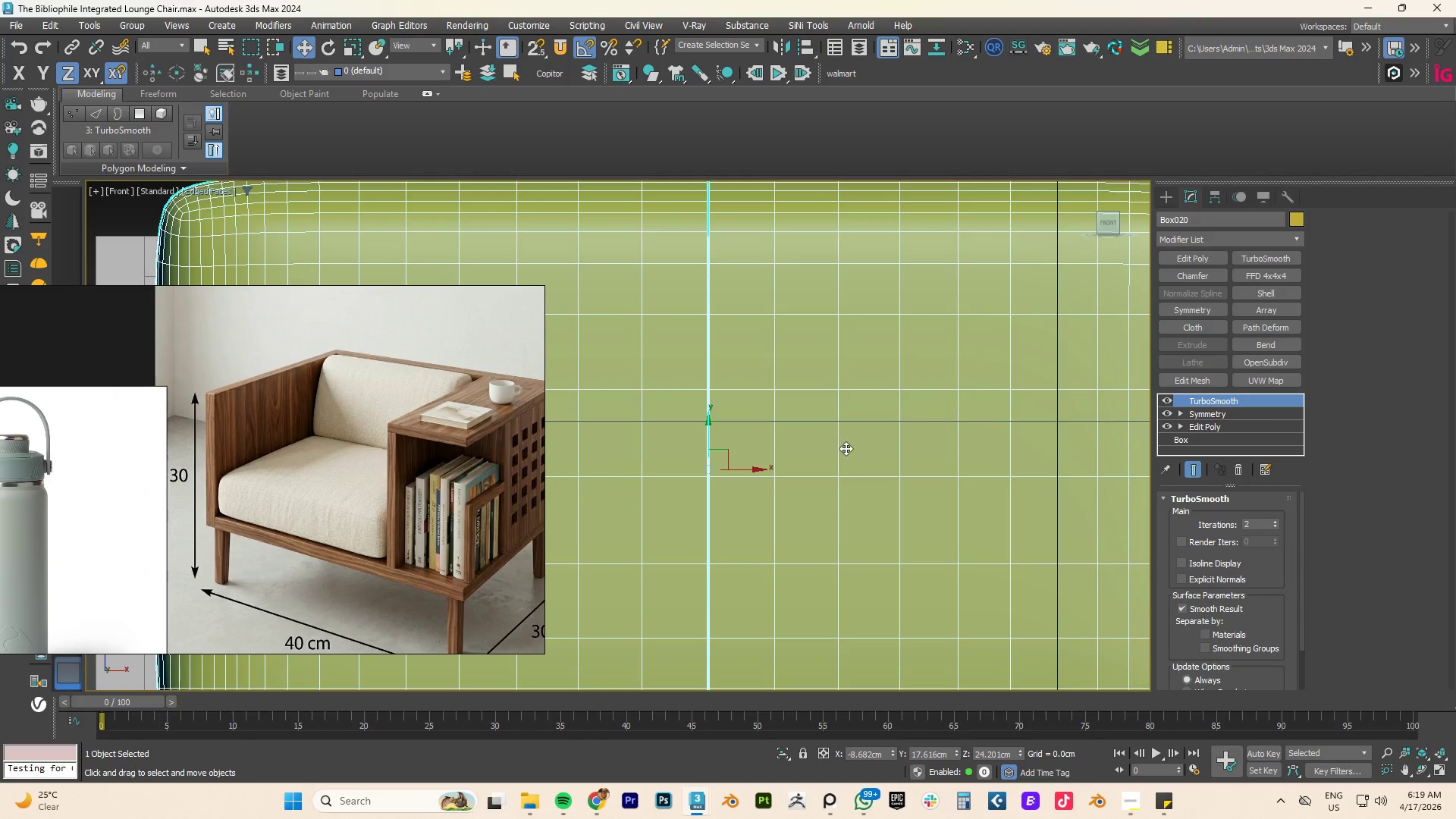 
scroll: coordinate [901, 450], scroll_direction: down, amount: 2.0
 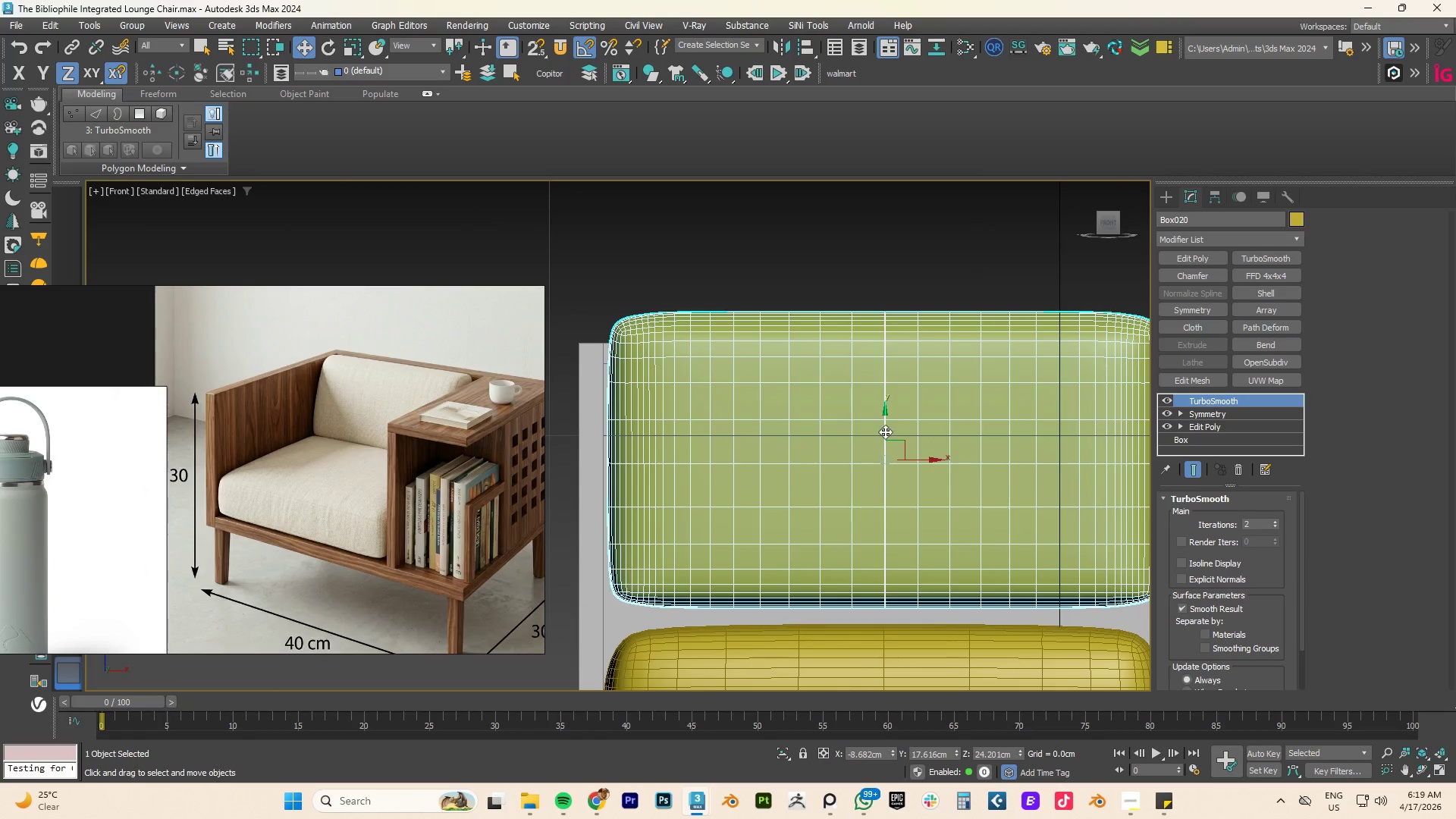 
left_click_drag(start_coordinate=[886, 425], to_coordinate=[888, 449])
 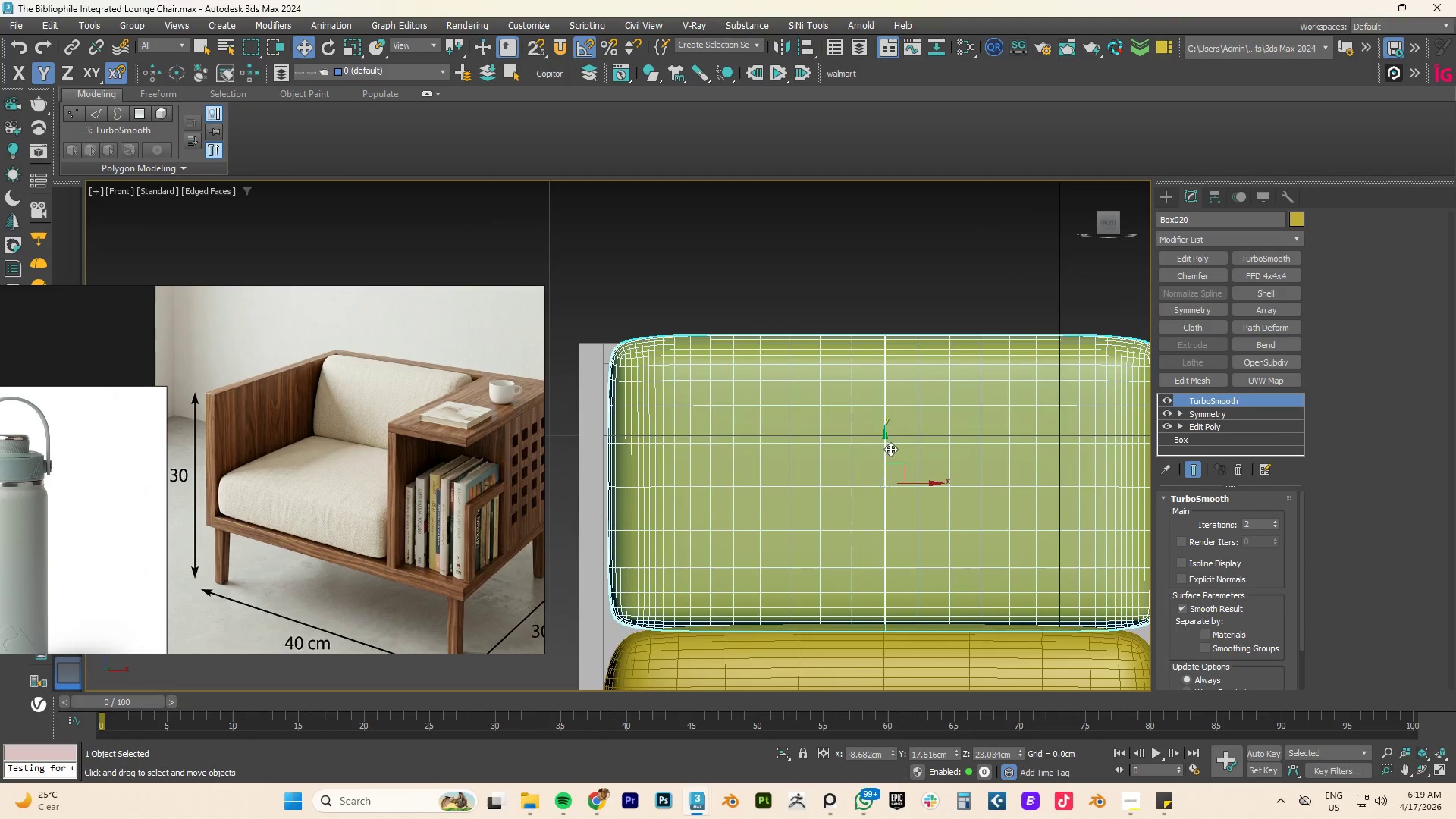 
scroll: coordinate [890, 449], scroll_direction: down, amount: 2.0
 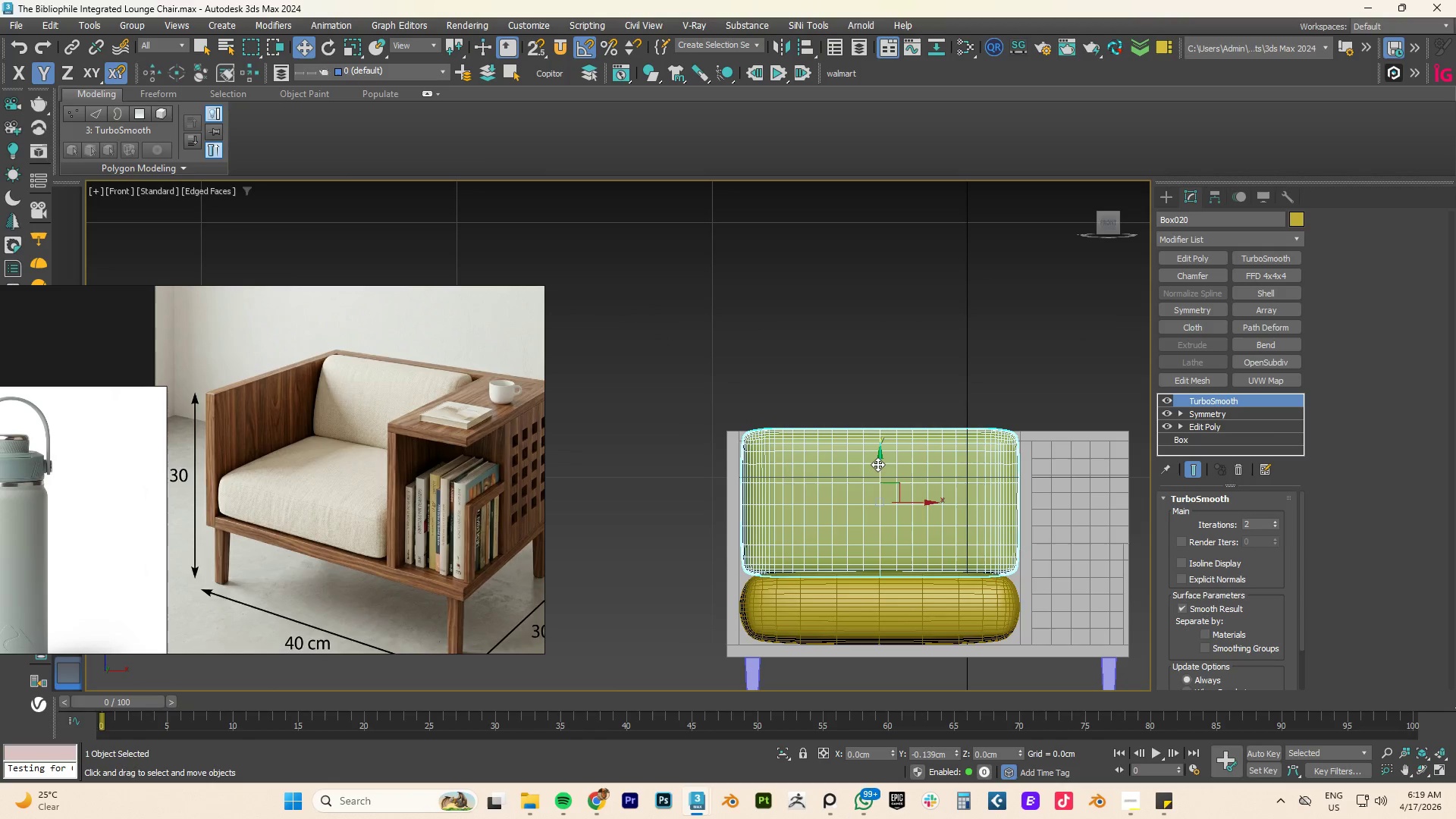 
key(E)
 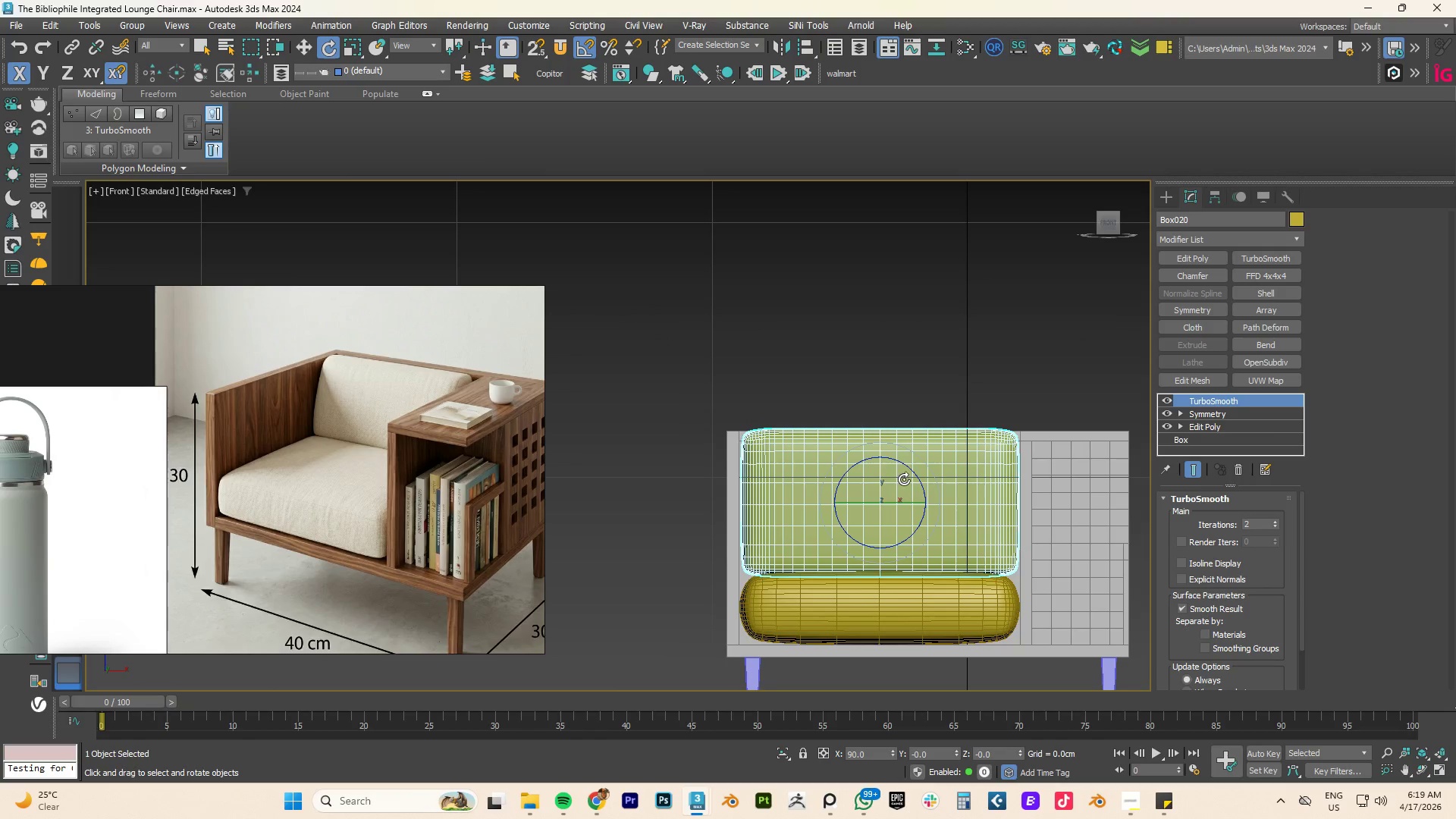 
hold_key(key=AltLeft, duration=0.62)
 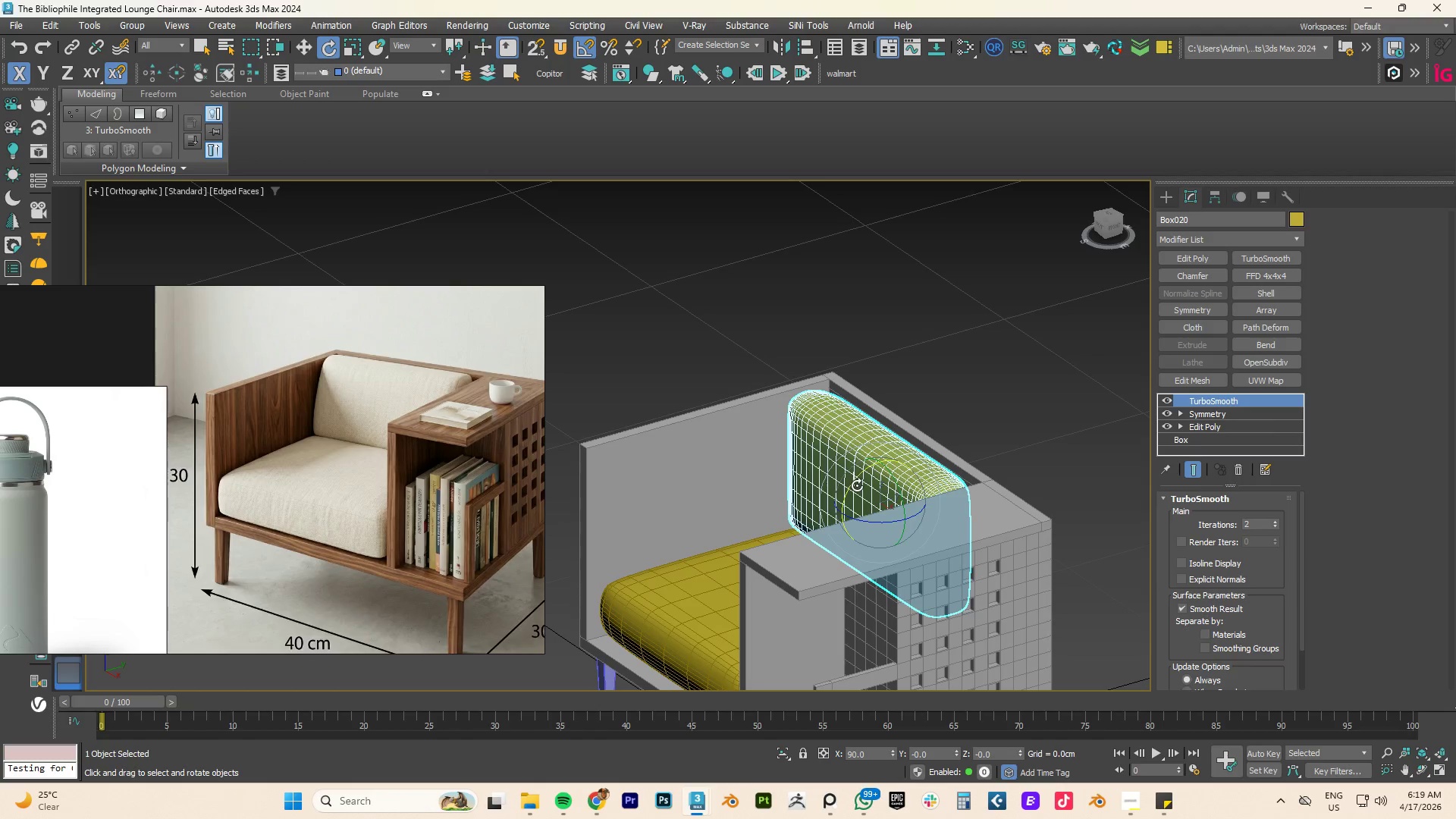 
left_click_drag(start_coordinate=[855, 485], to_coordinate=[860, 478])
 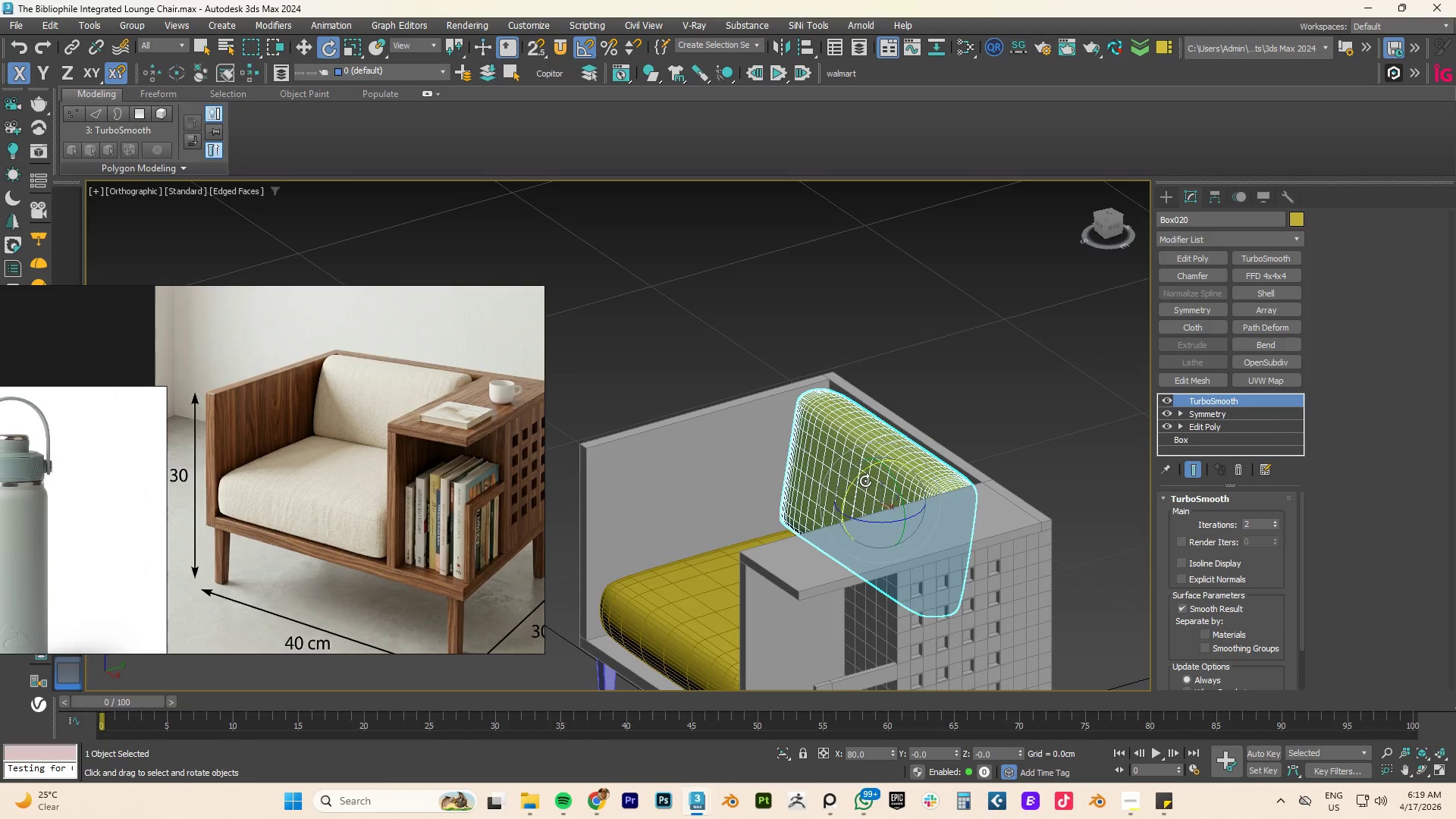 
key(W)
 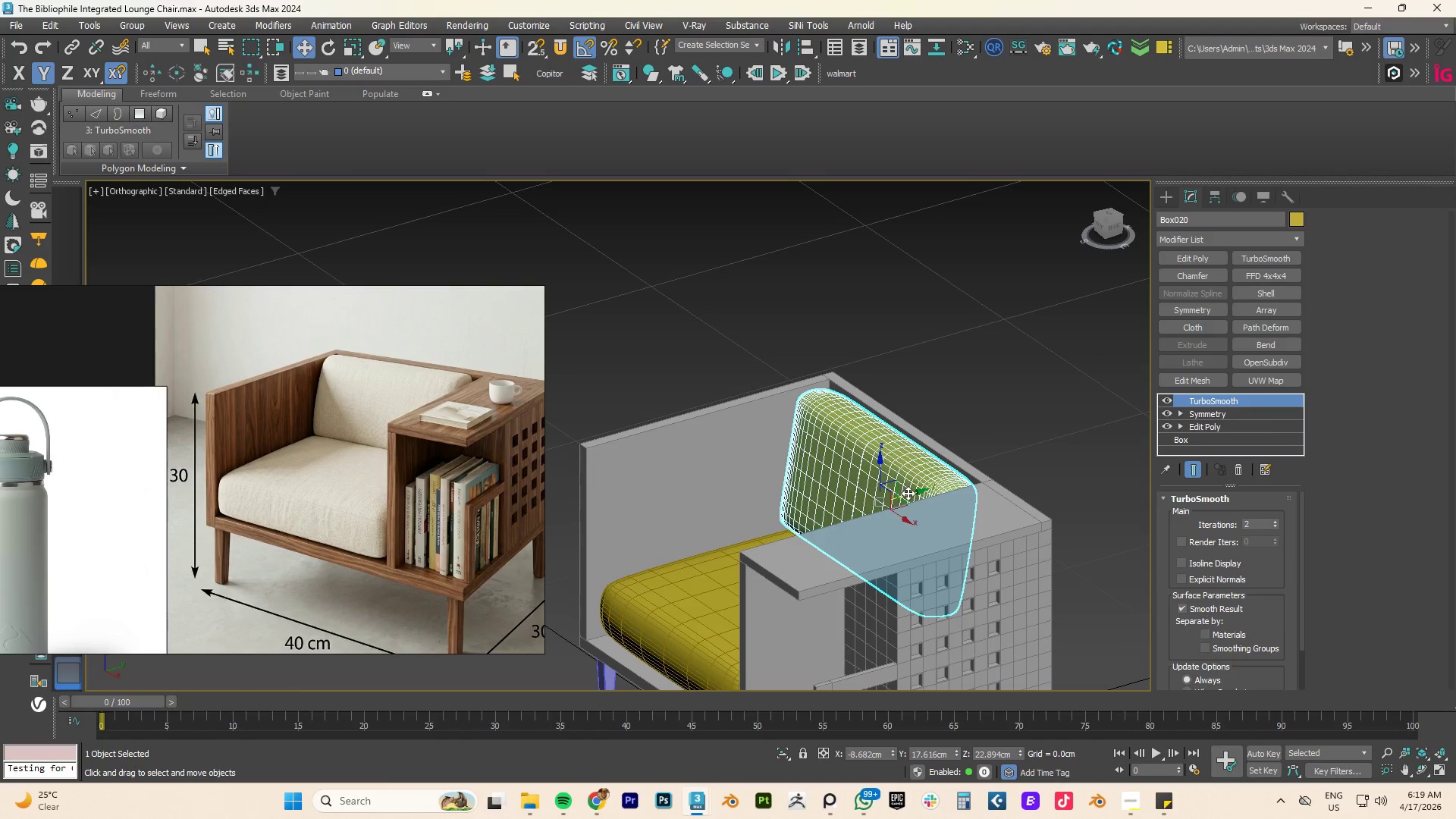 
left_click_drag(start_coordinate=[908, 493], to_coordinate=[912, 491])
 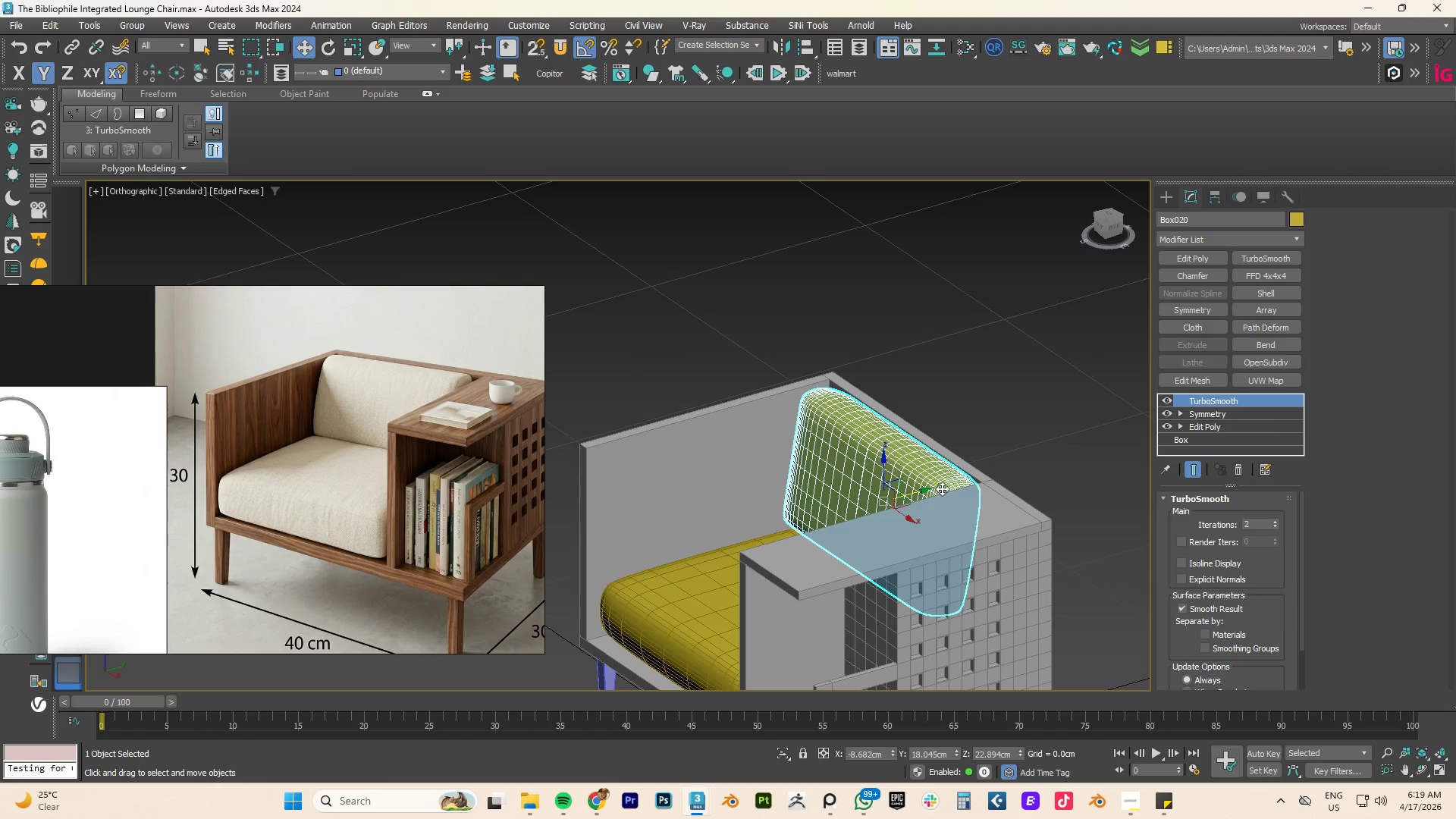 
key(Alt+AltLeft)
 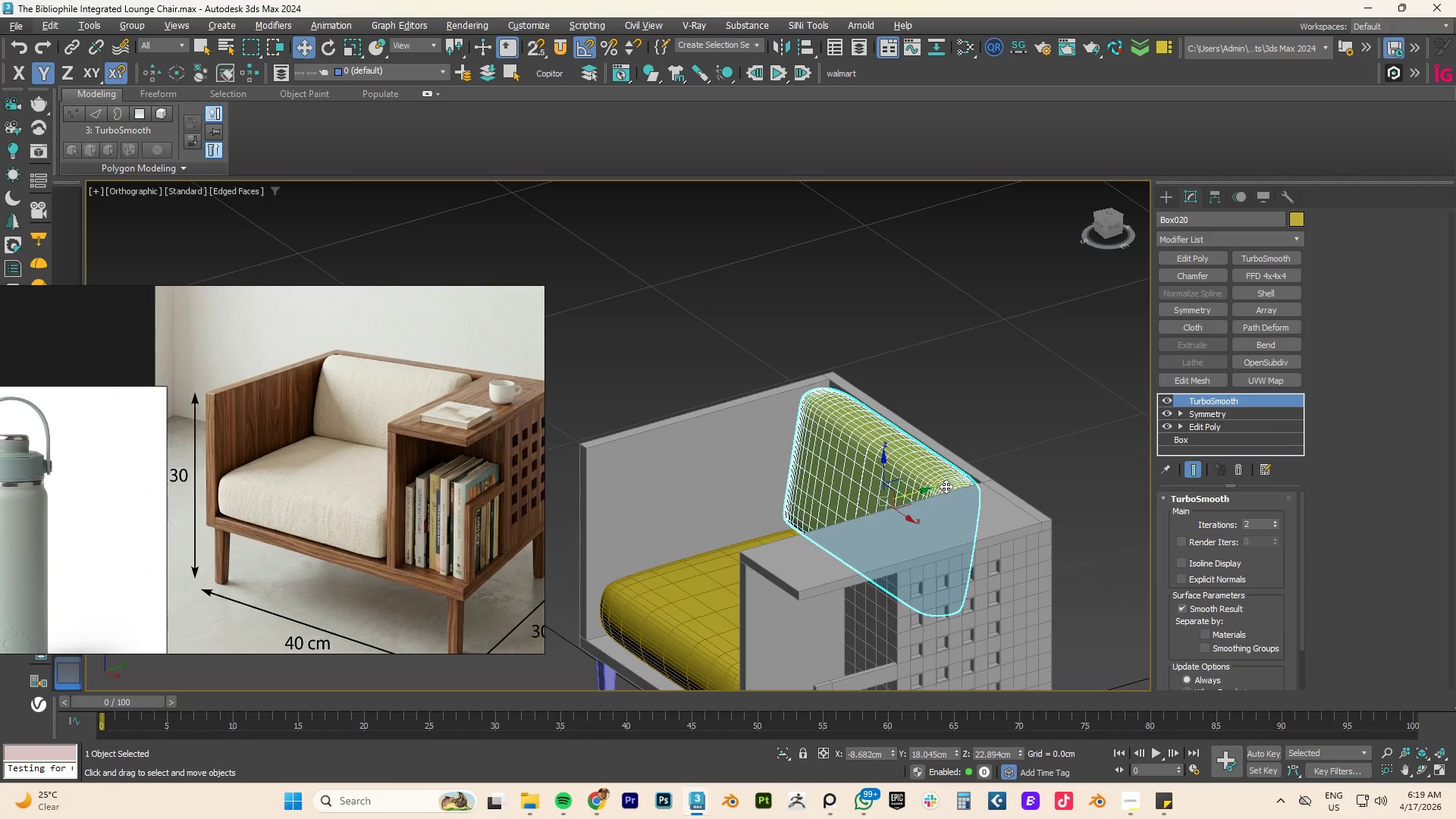 
hold_key(key=AltLeft, duration=3.73)
 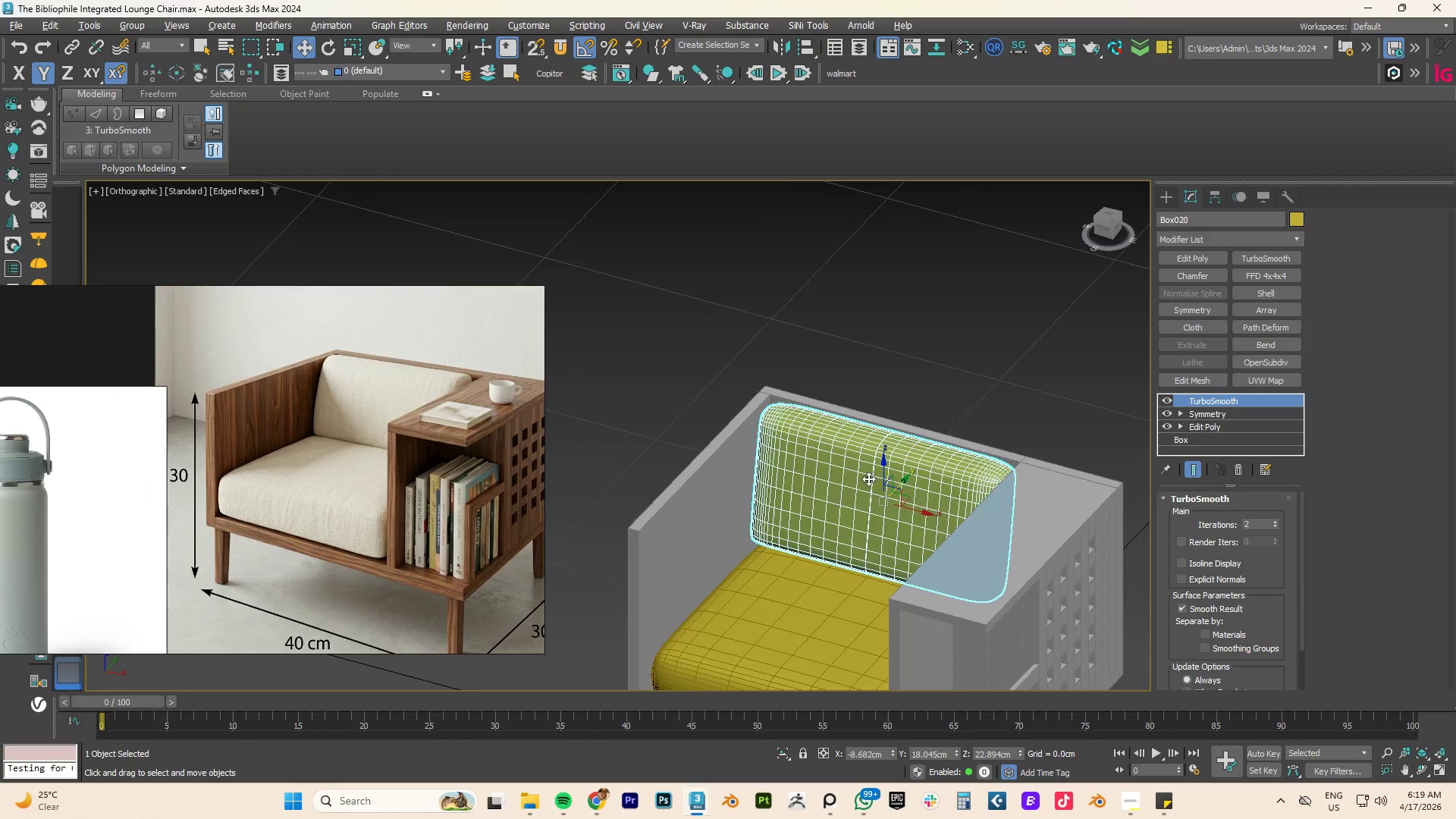 
scroll: coordinate [868, 479], scroll_direction: up, amount: 2.0
 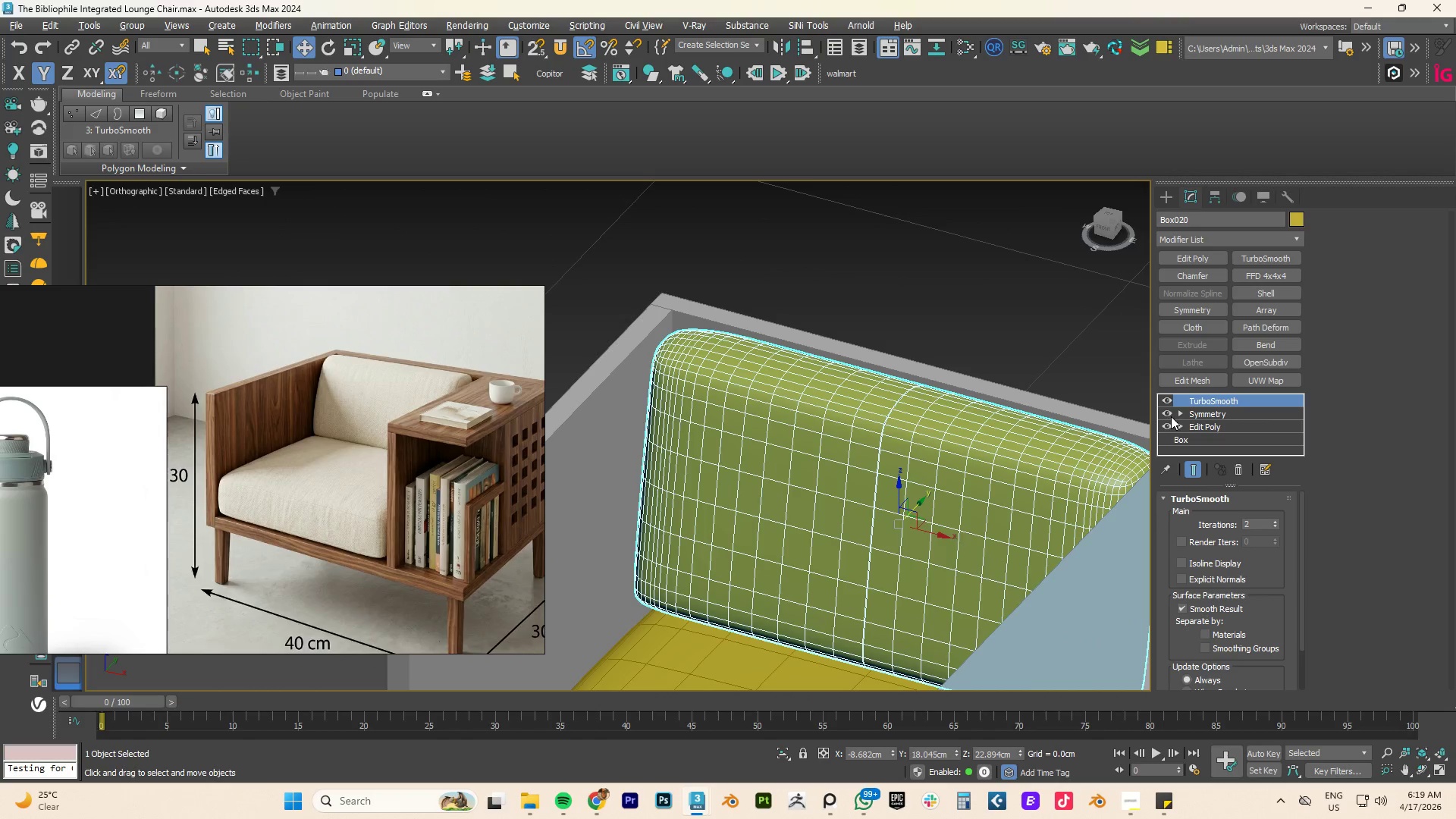 
left_click([1210, 417])
 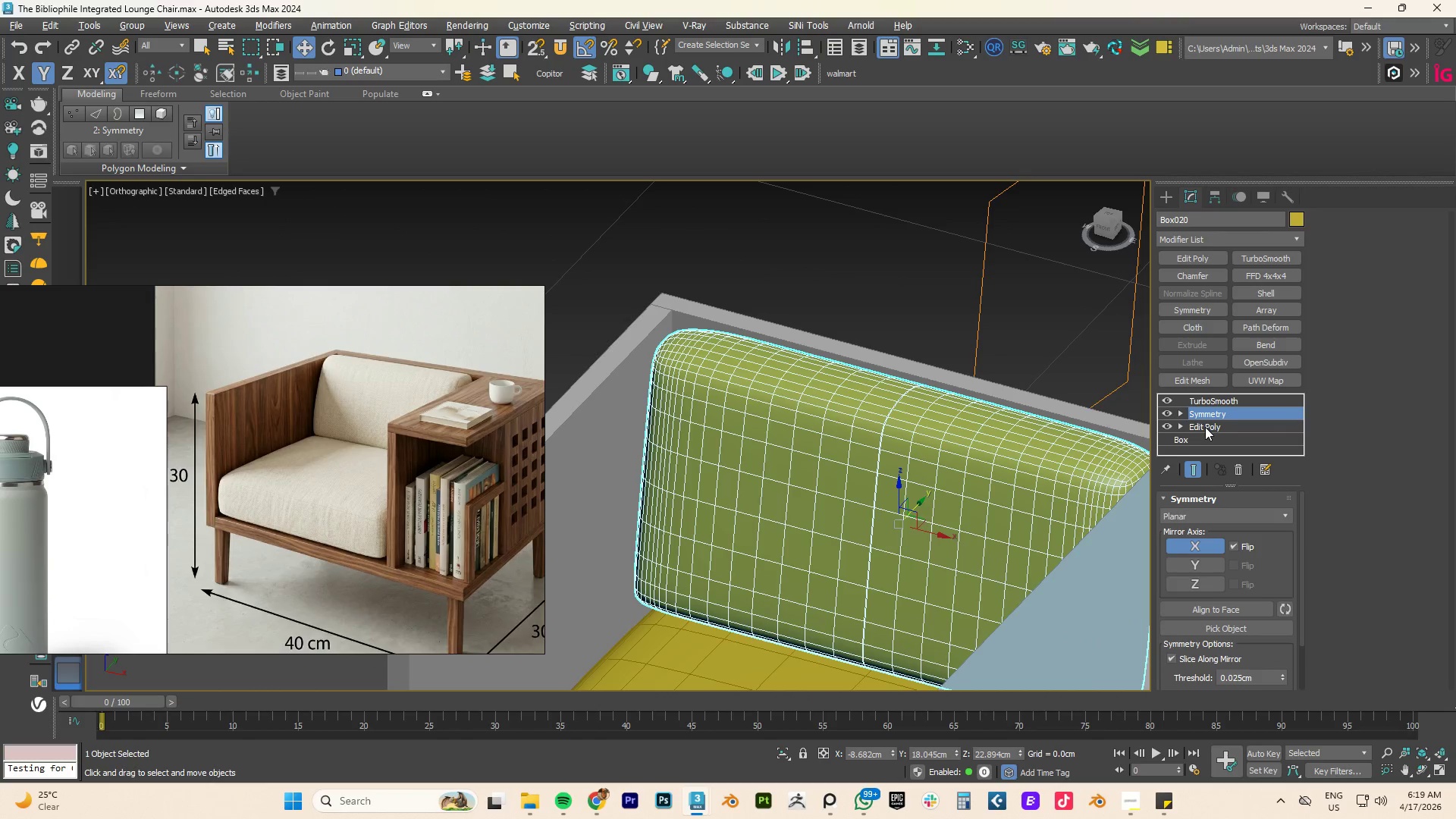 
key(1)
 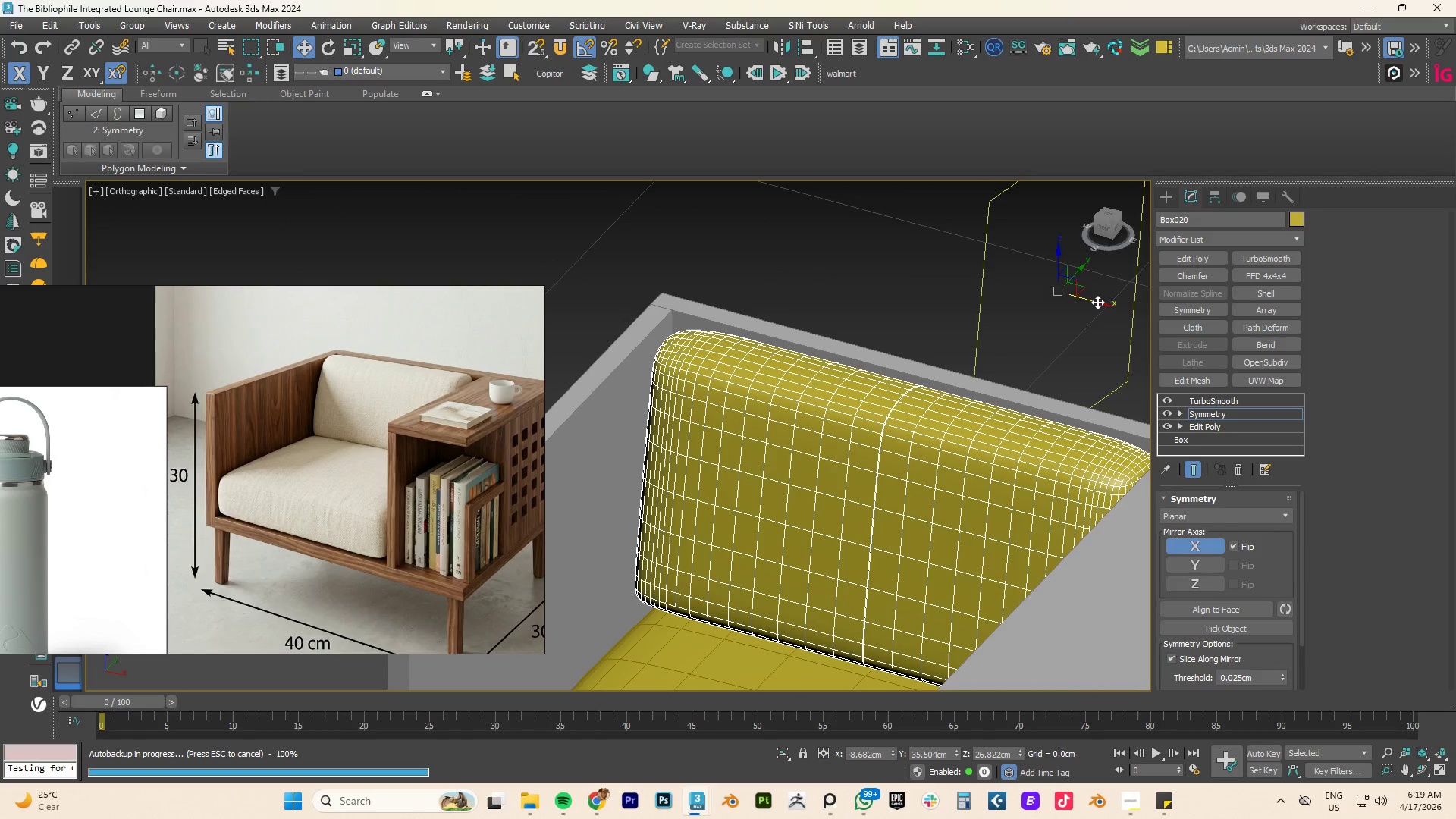 
key(Control+S)
 